 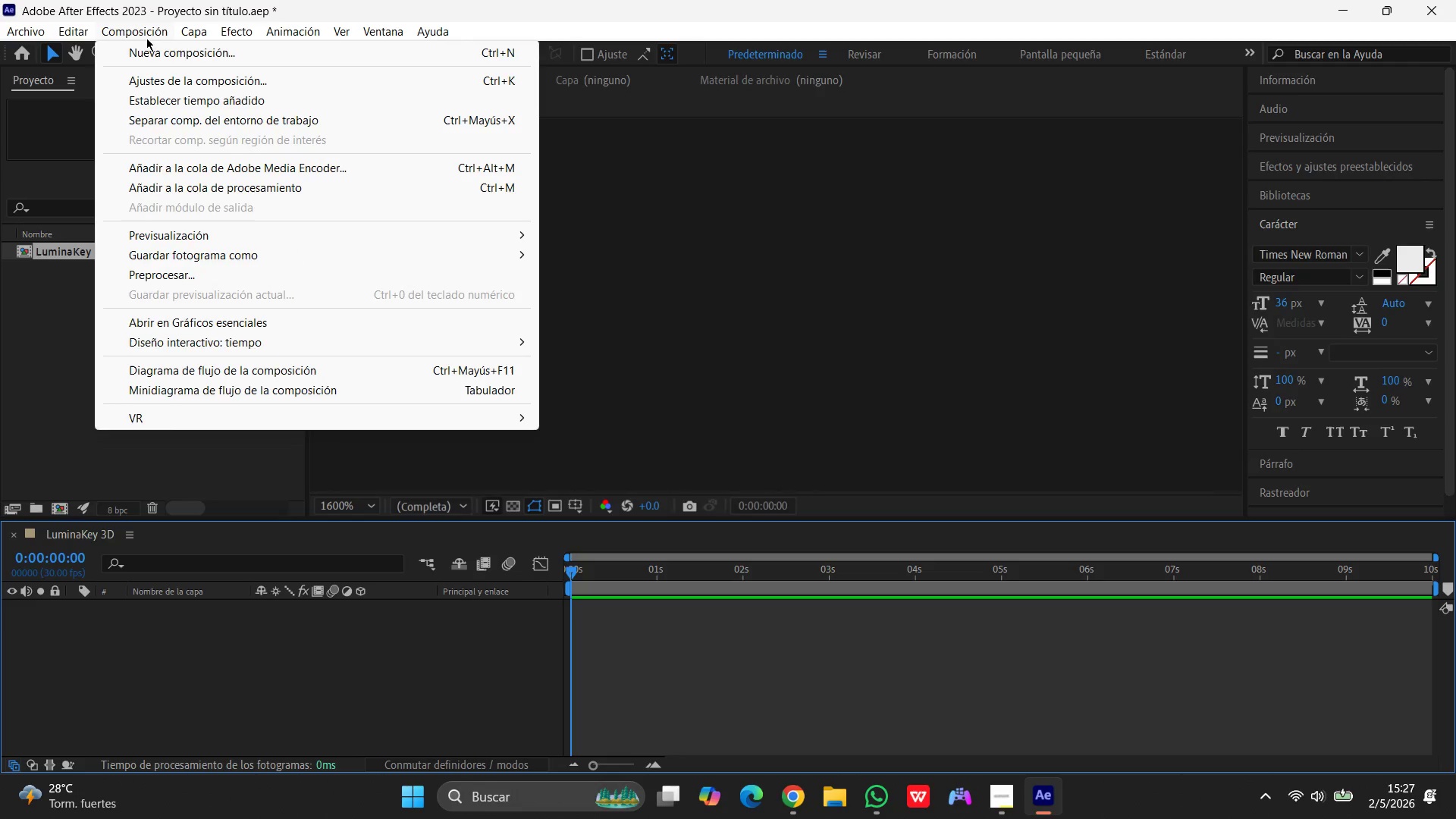 
left_click([209, 76])
 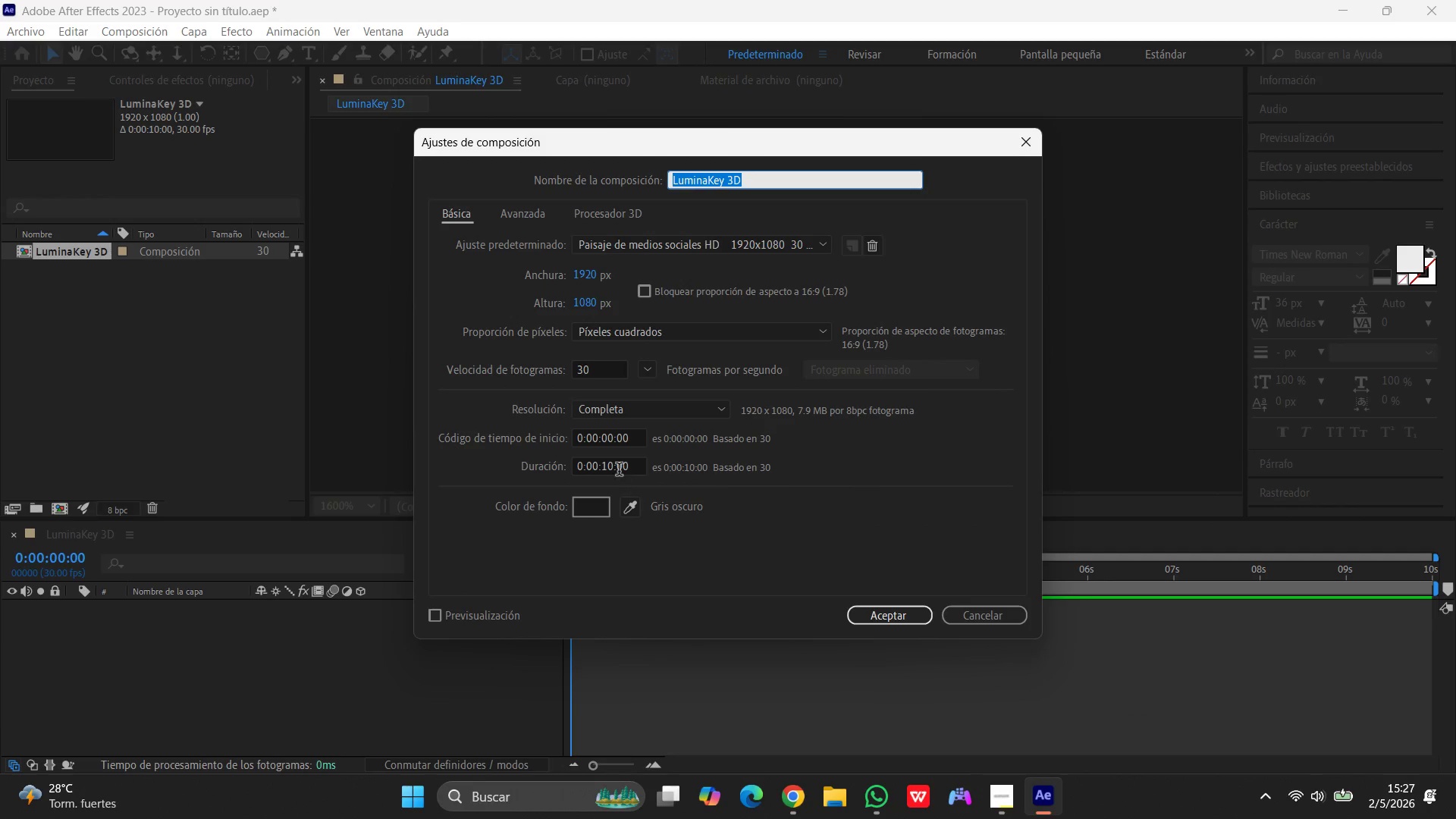 
left_click([613, 466])
 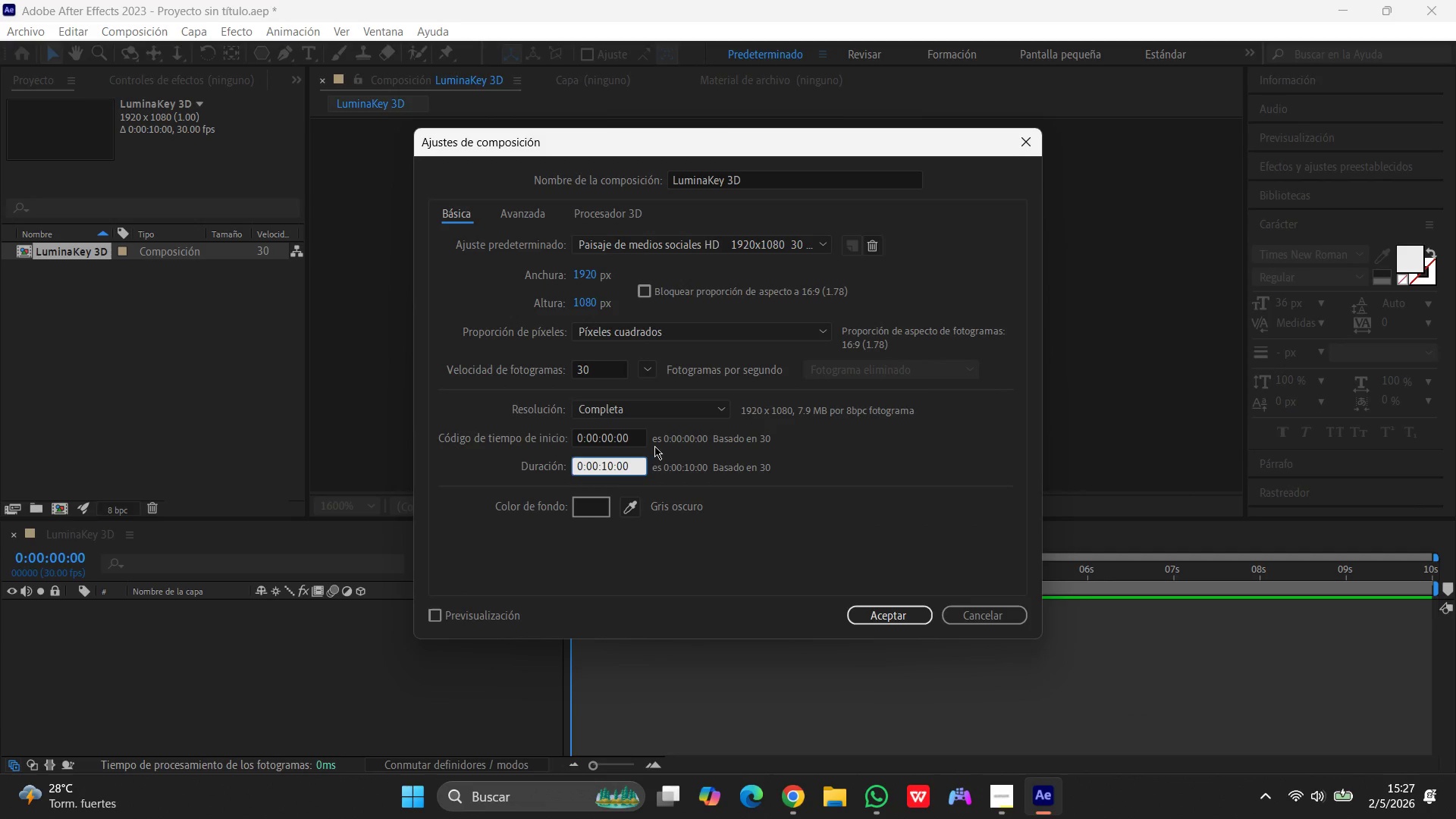 
key(Backspace)
 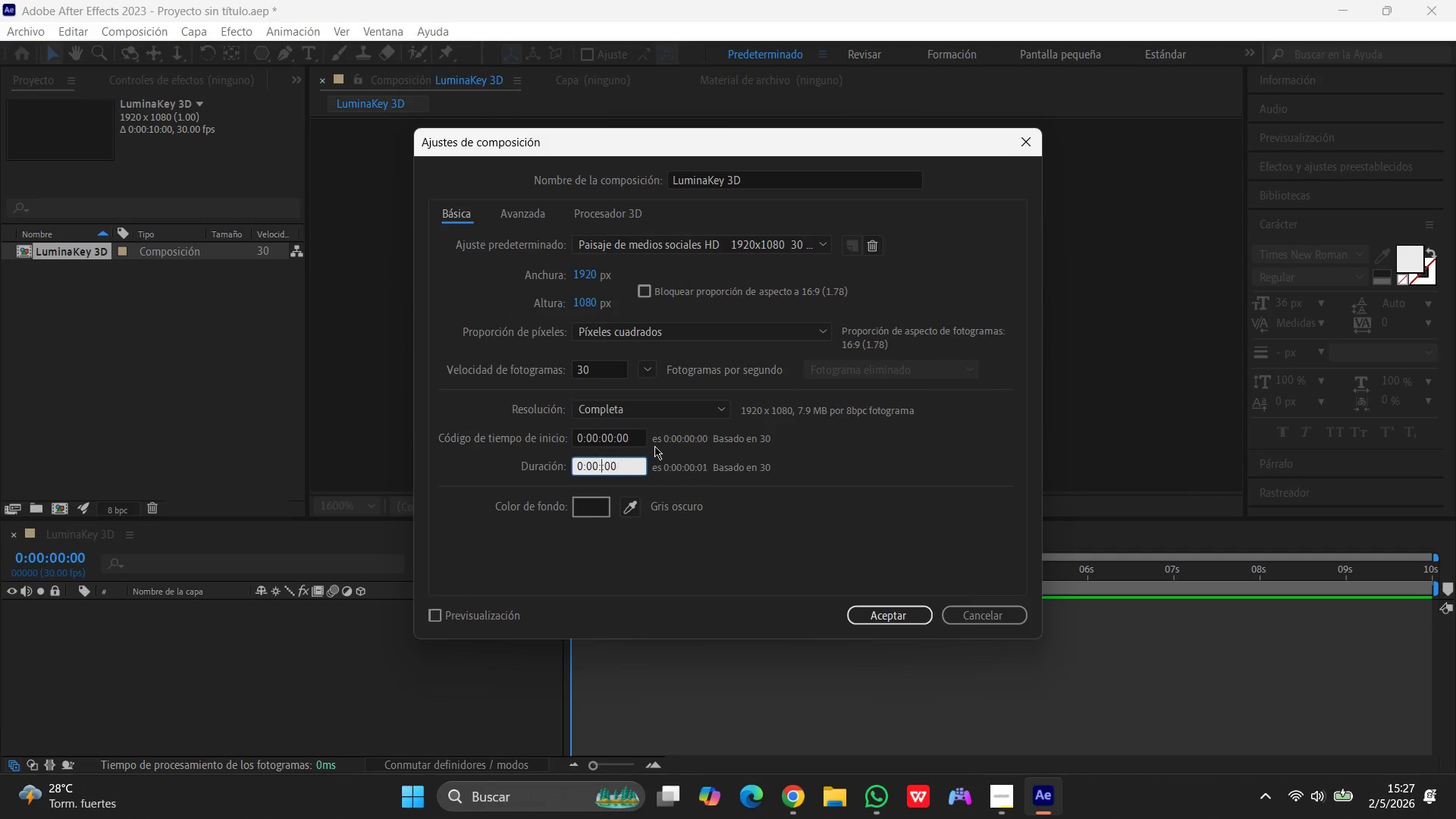 
key(Backspace)
 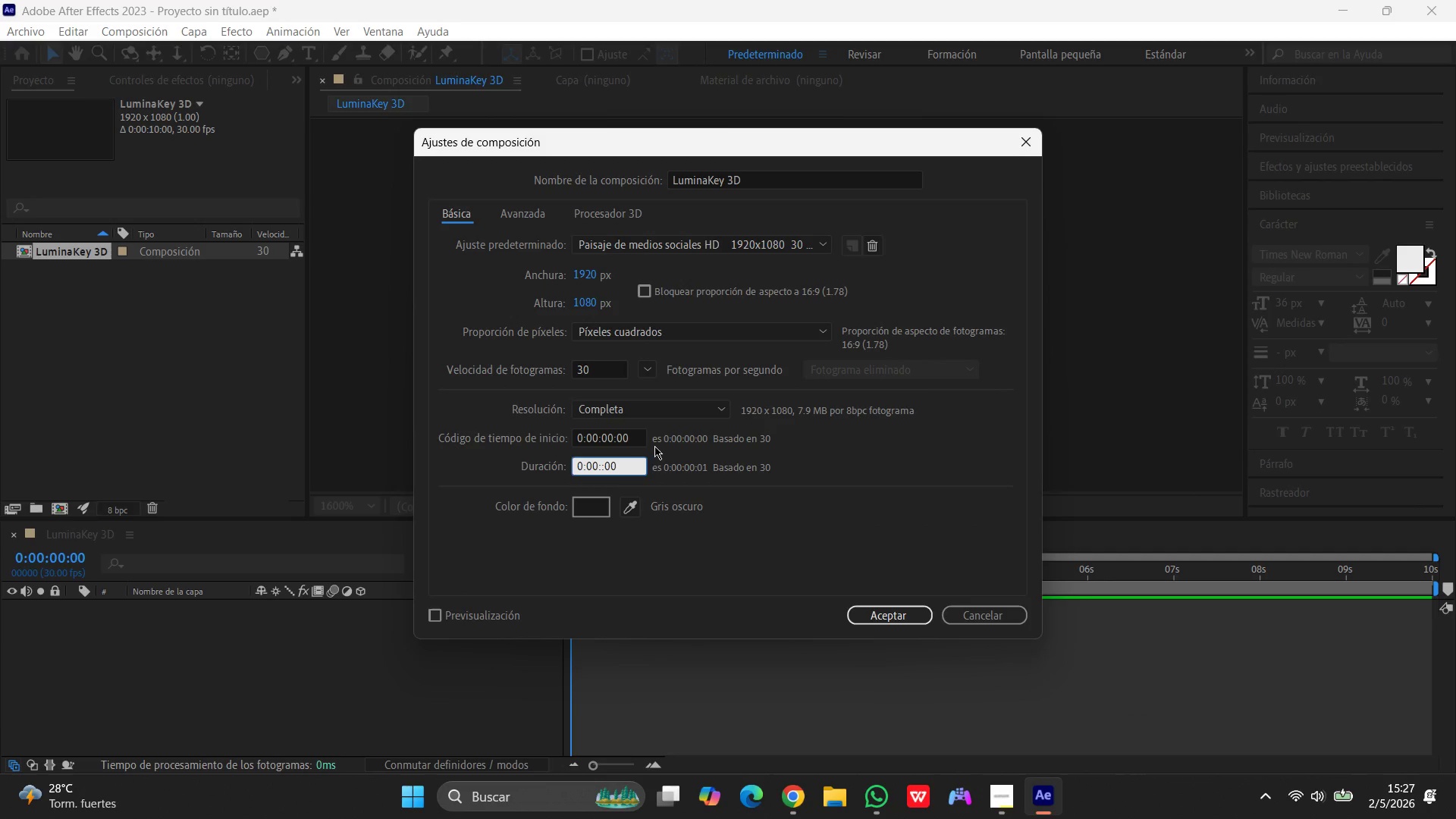 
key(Numpad8)
 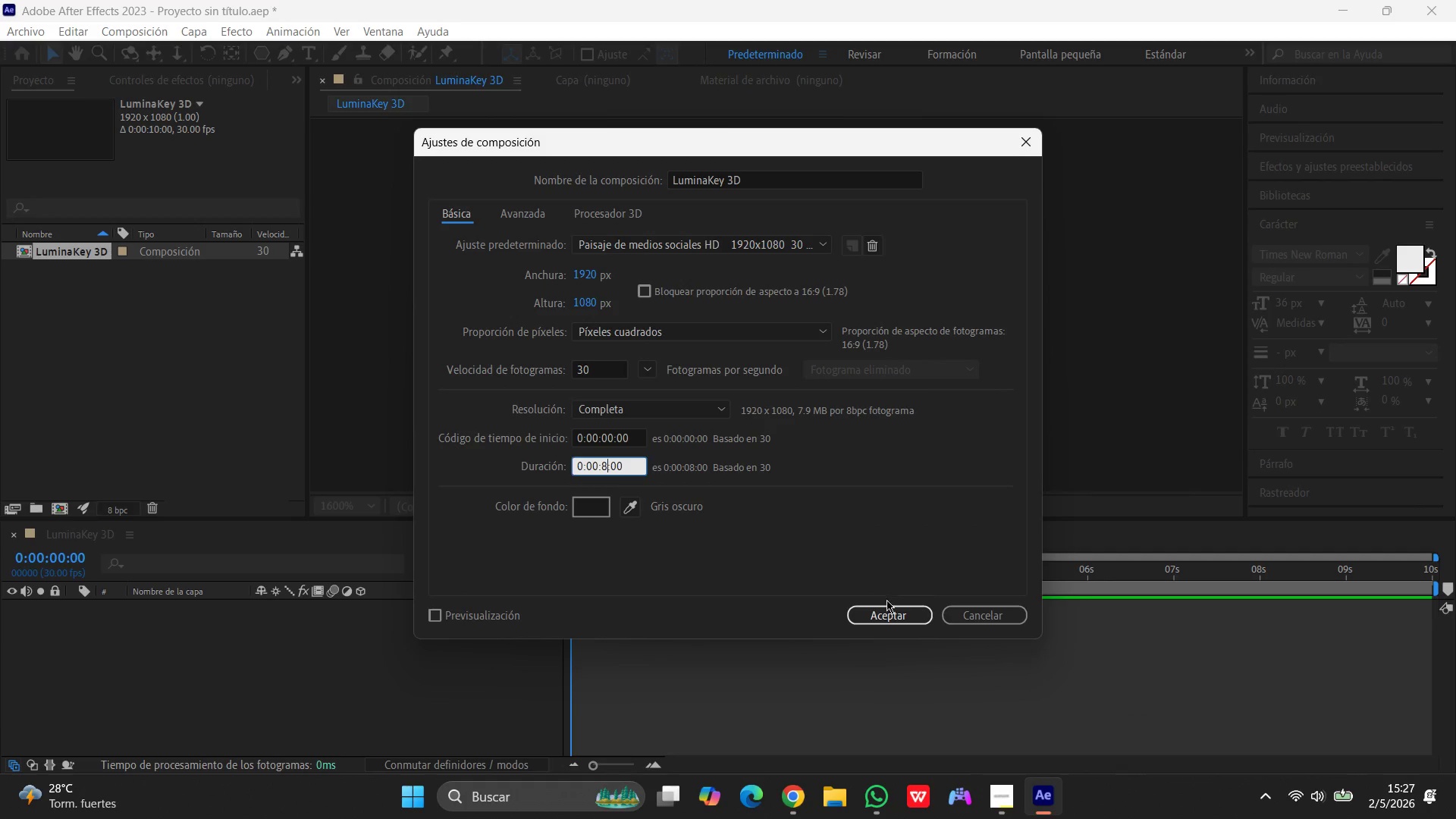 
left_click([890, 610])
 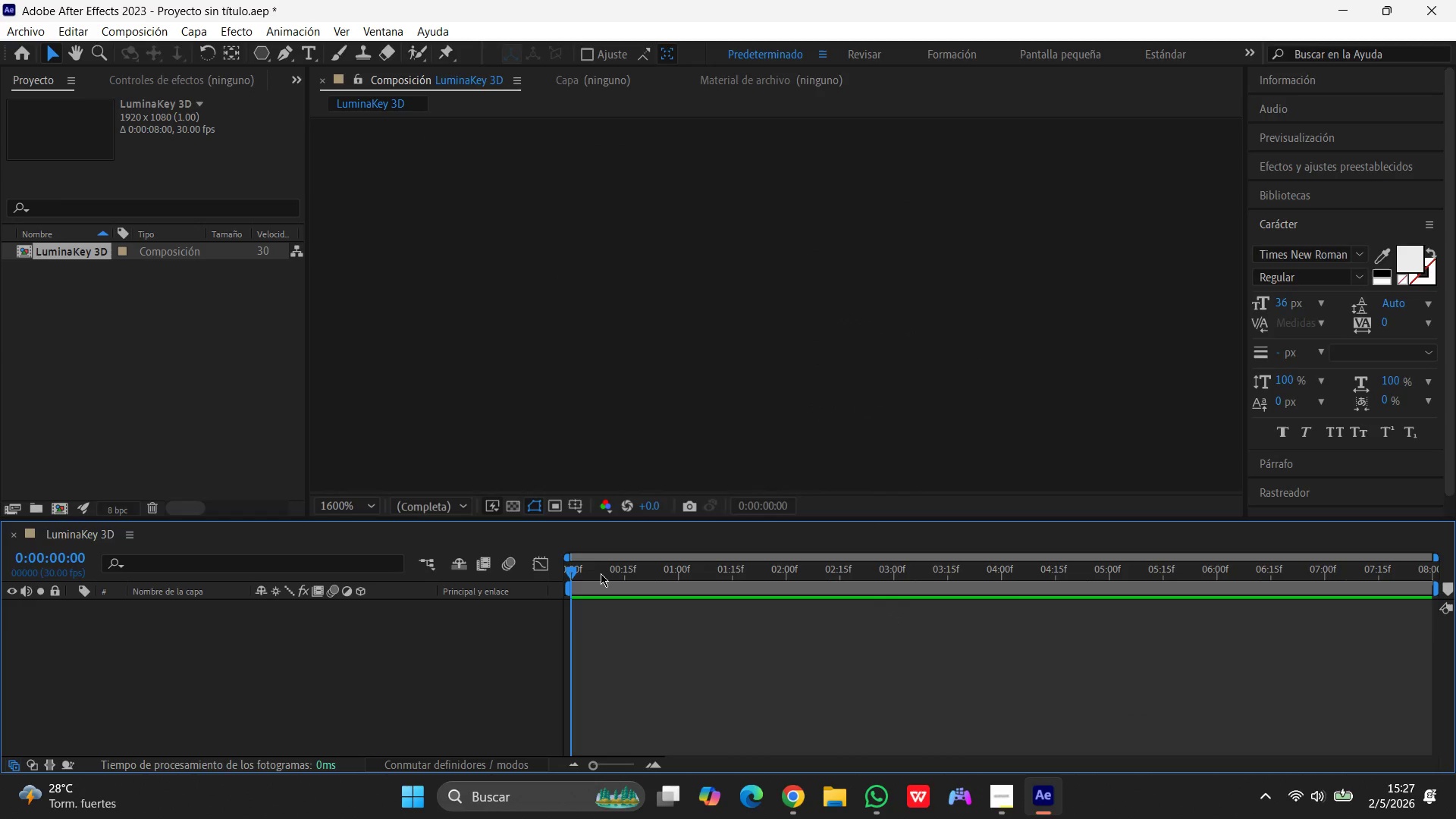 
left_click_drag(start_coordinate=[563, 570], to_coordinate=[1451, 479])
 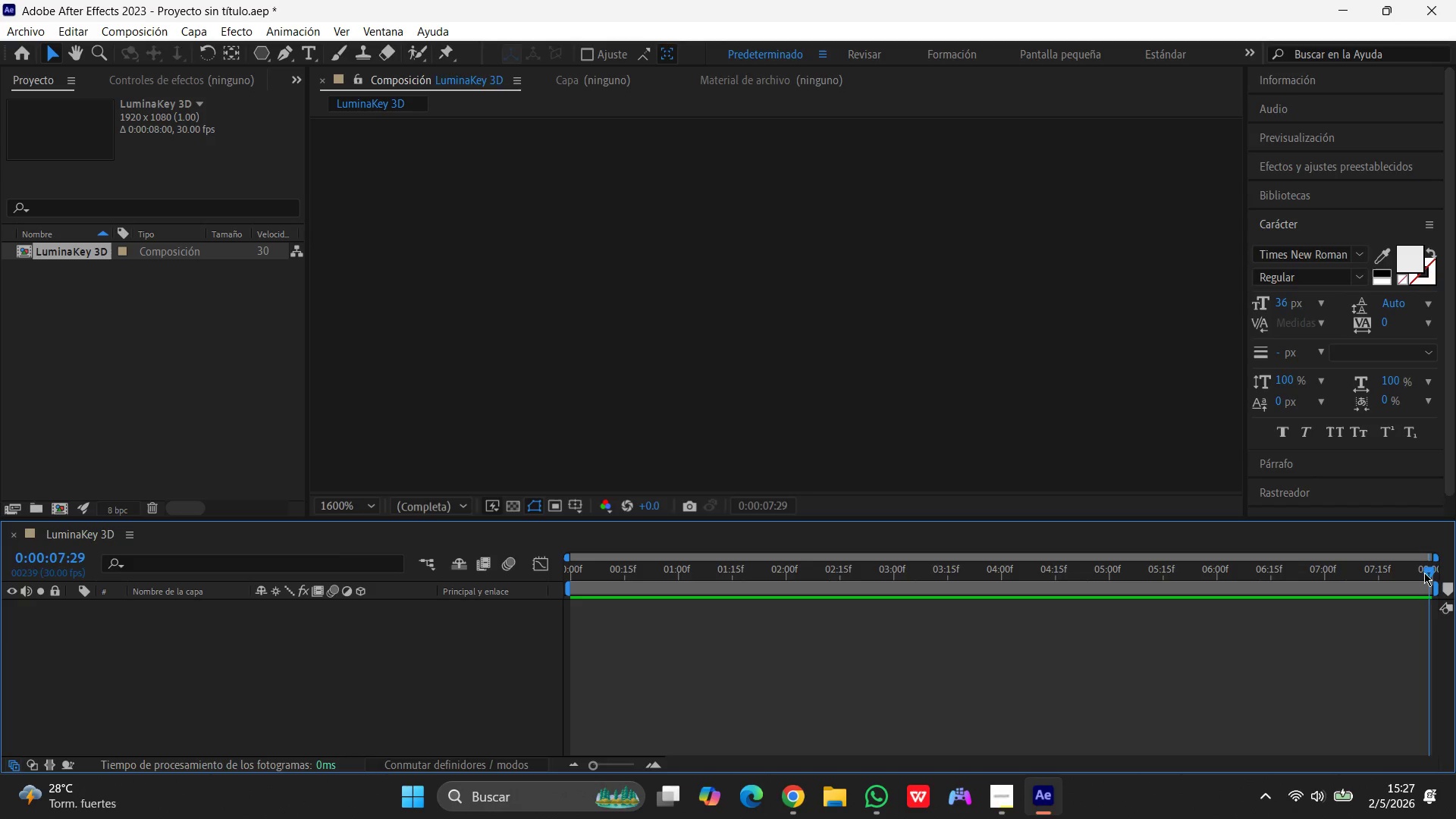 
left_click([1428, 573])
 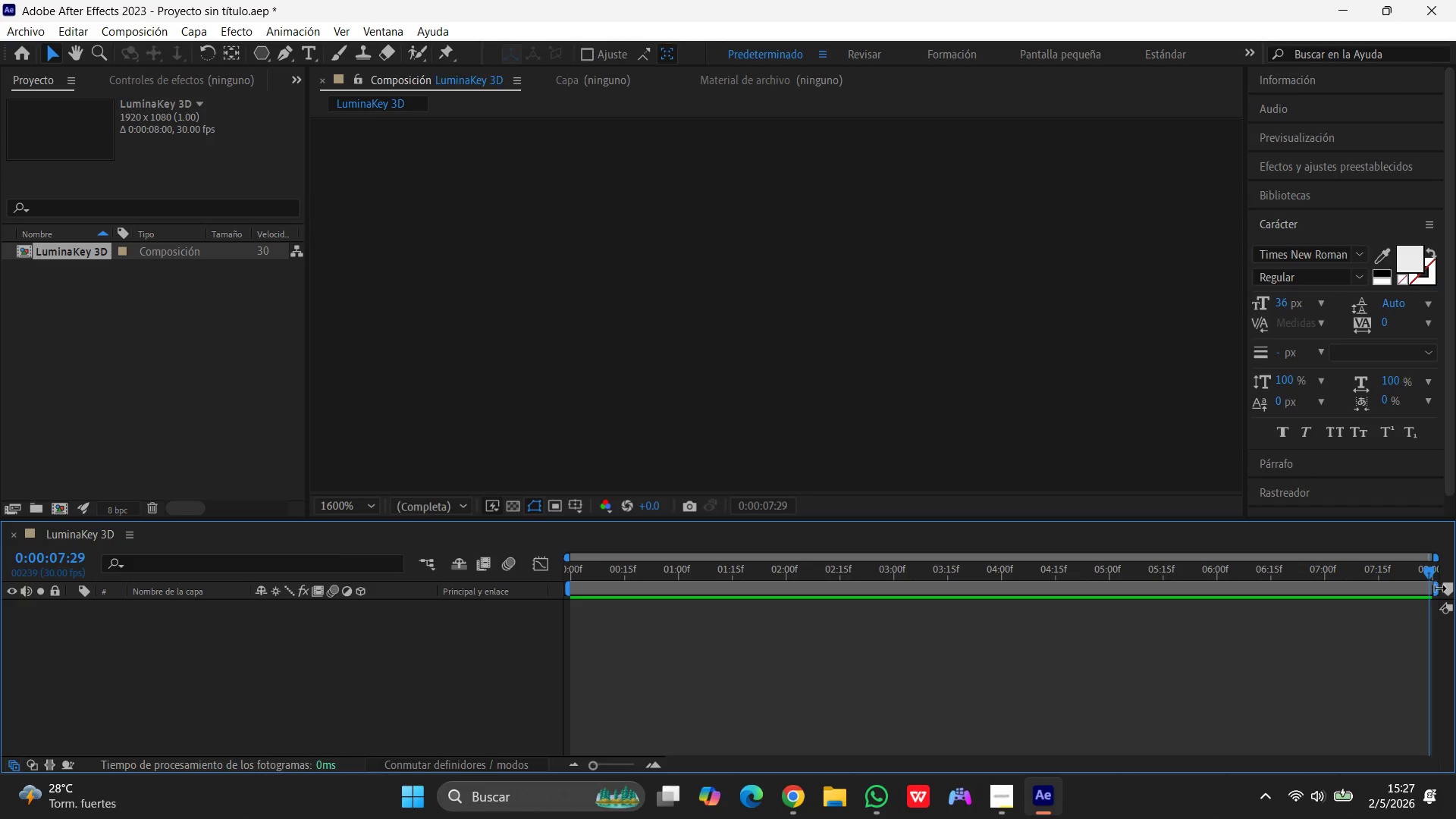 
left_click_drag(start_coordinate=[1436, 588], to_coordinate=[1447, 588])
 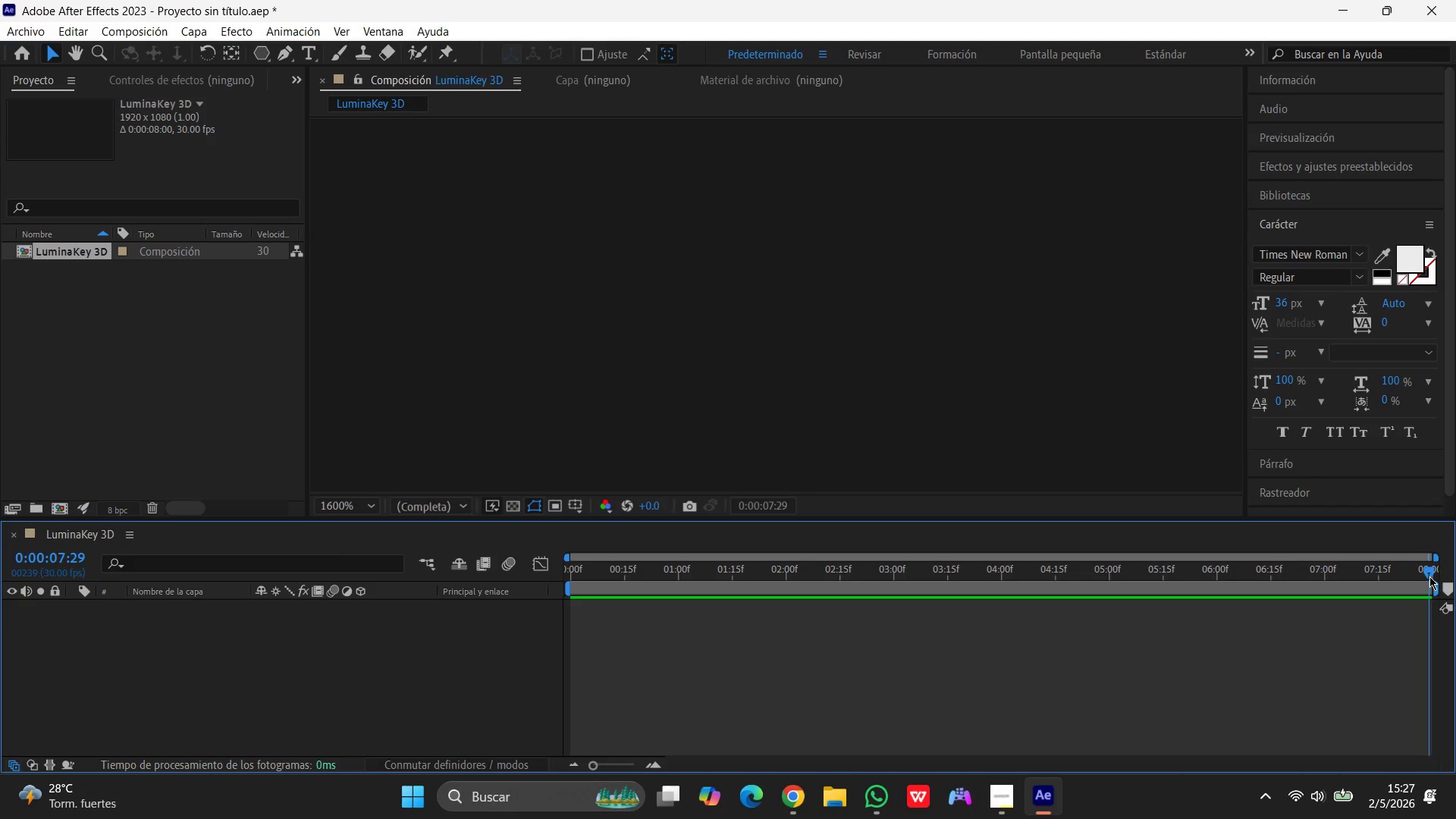 
left_click_drag(start_coordinate=[1429, 576], to_coordinate=[418, 589])
 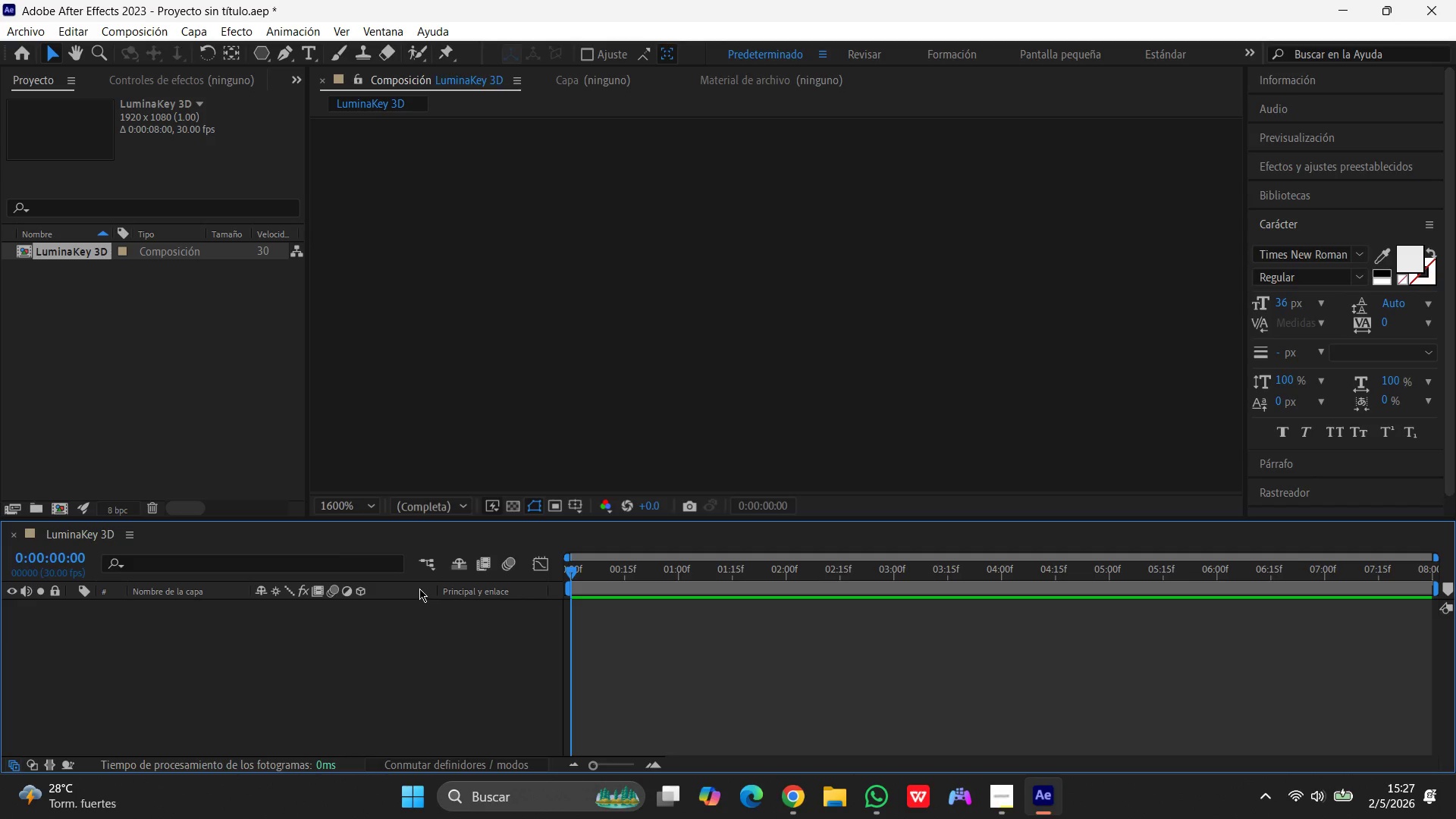 
left_click([179, 25])
 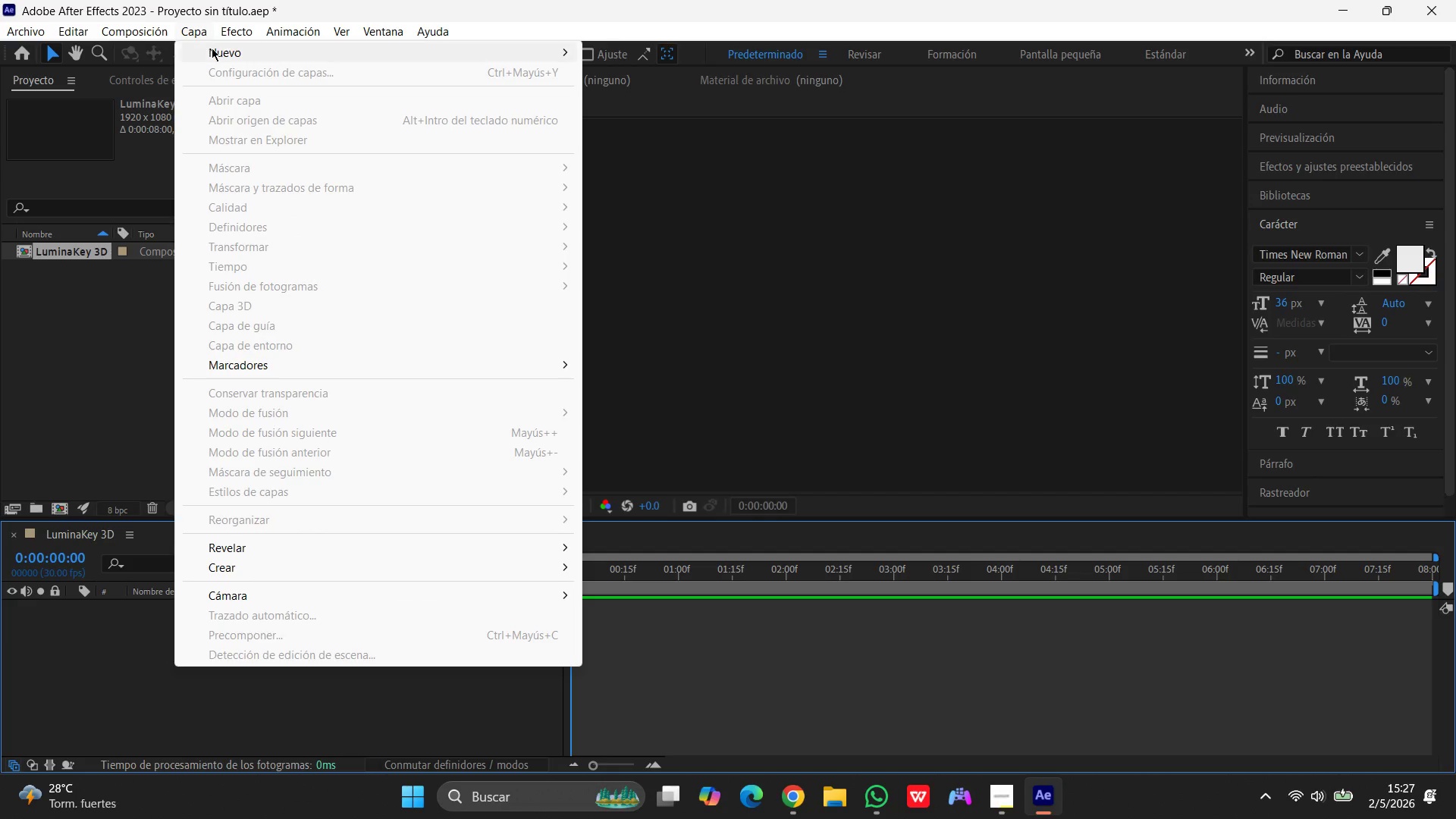 
left_click([212, 48])
 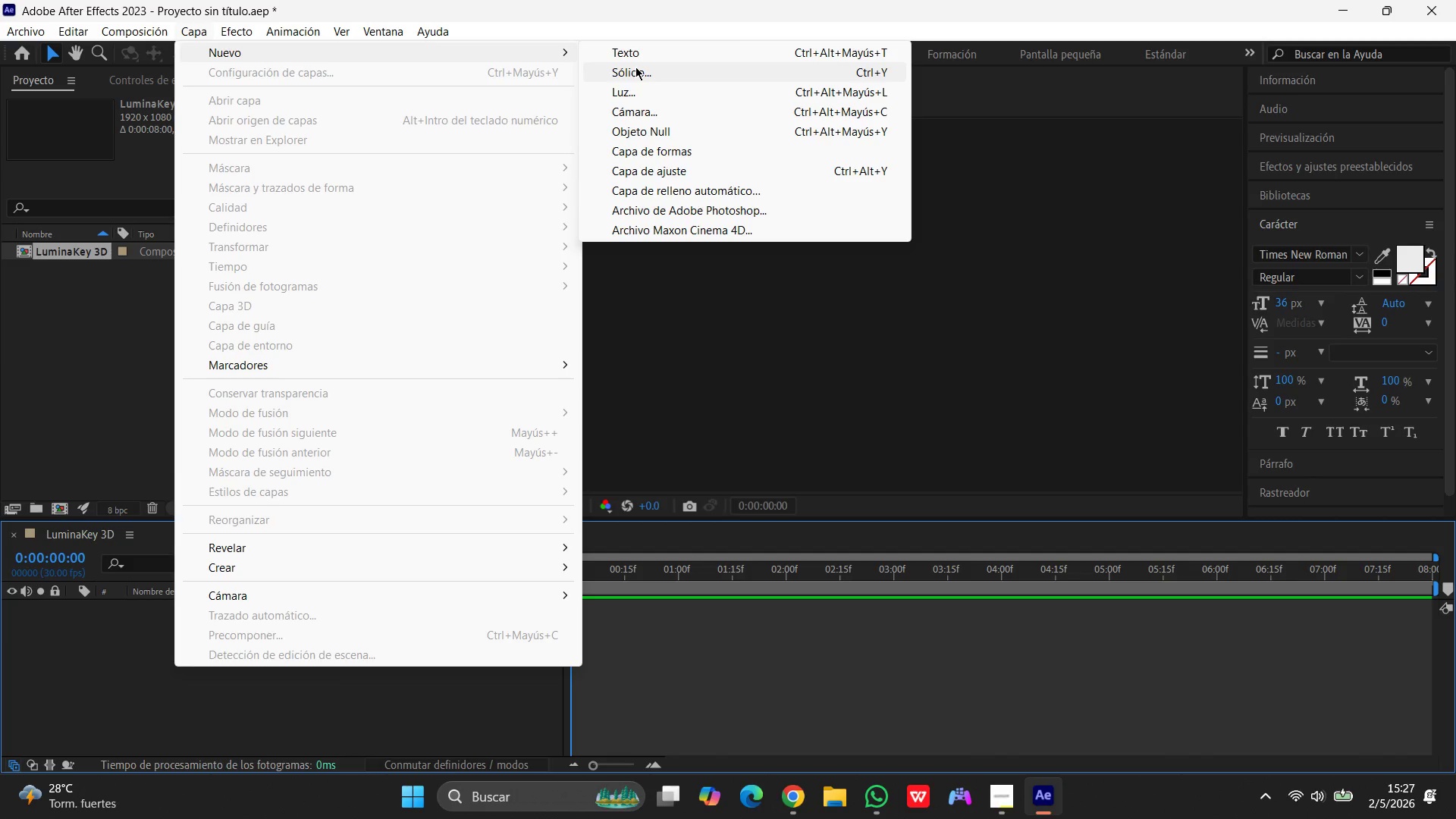 
wait(6.83)
 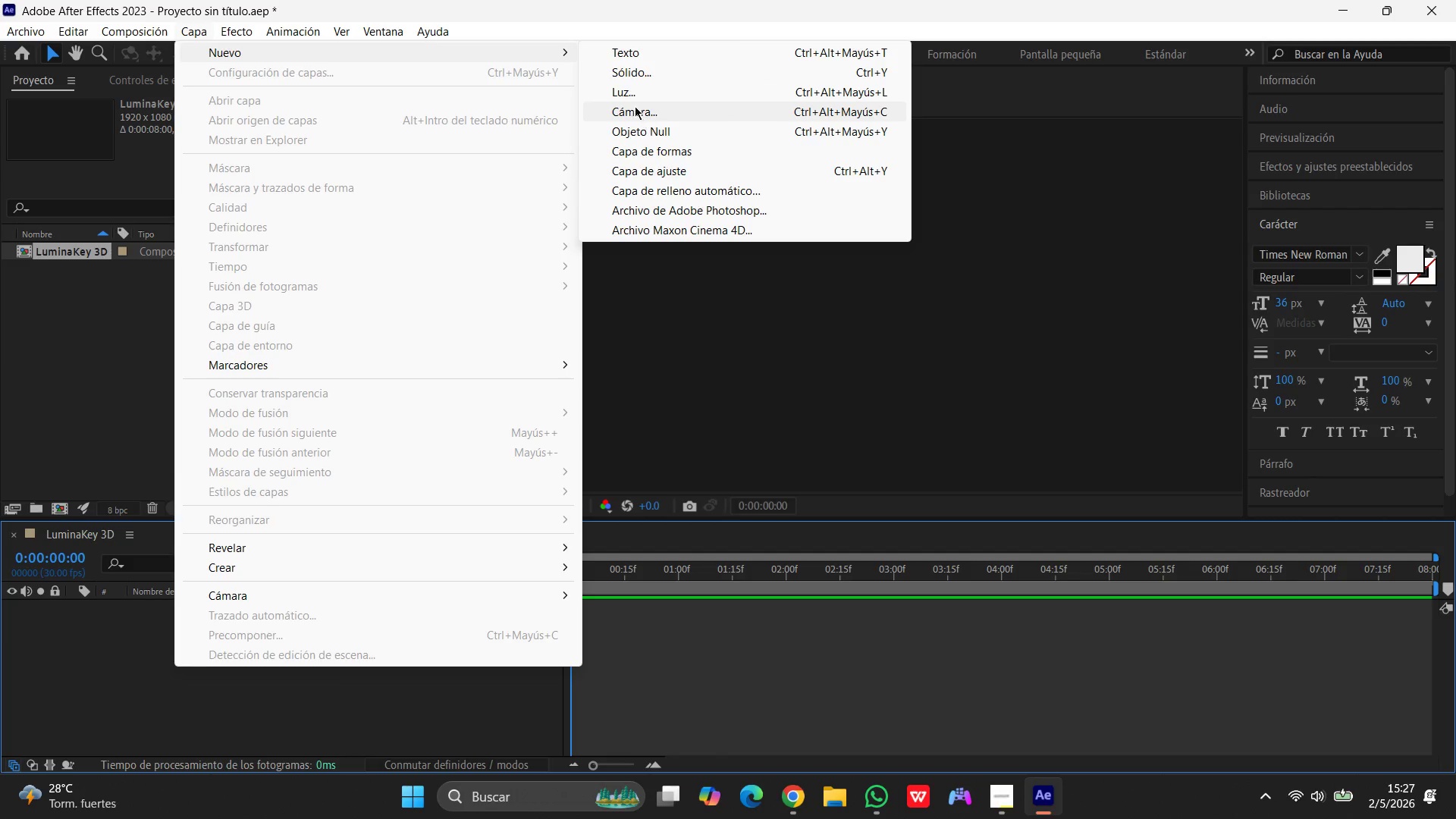 
left_click([680, 150])
 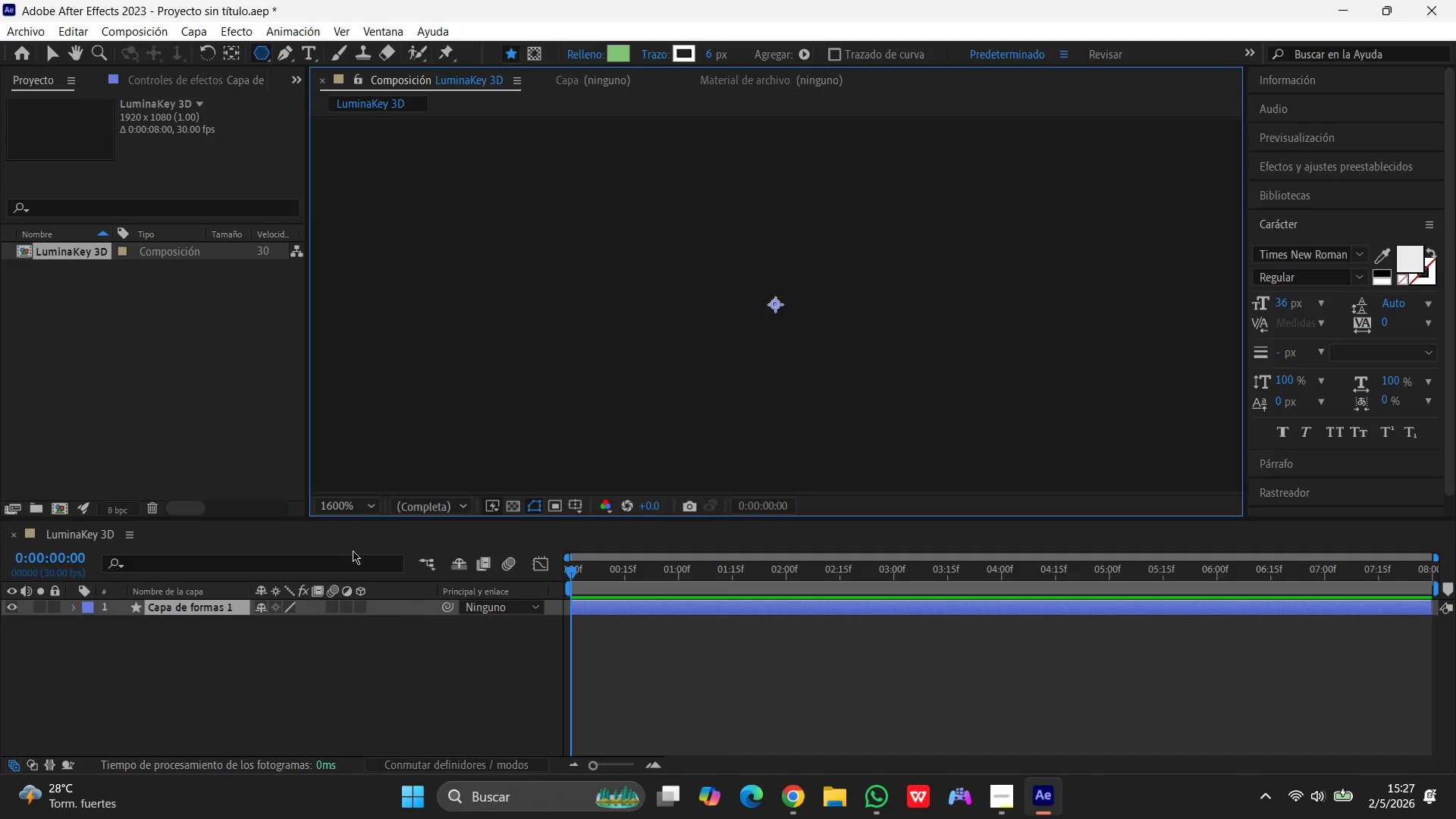 
wait(7.75)
 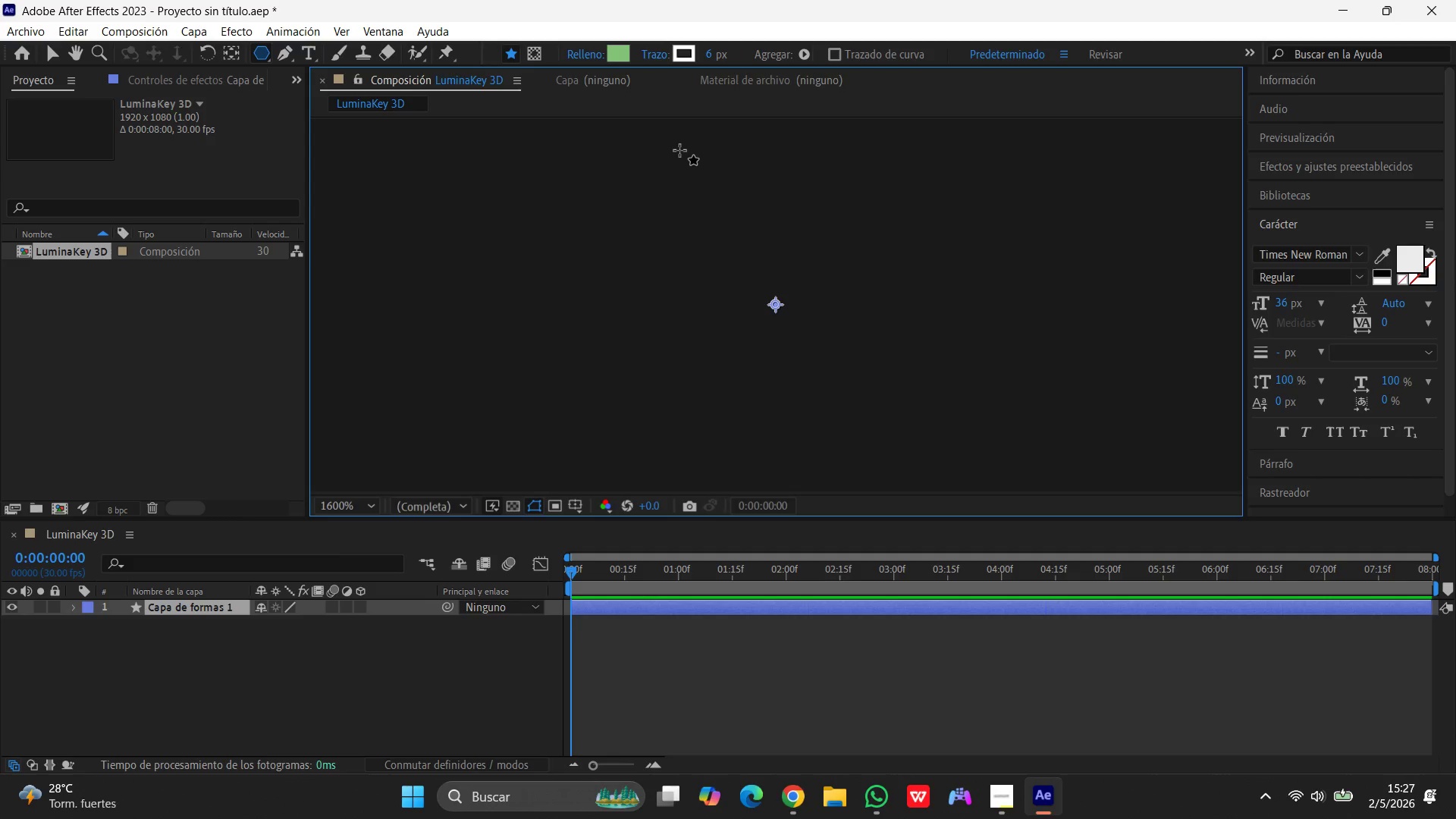 
key(Q)
 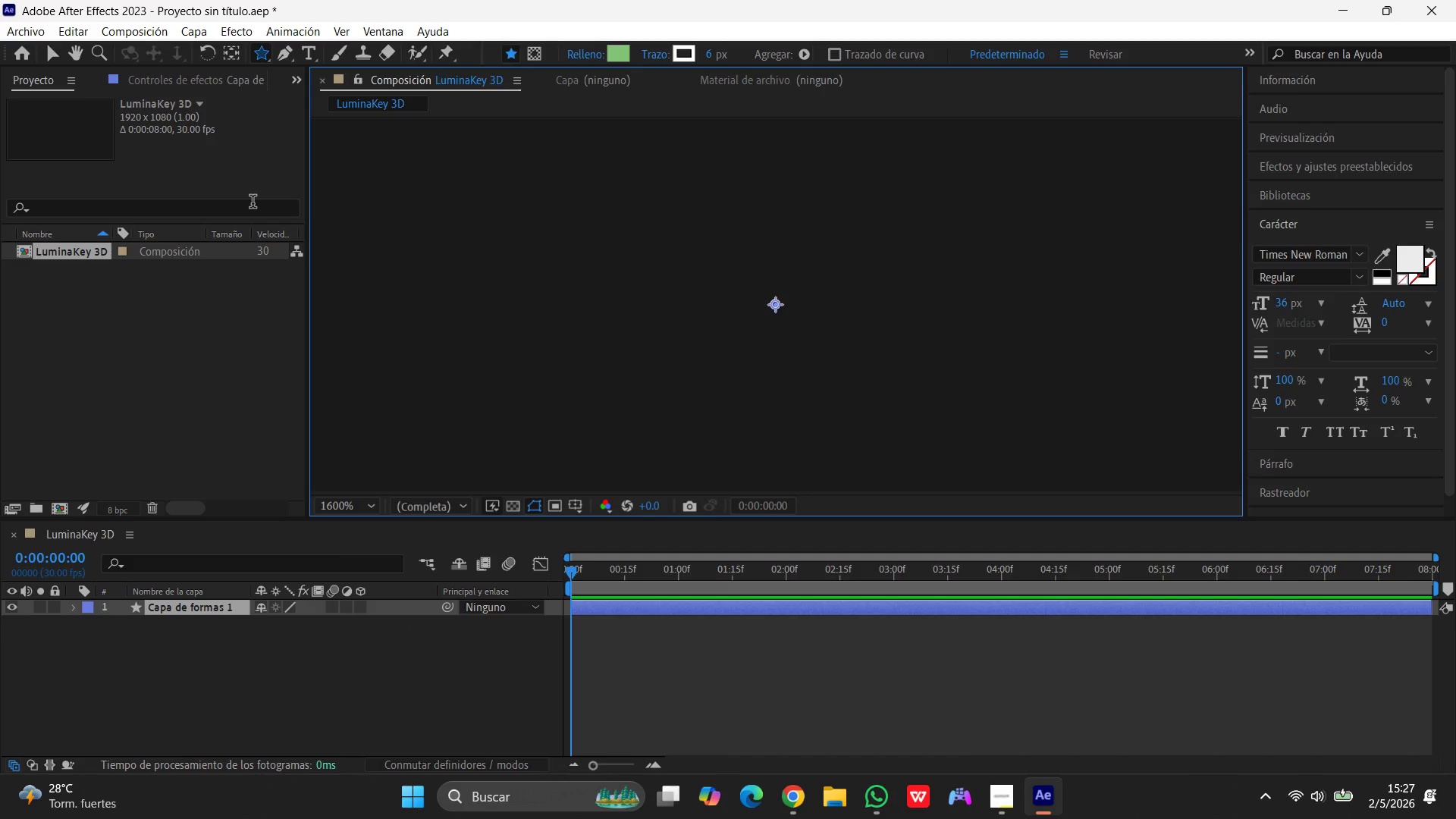 
wait(8.06)
 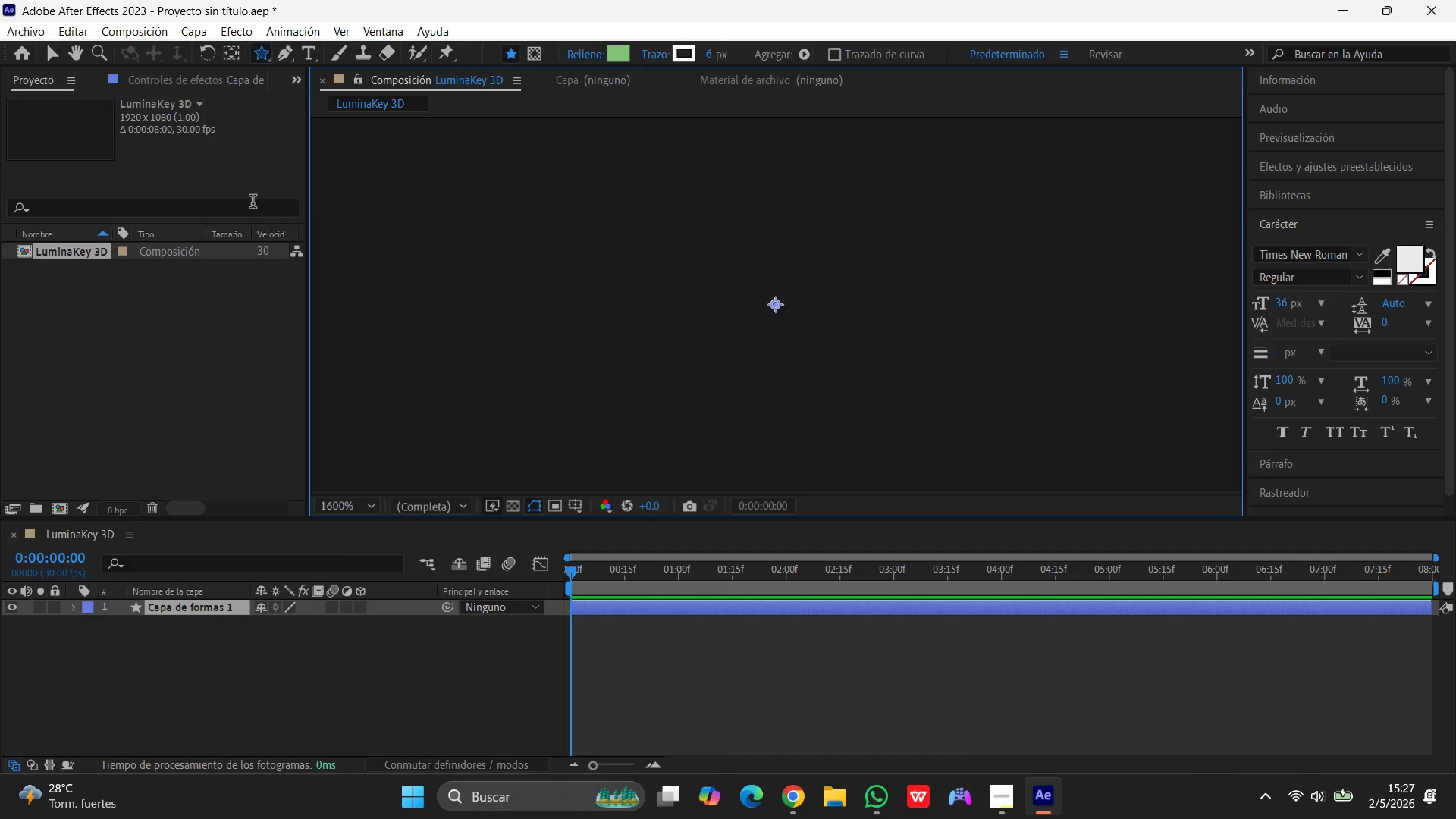 
type(qqqq)
 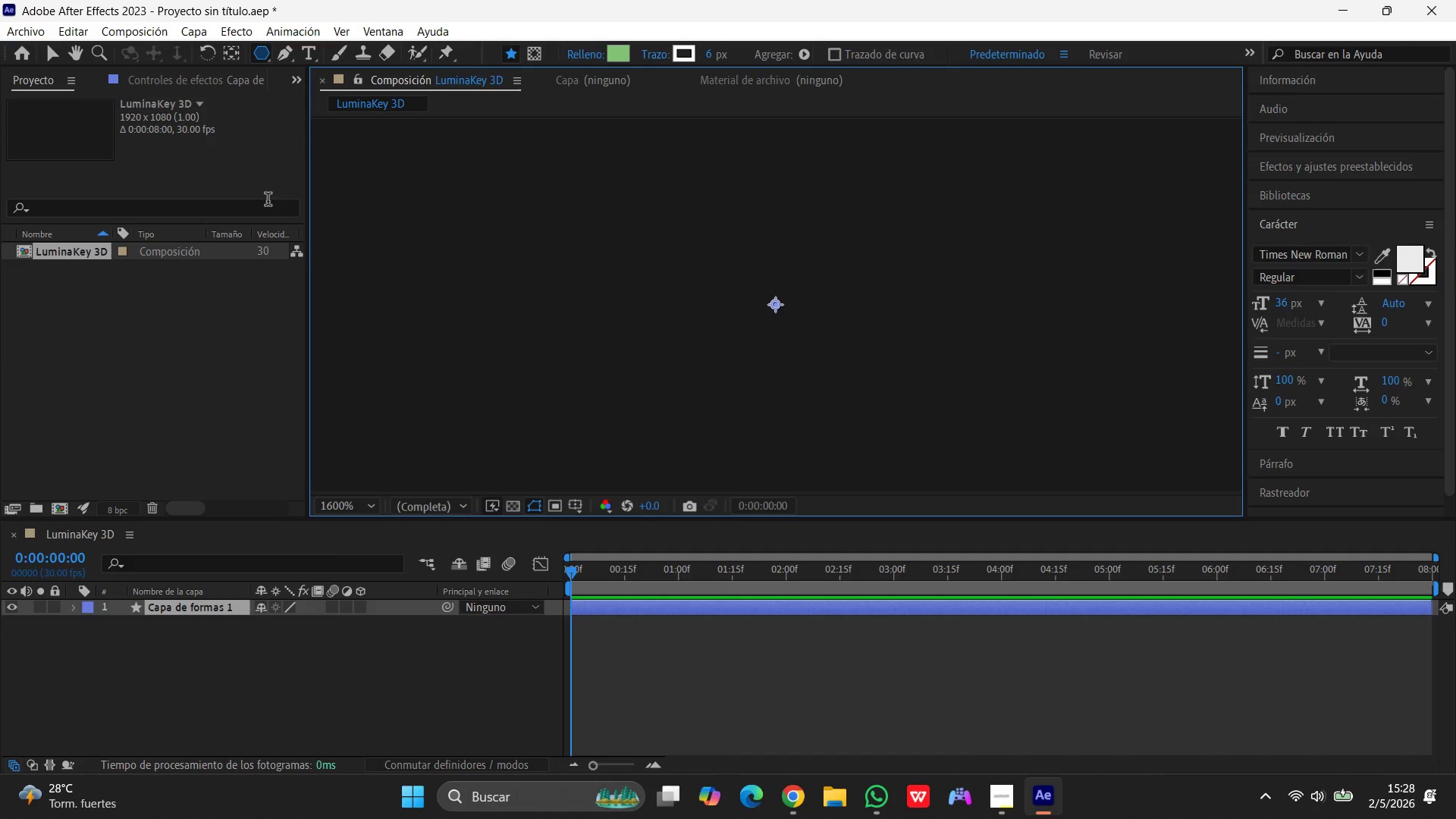 
wait(6.36)
 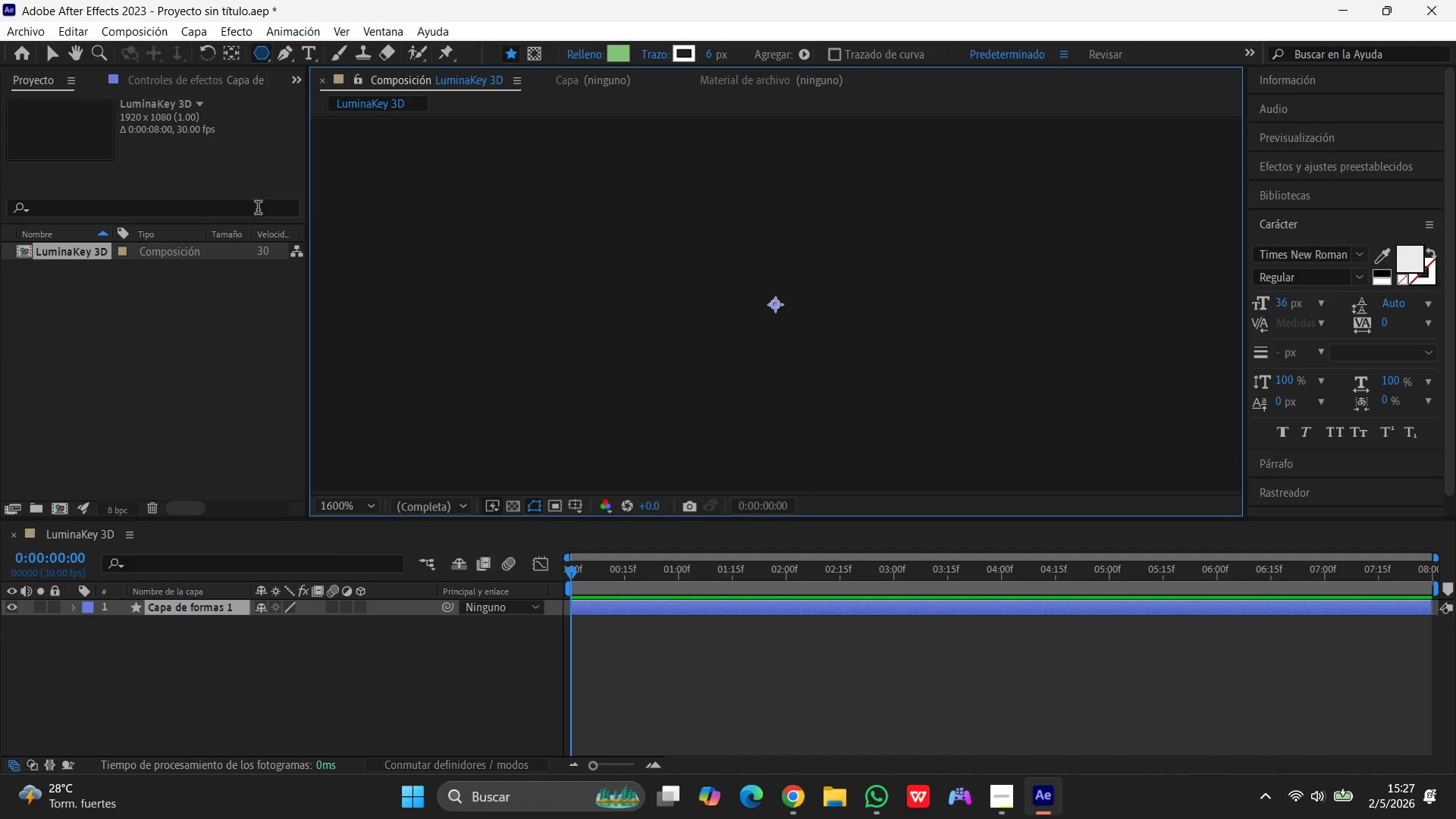 
left_click([767, 300])
 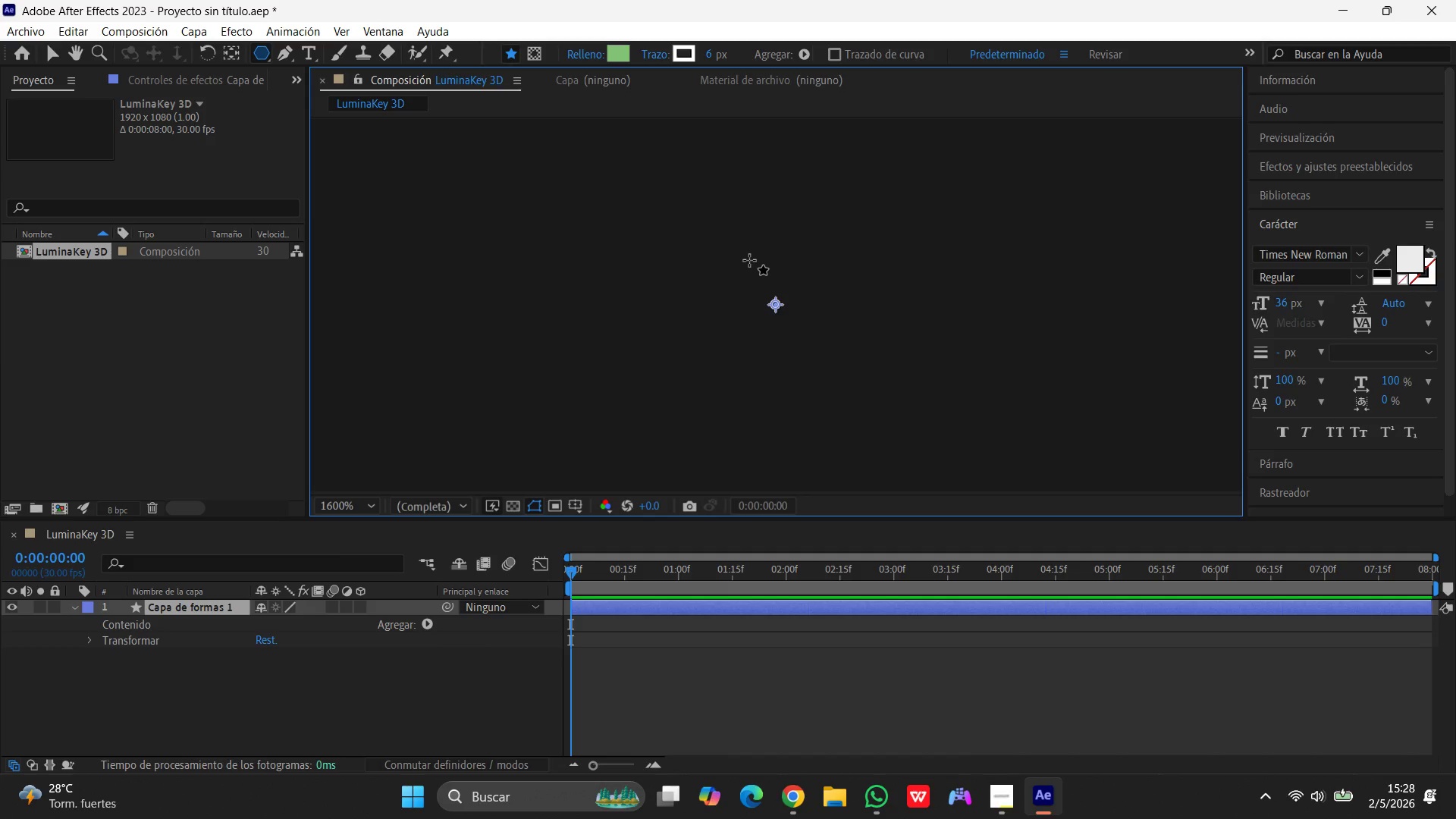 
left_click_drag(start_coordinate=[749, 260], to_coordinate=[815, 338])
 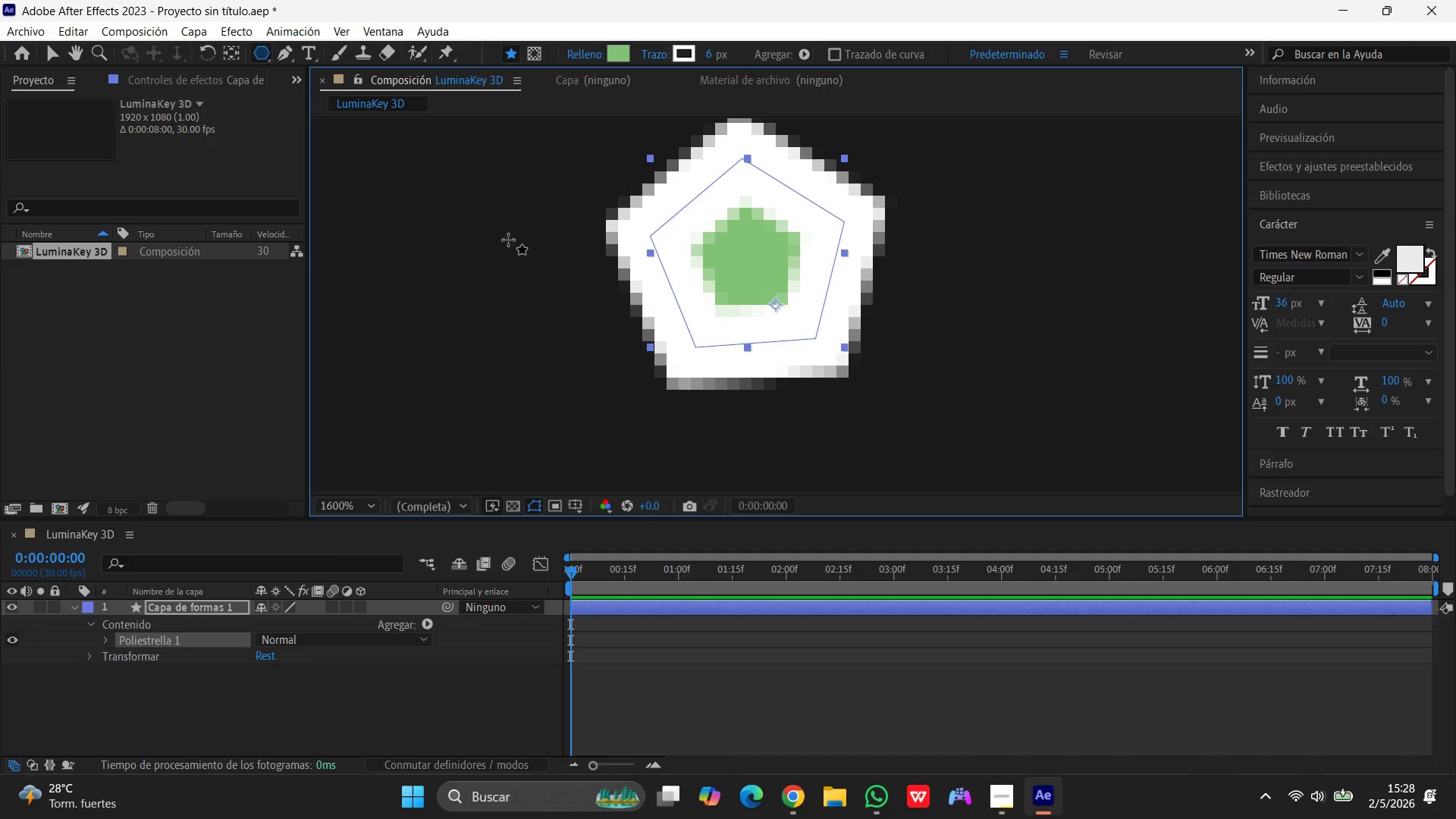 
key(Control+Z)
 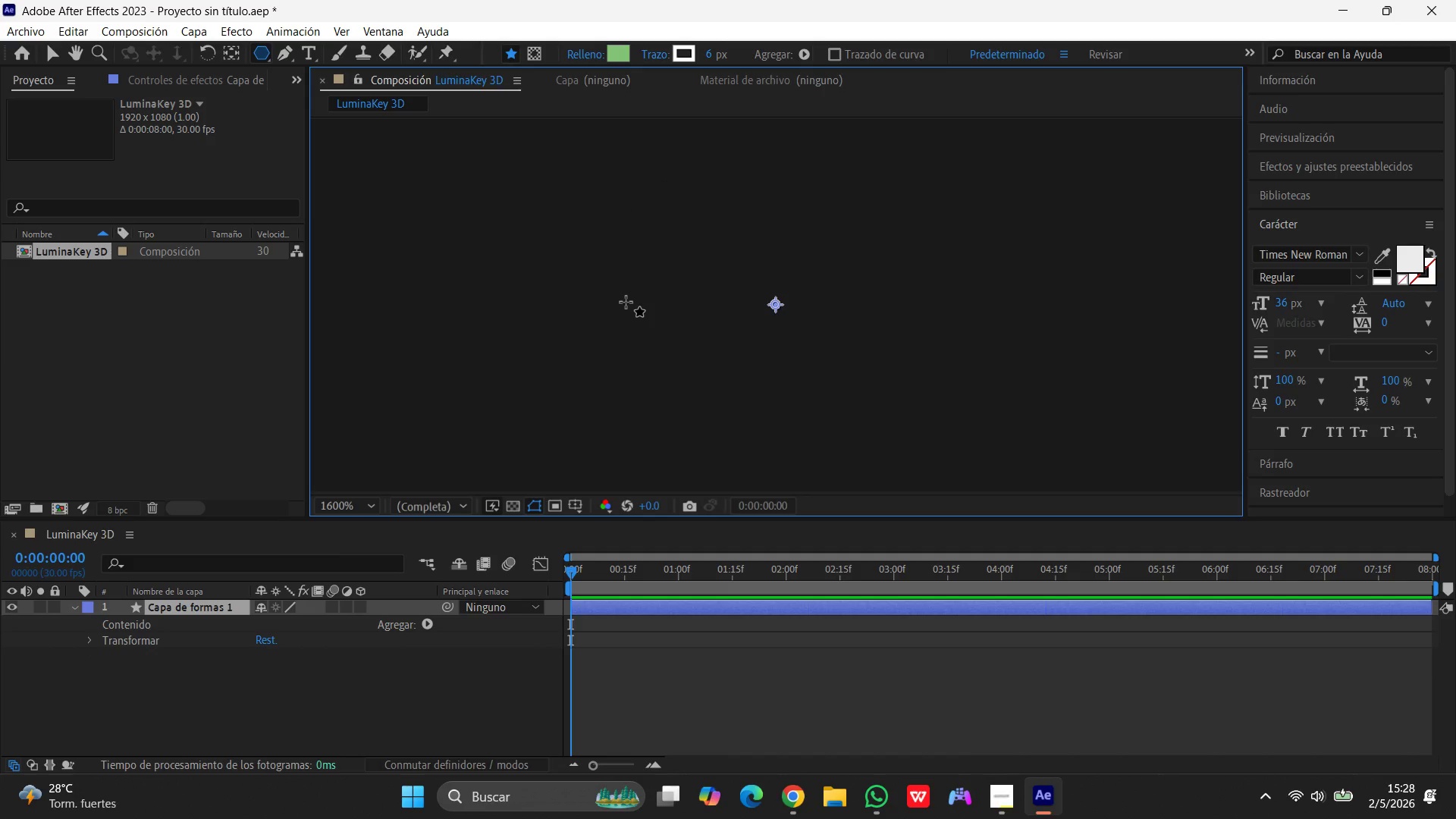 
scroll: coordinate [629, 303], scroll_direction: down, amount: 5.0
 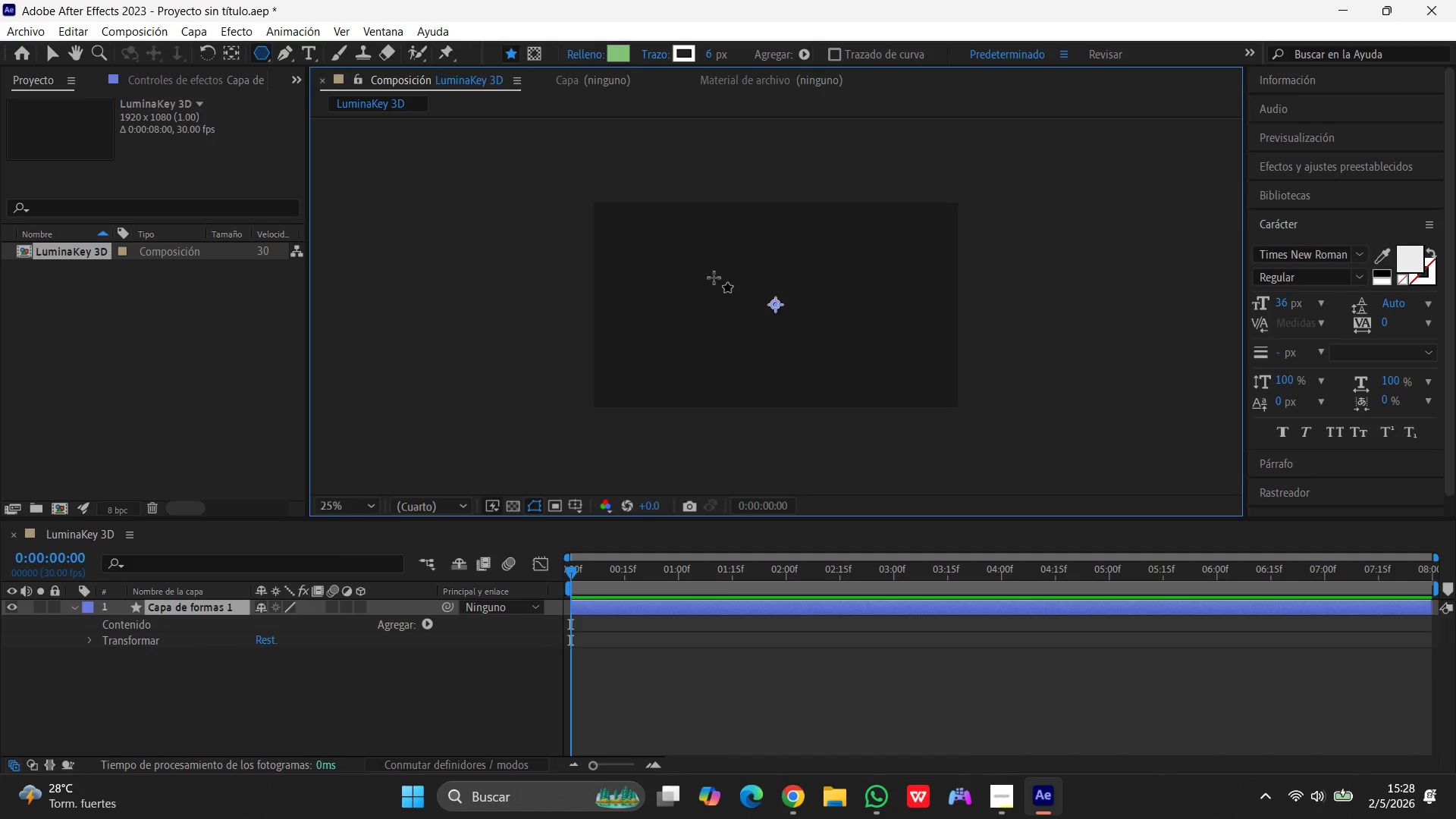 
left_click([787, 281])
 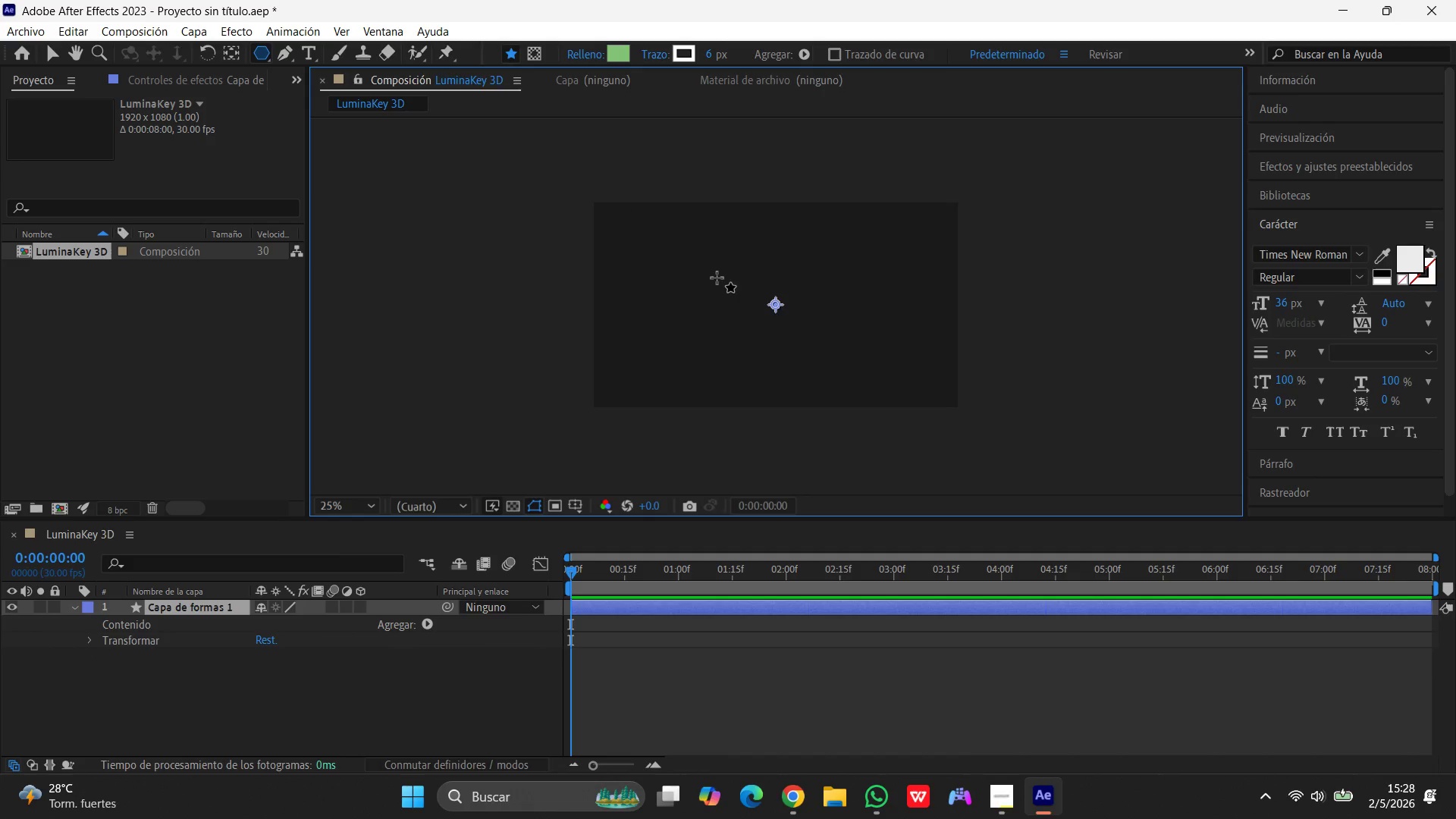 
left_click_drag(start_coordinate=[707, 266], to_coordinate=[824, 356])
 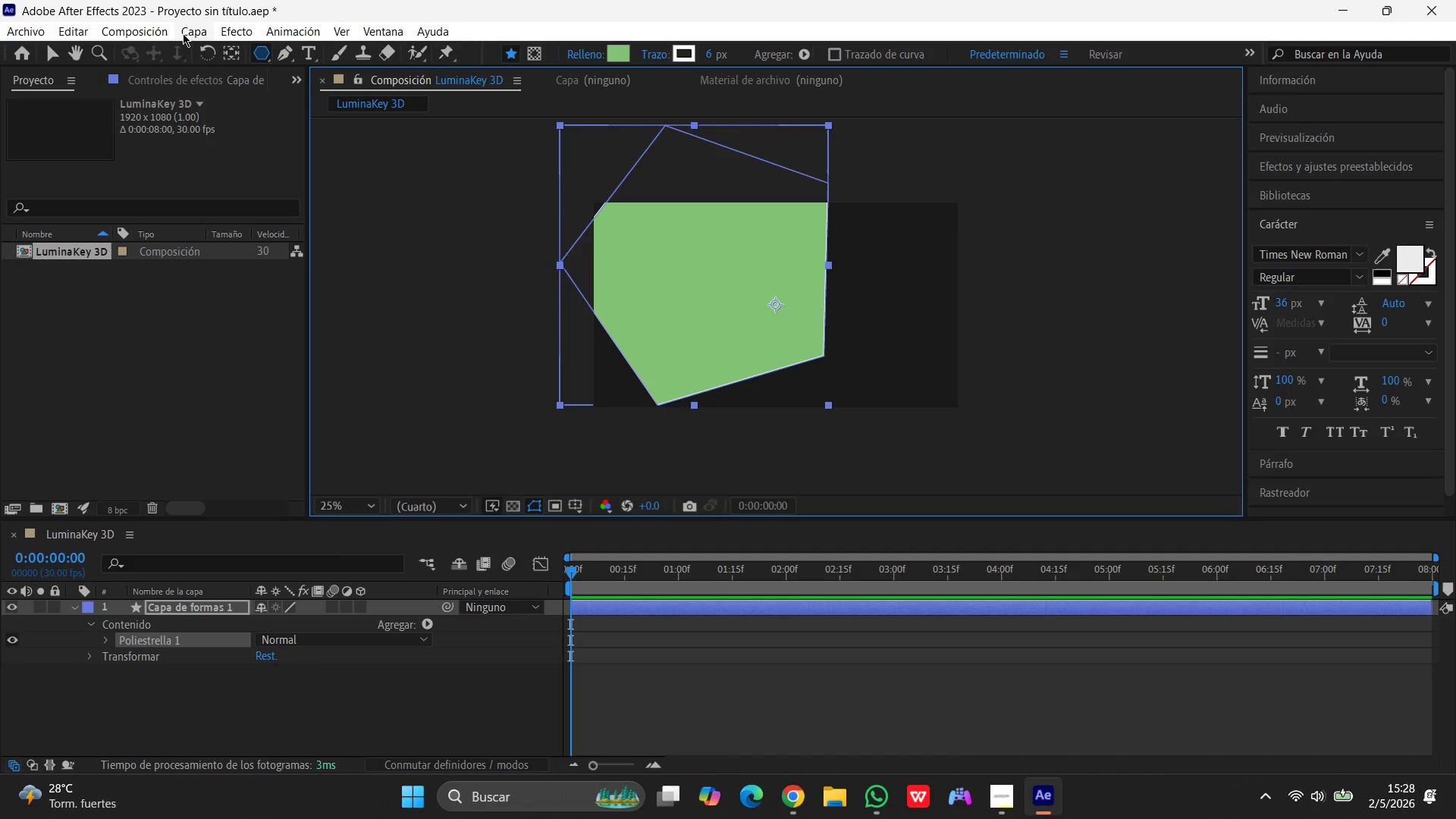 
left_click([54, 54])
 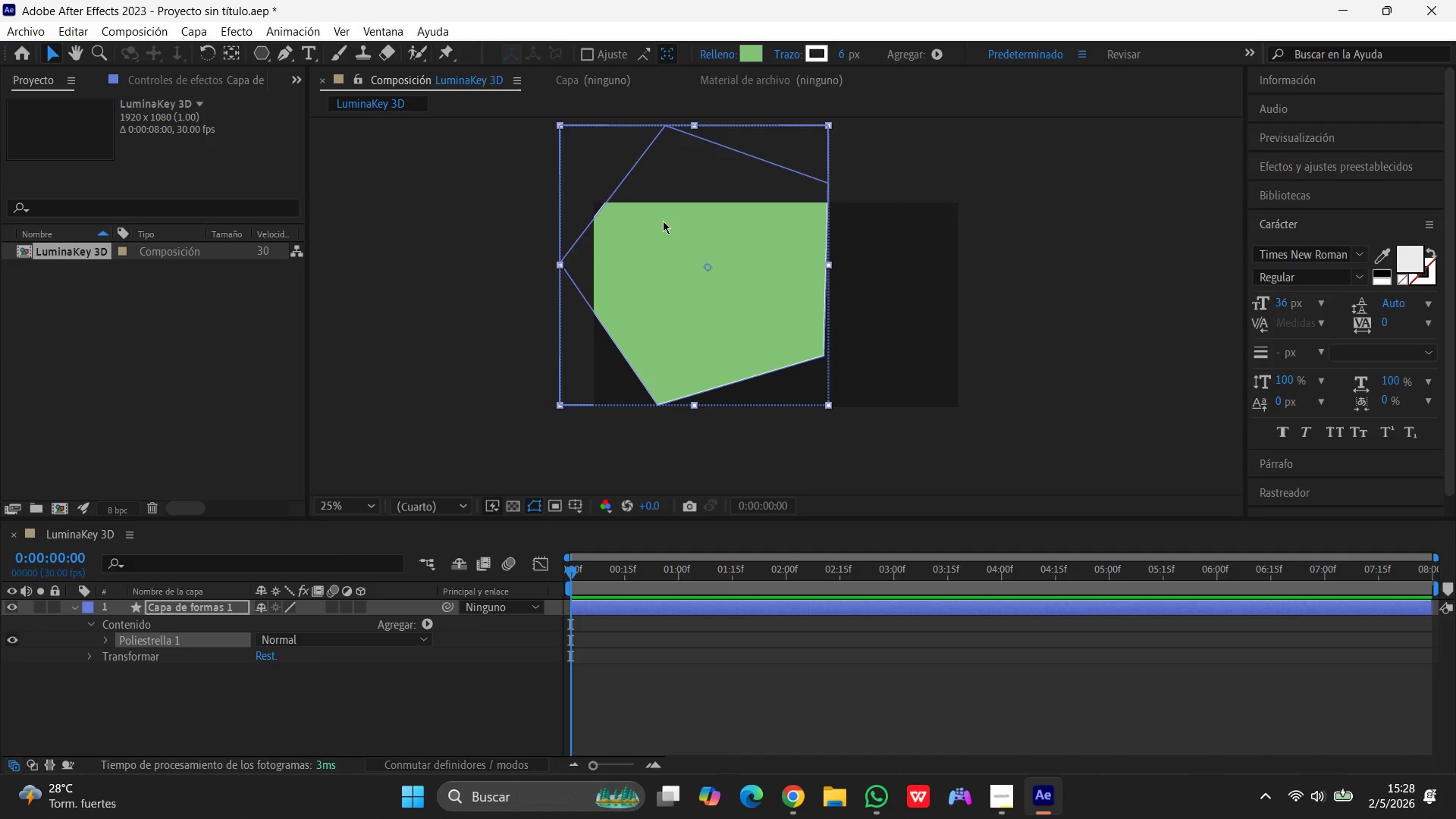 
left_click_drag(start_coordinate=[672, 245], to_coordinate=[733, 298])
 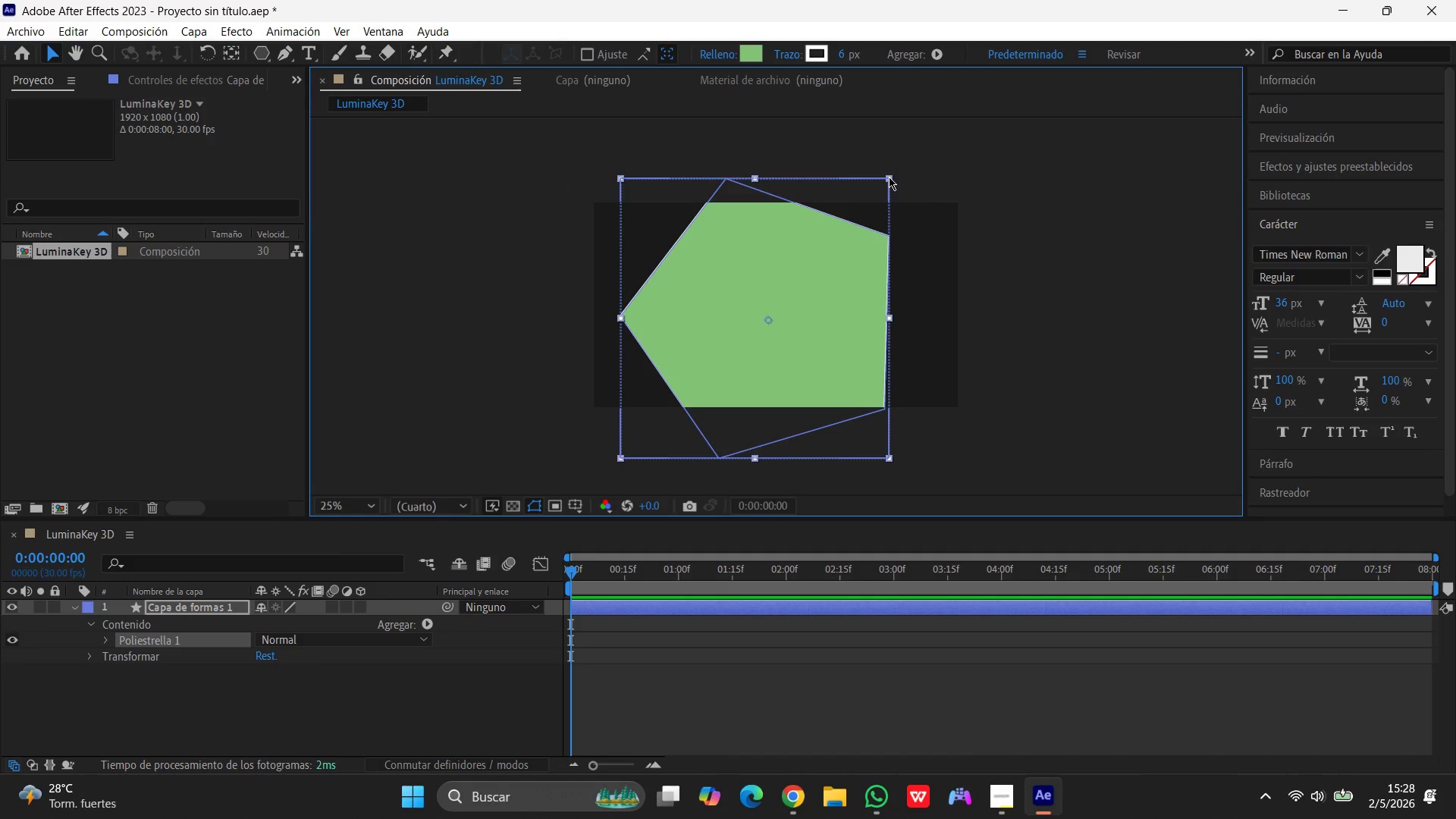 
left_click_drag(start_coordinate=[889, 177], to_coordinate=[828, 257])
 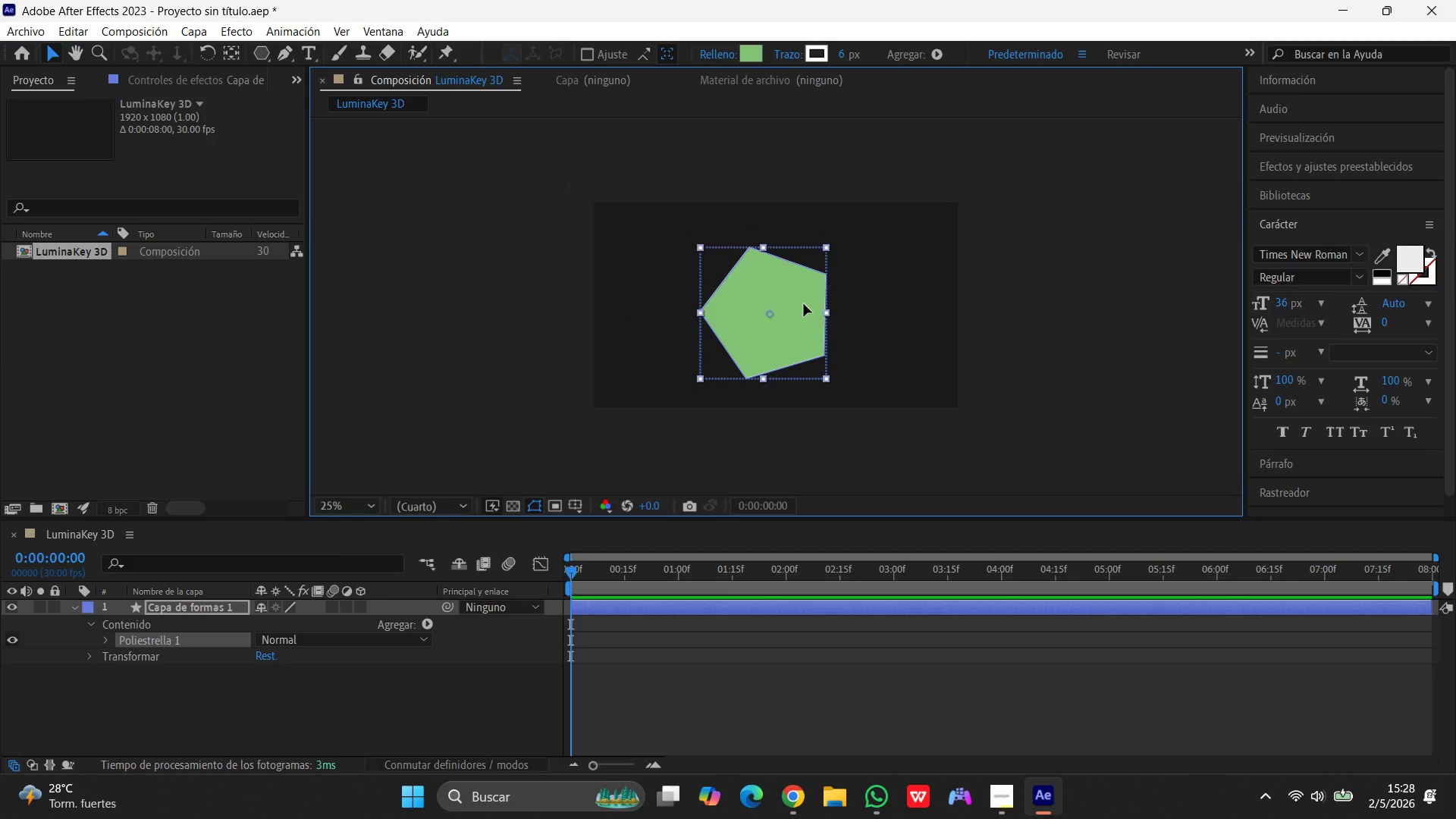 
hold_key(key=ShiftLeft, duration=1.05)
 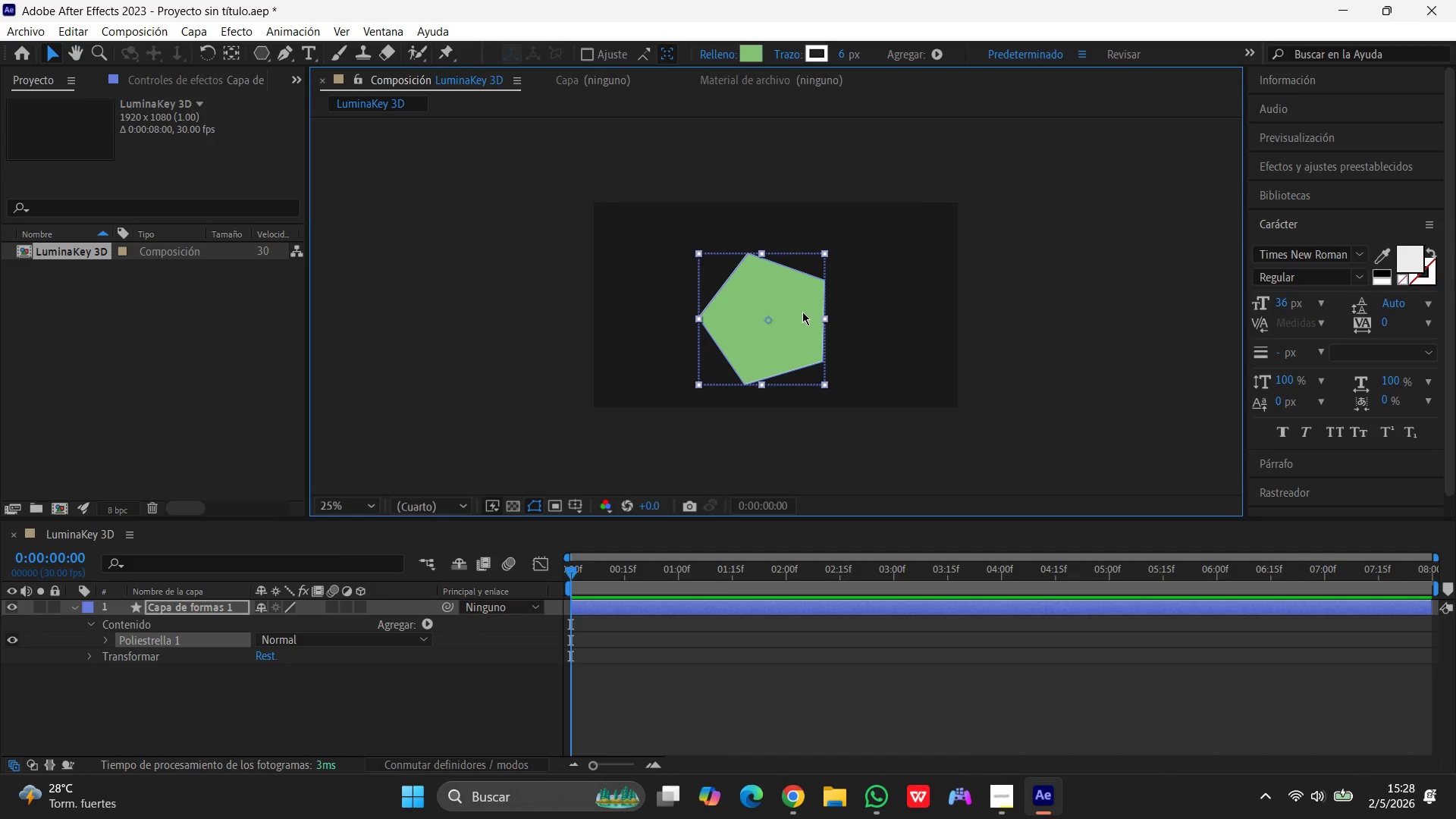 
left_click_drag(start_coordinate=[802, 312], to_coordinate=[804, 303])
 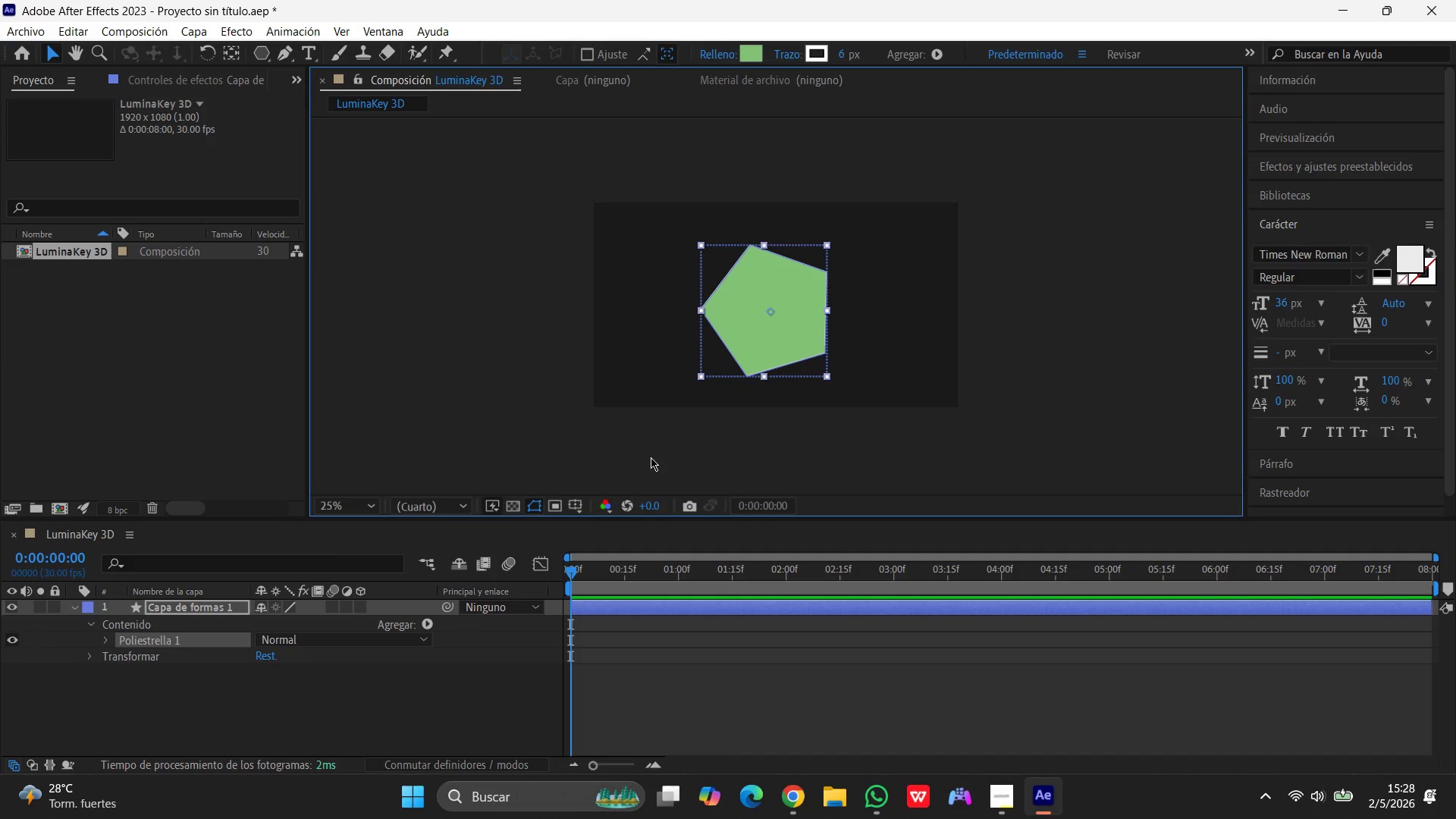 
wait(5.44)
 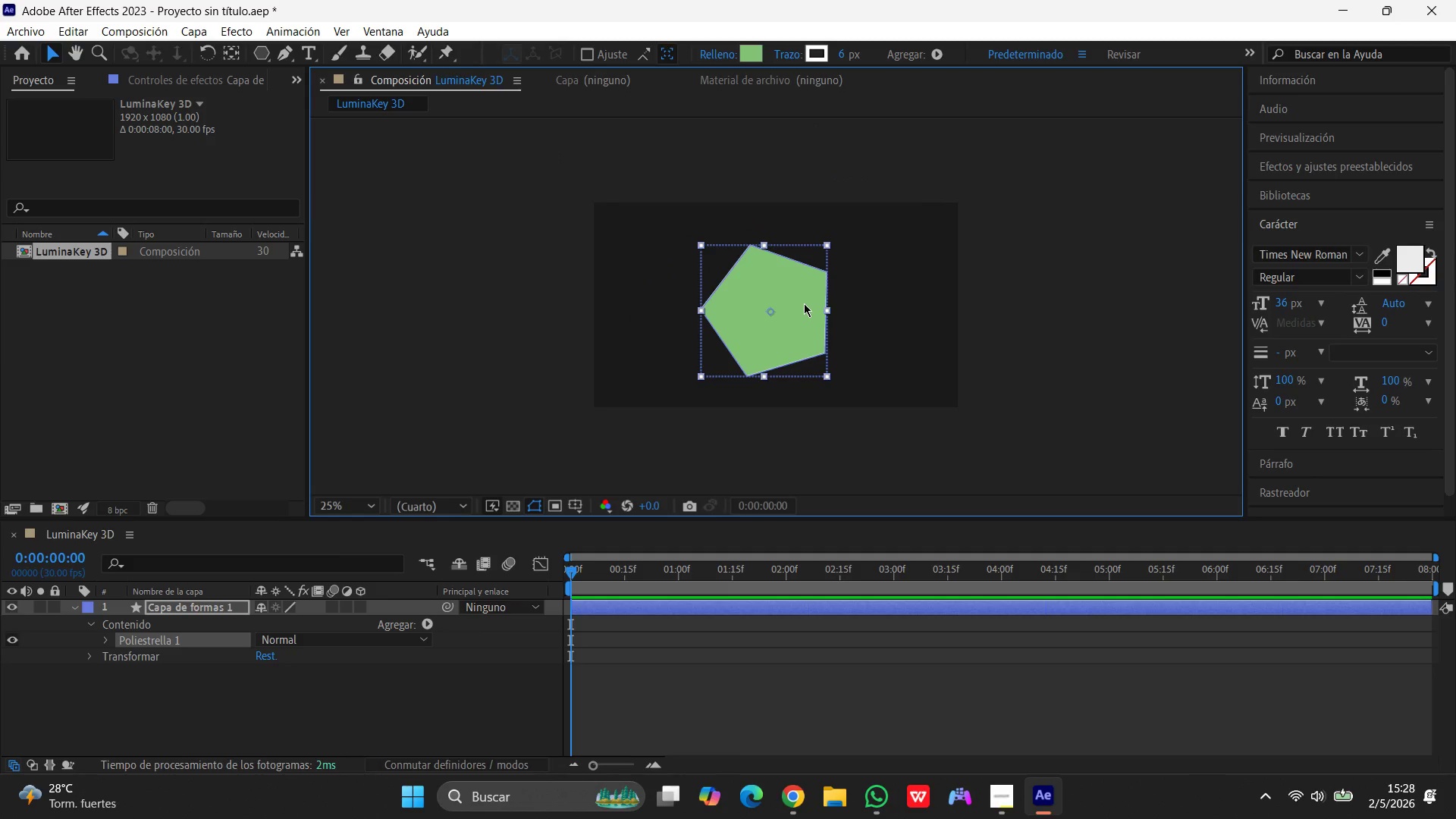 
left_click([105, 643])
 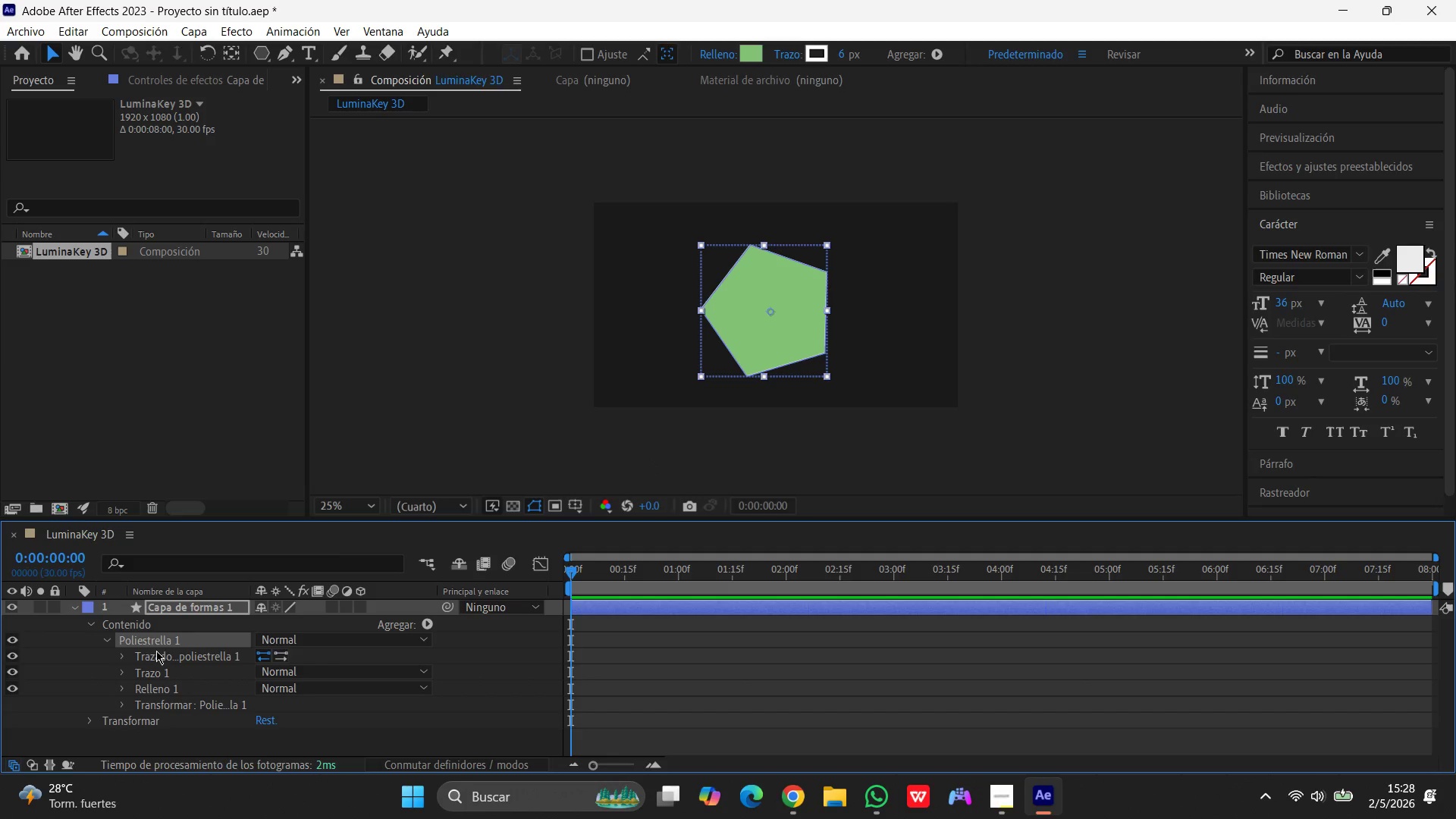 
scroll: coordinate [169, 656], scroll_direction: down, amount: 4.0
 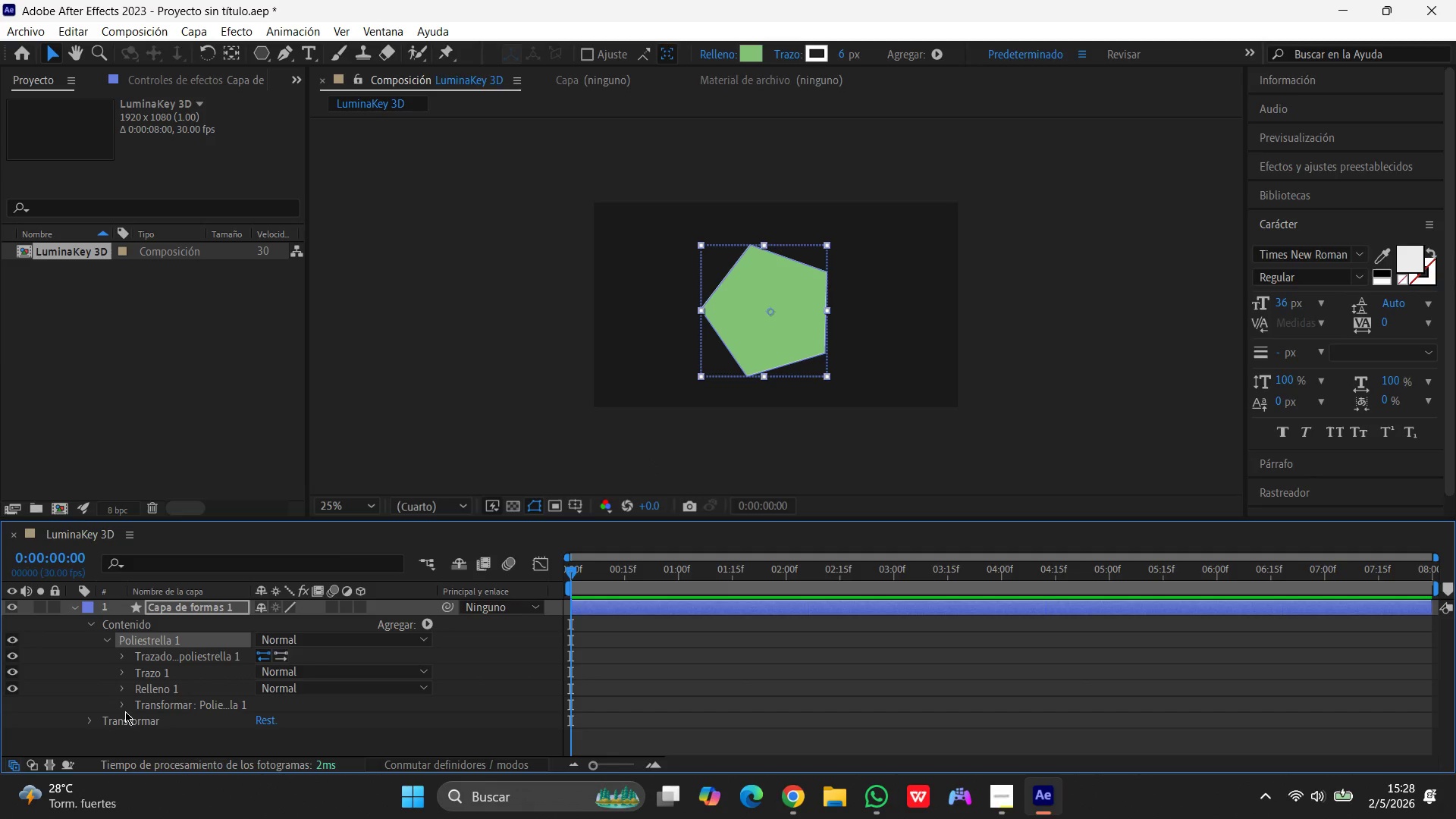 
left_click([125, 702])
 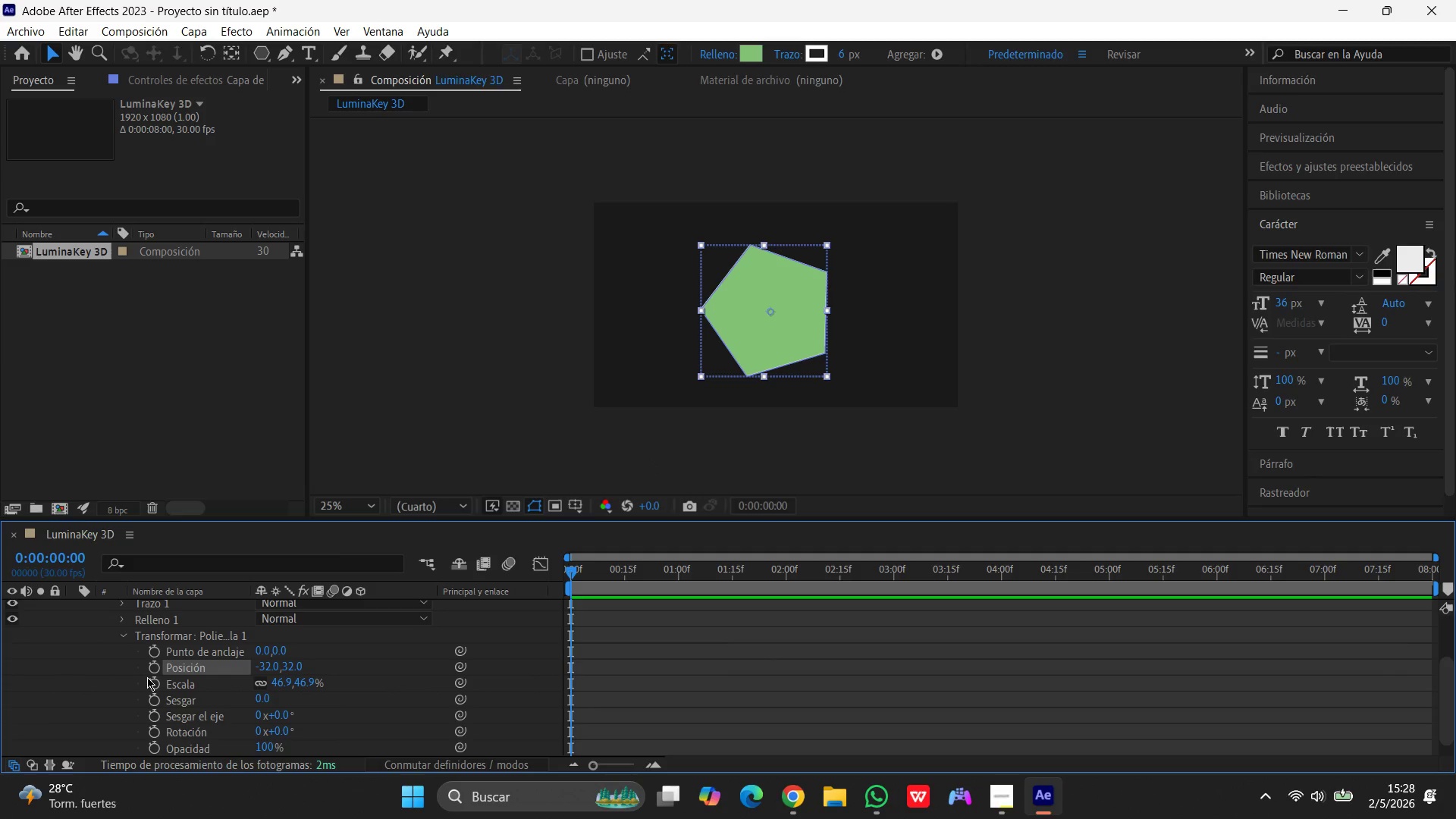 
scroll: coordinate [268, 688], scroll_direction: down, amount: 4.0
 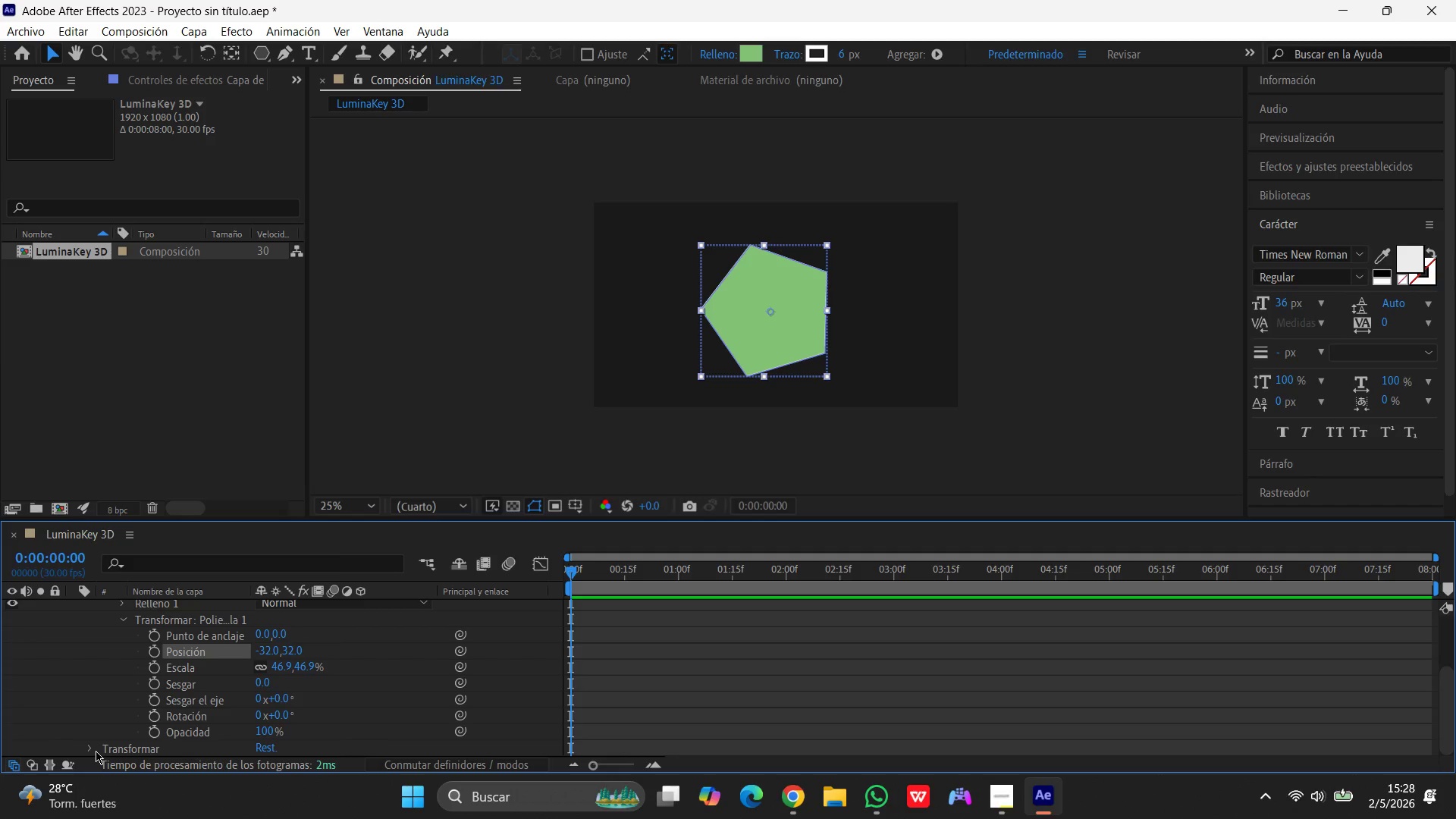 
left_click([95, 749])
 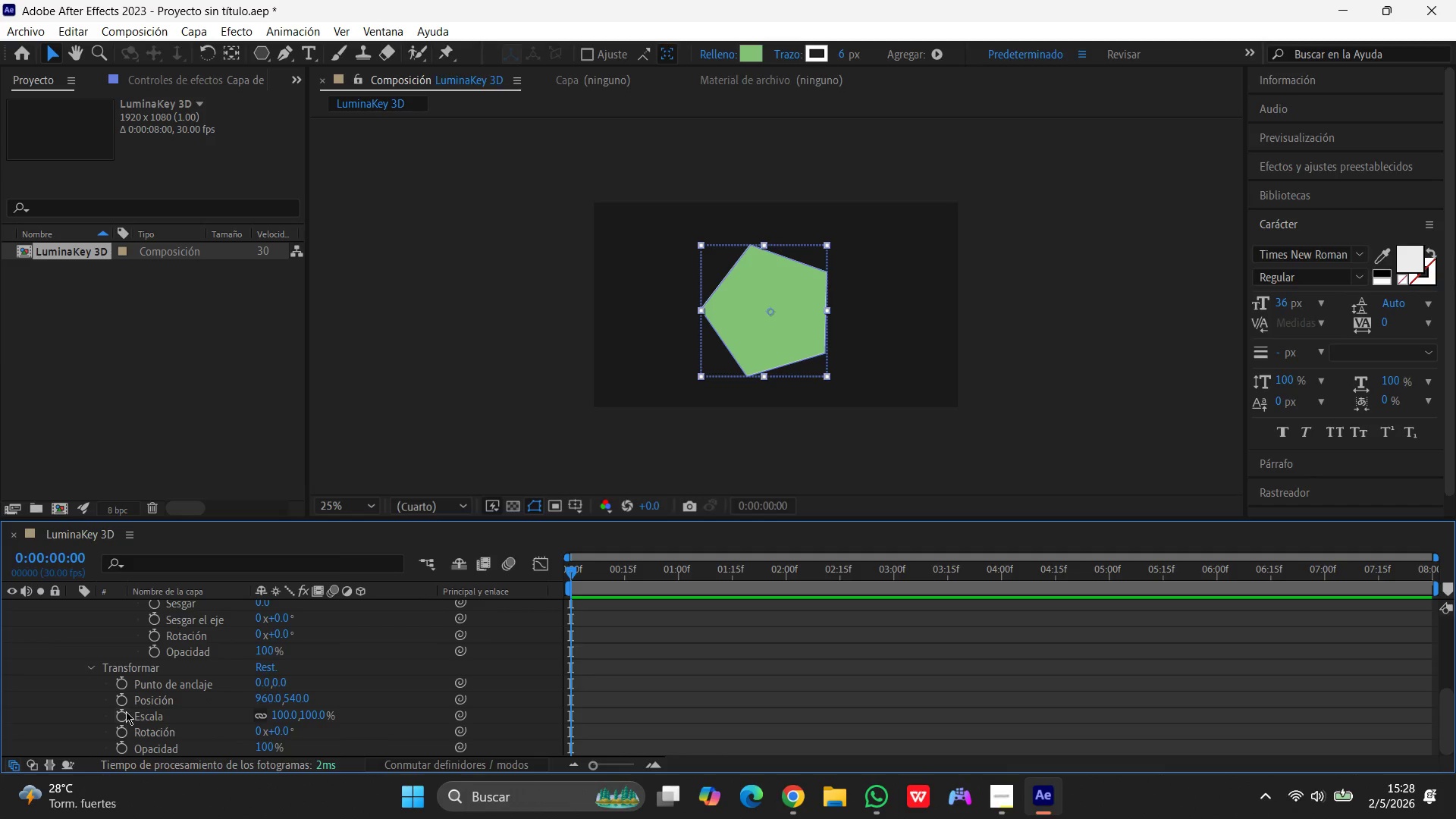 
scroll: coordinate [127, 709], scroll_direction: down, amount: 2.0
 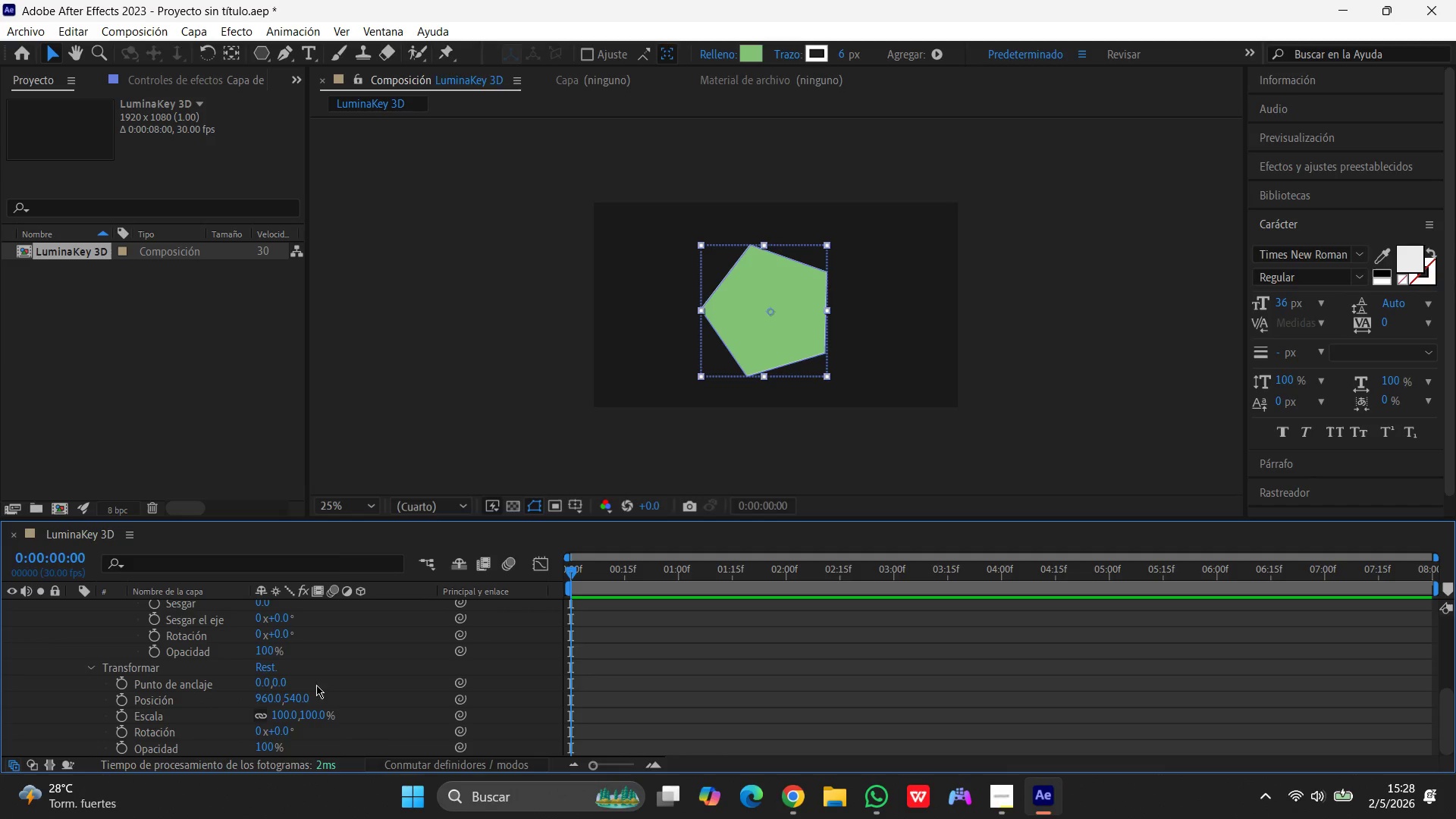 
scroll: coordinate [218, 679], scroll_direction: up, amount: 2.0
 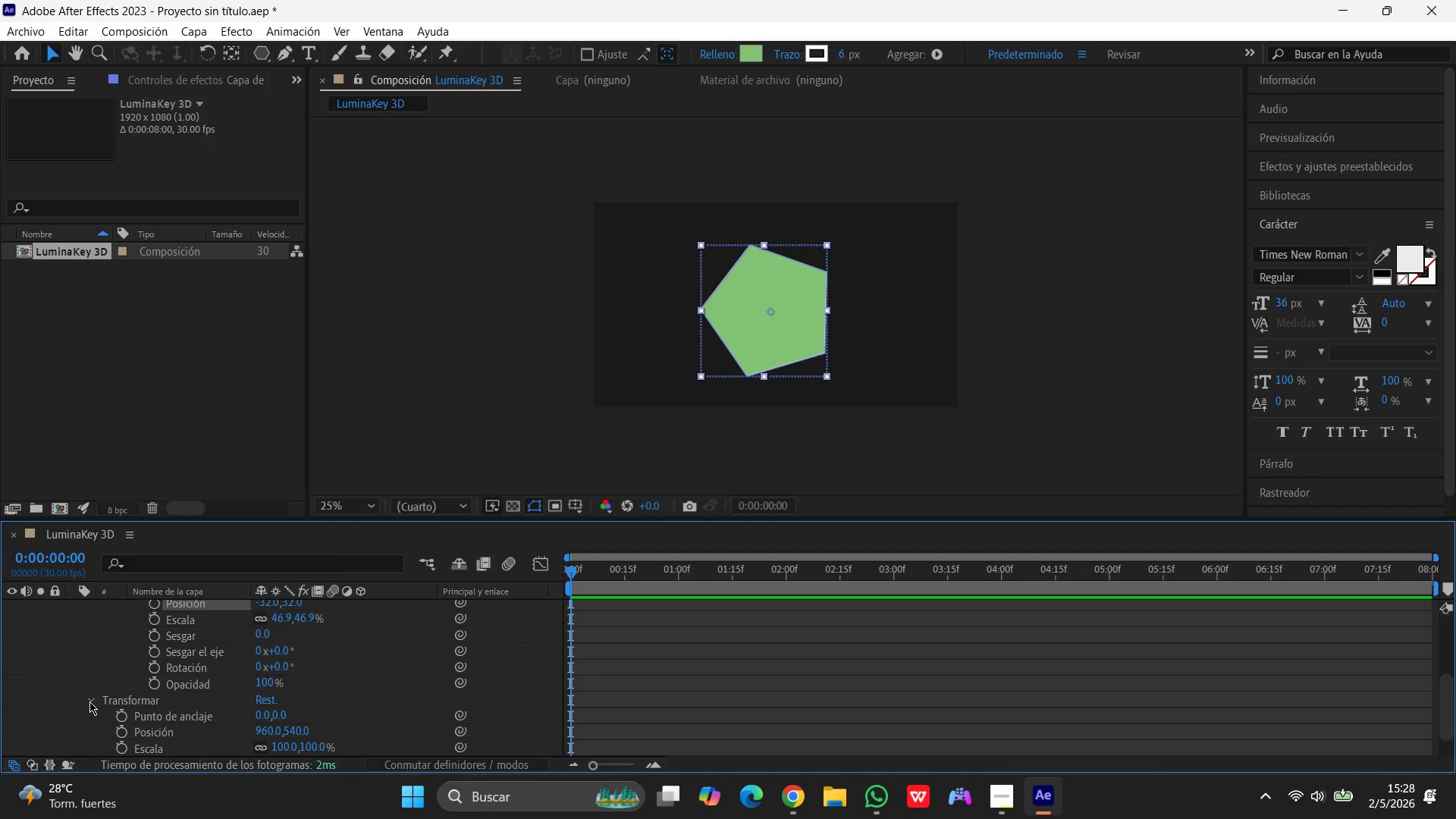 
left_click([89, 701])
 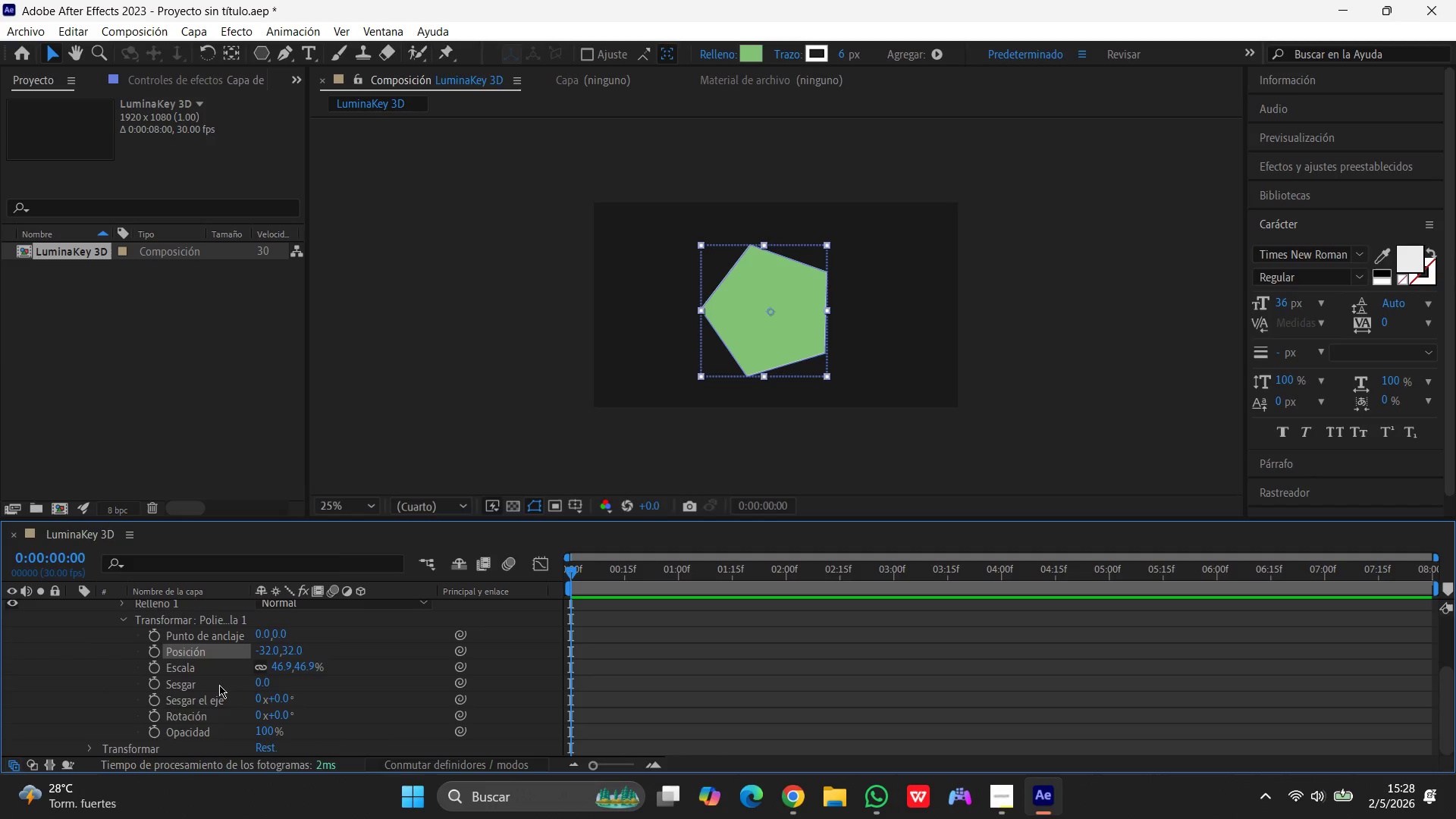 
scroll: coordinate [211, 669], scroll_direction: up, amount: 5.0
 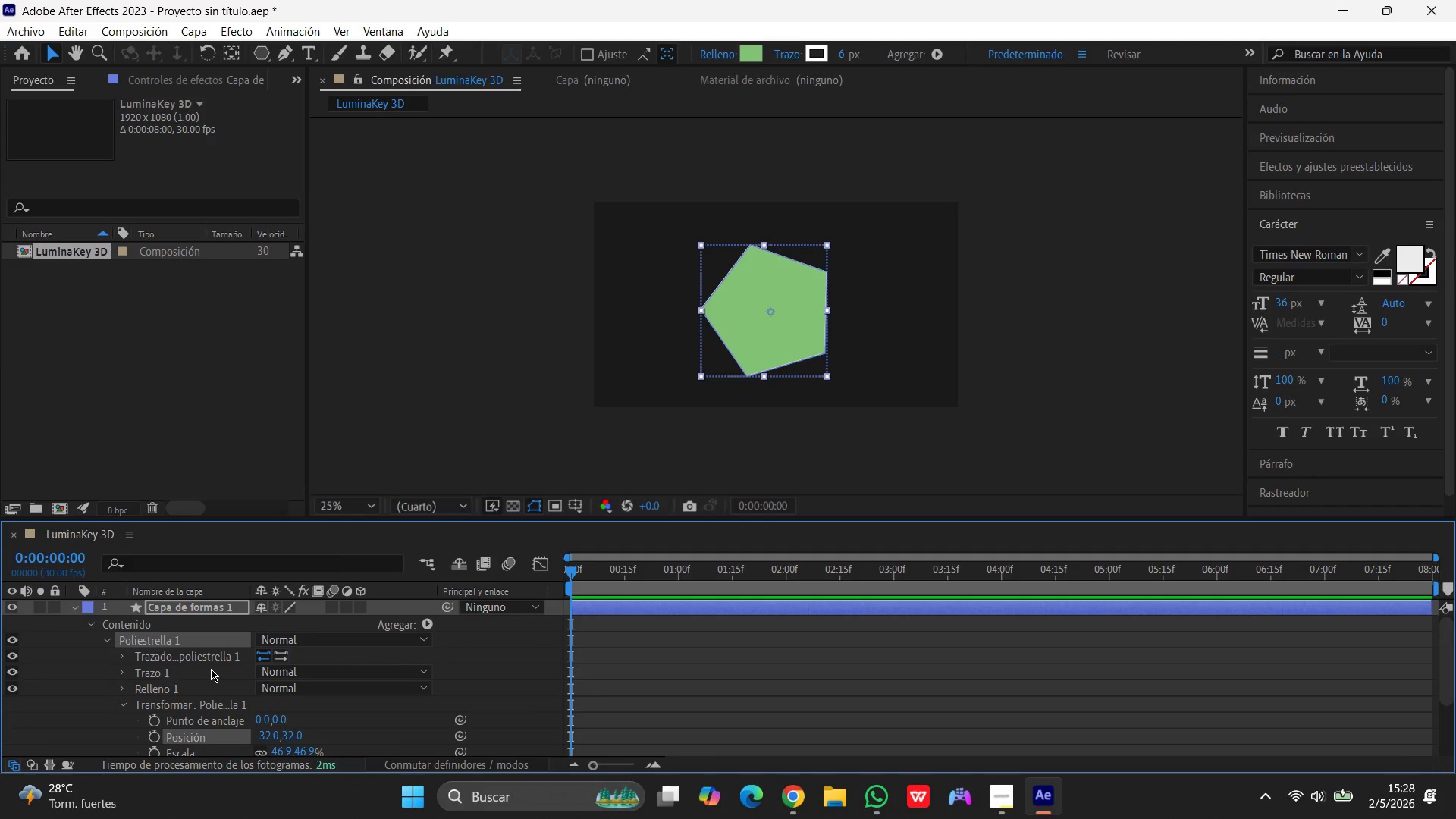 
scroll: coordinate [321, 695], scroll_direction: down, amount: 4.0
 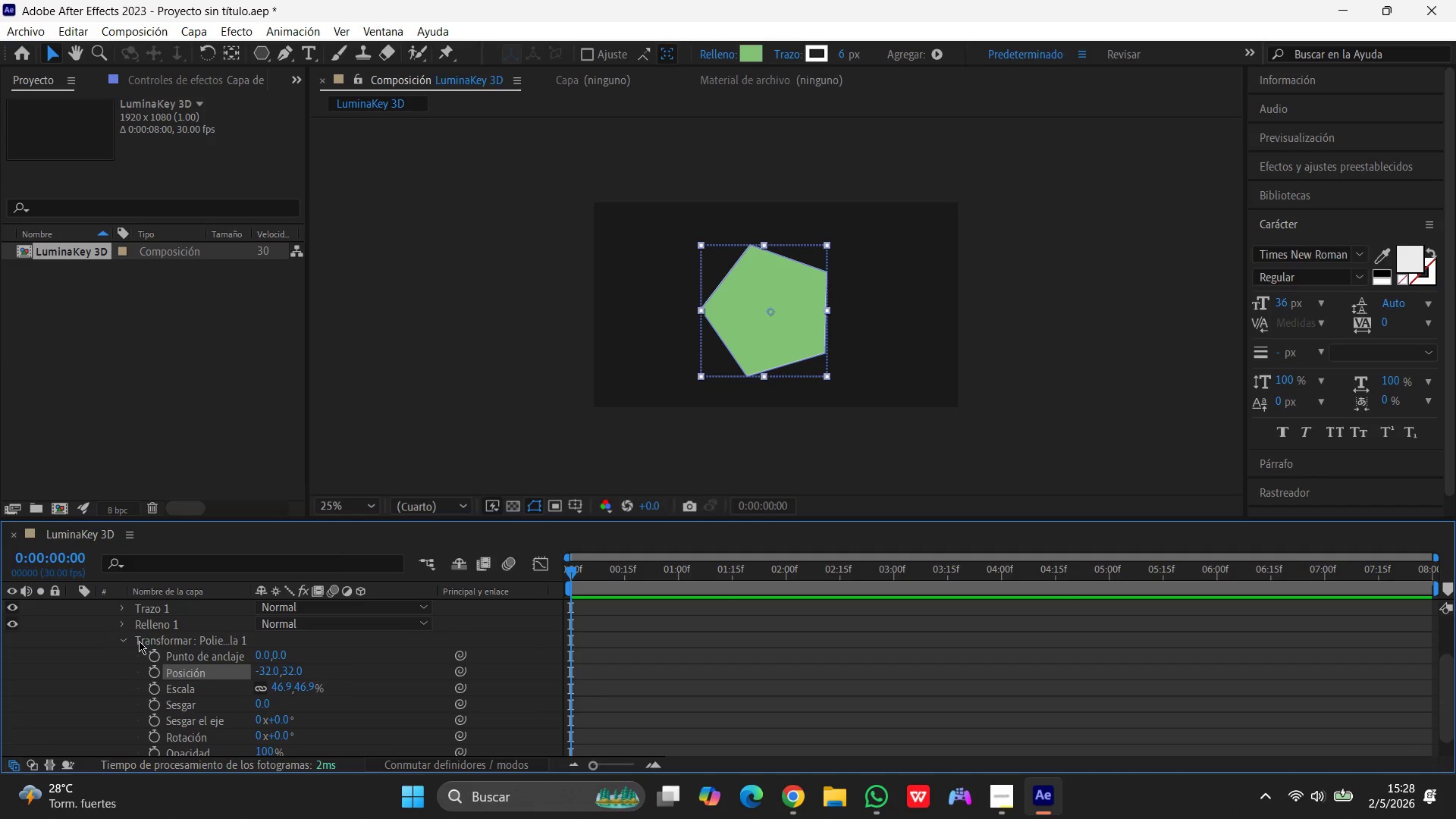 
left_click([125, 639])
 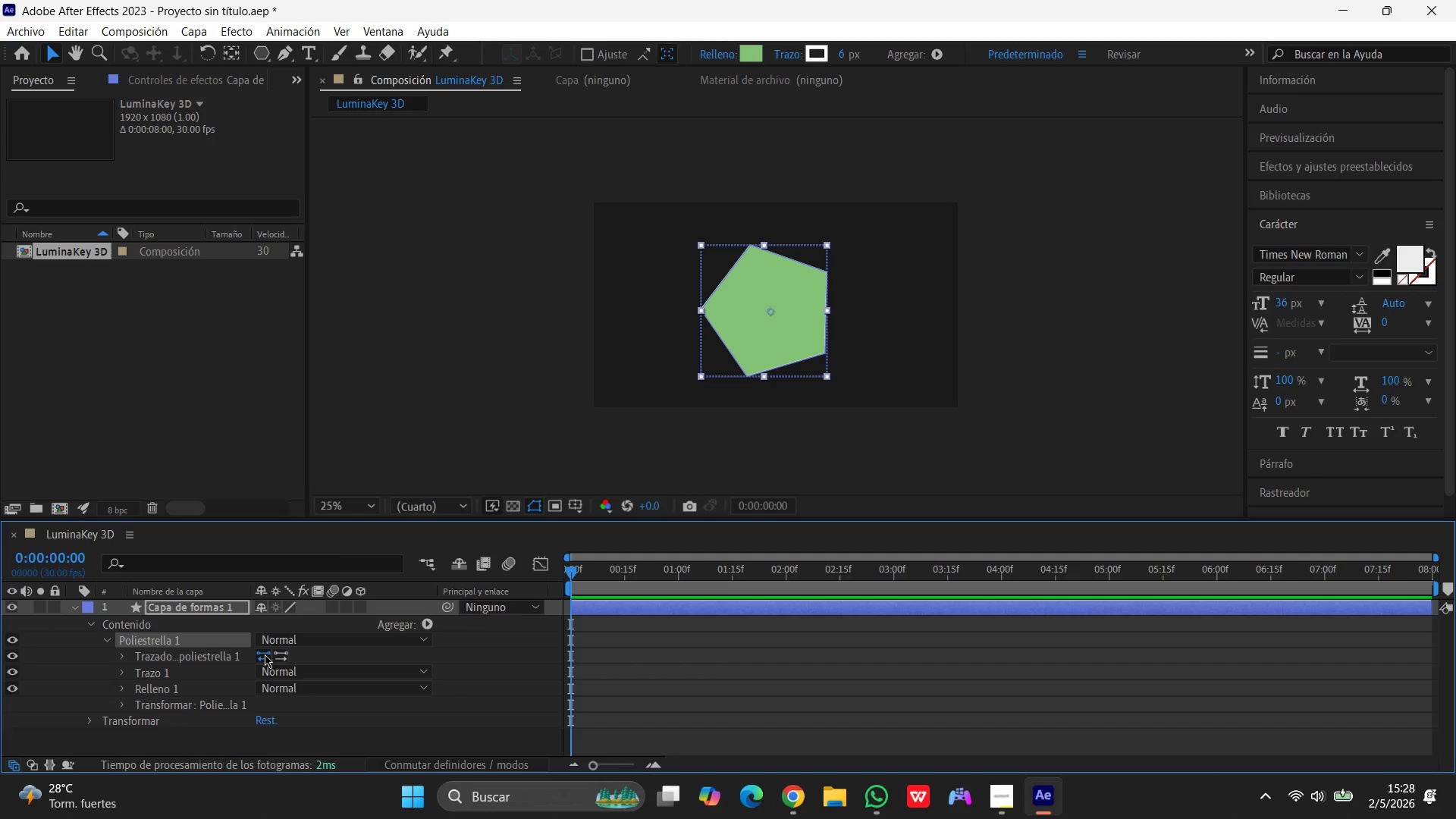 
scroll: coordinate [263, 655], scroll_direction: up, amount: 2.0
 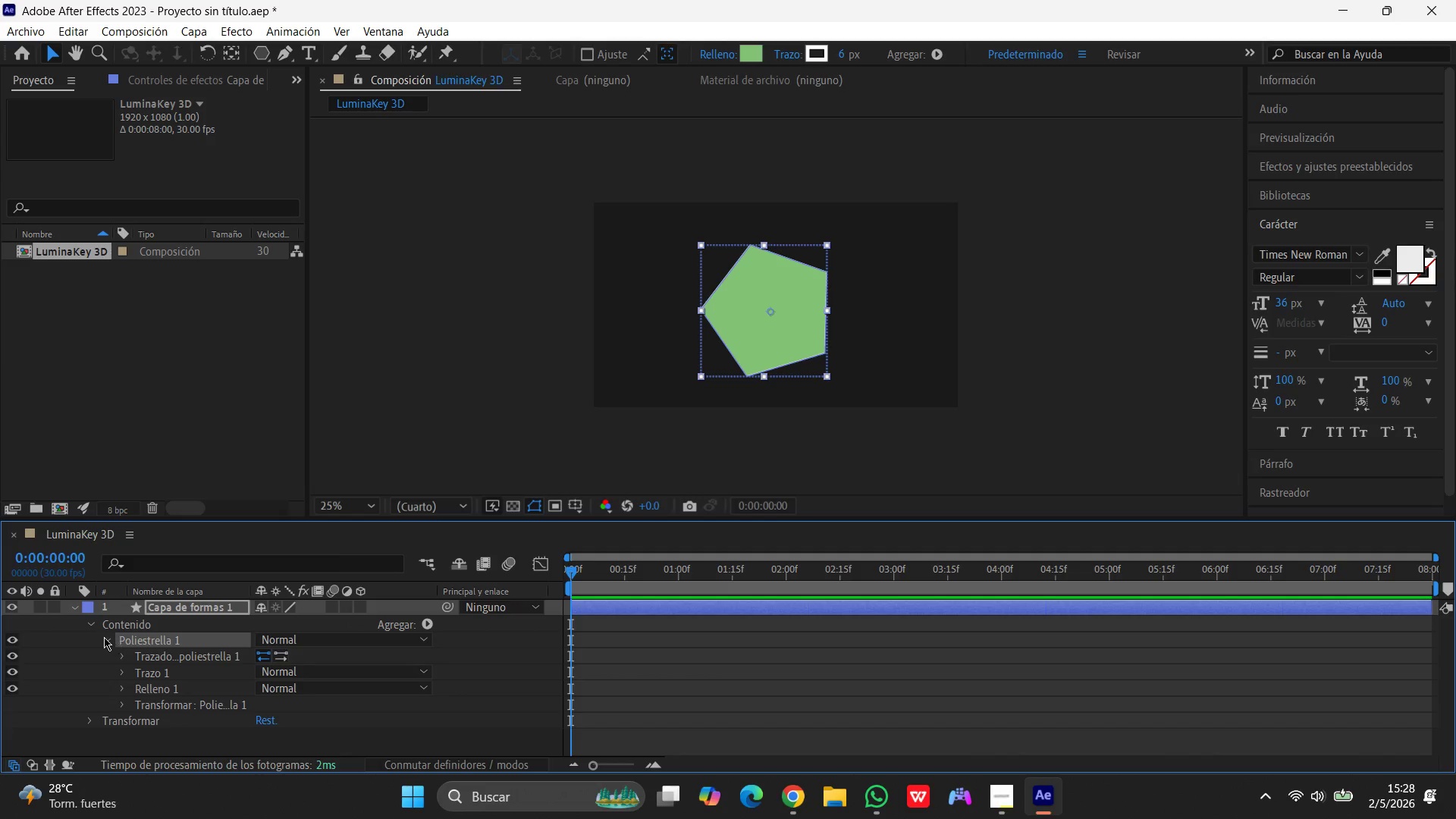 
left_click([106, 639])
 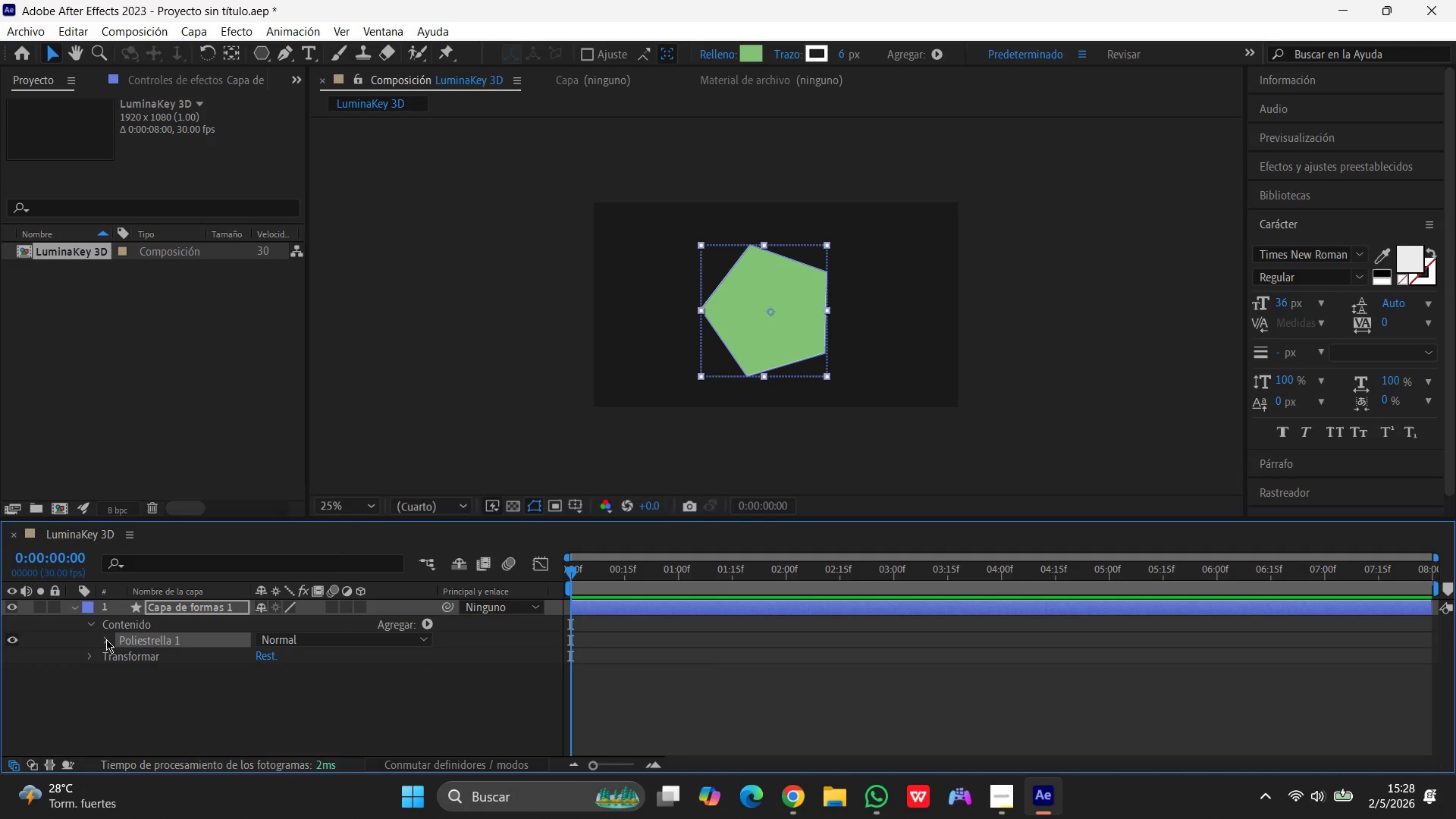 
left_click([106, 639])
 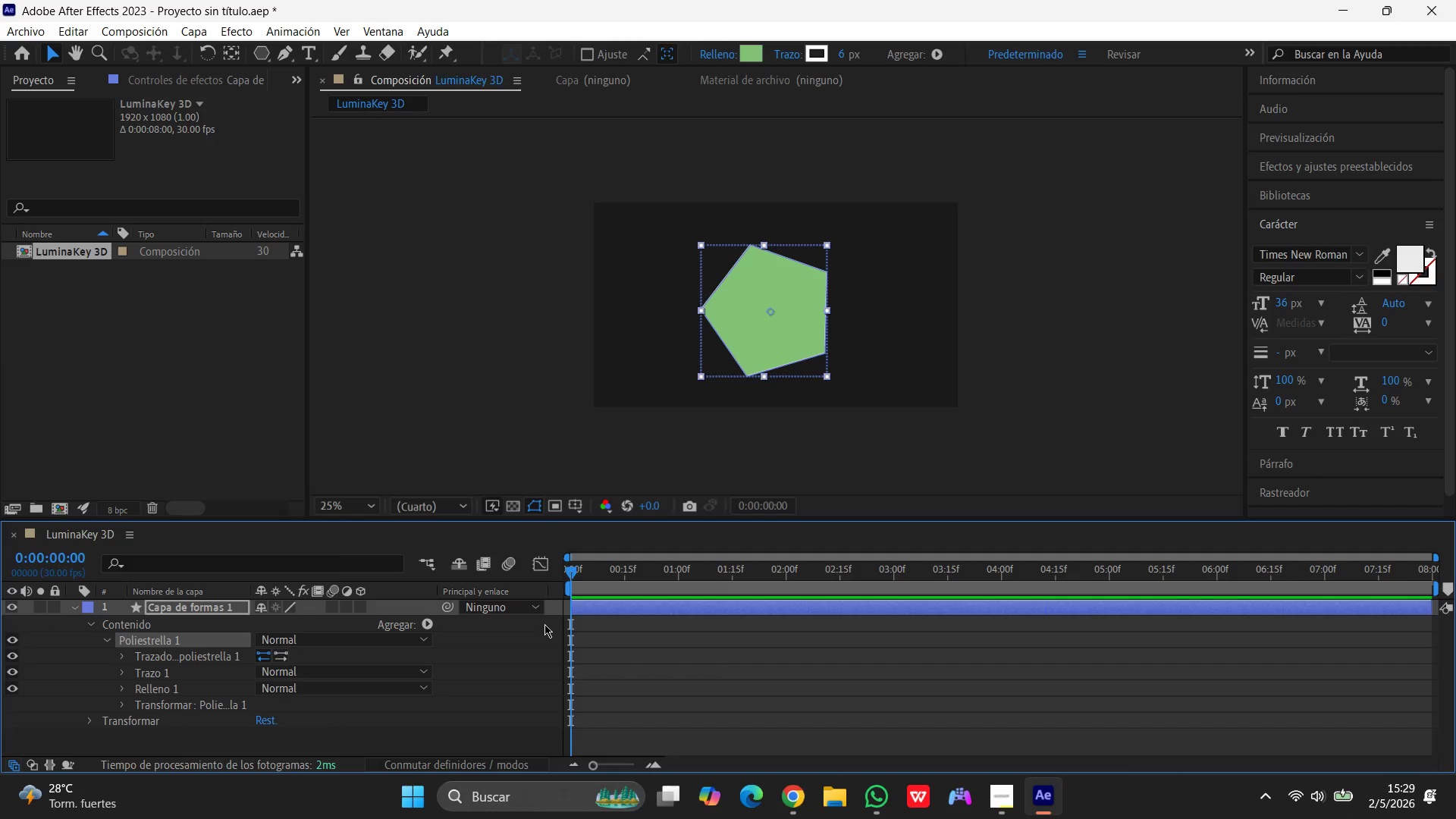 
wait(18.72)
 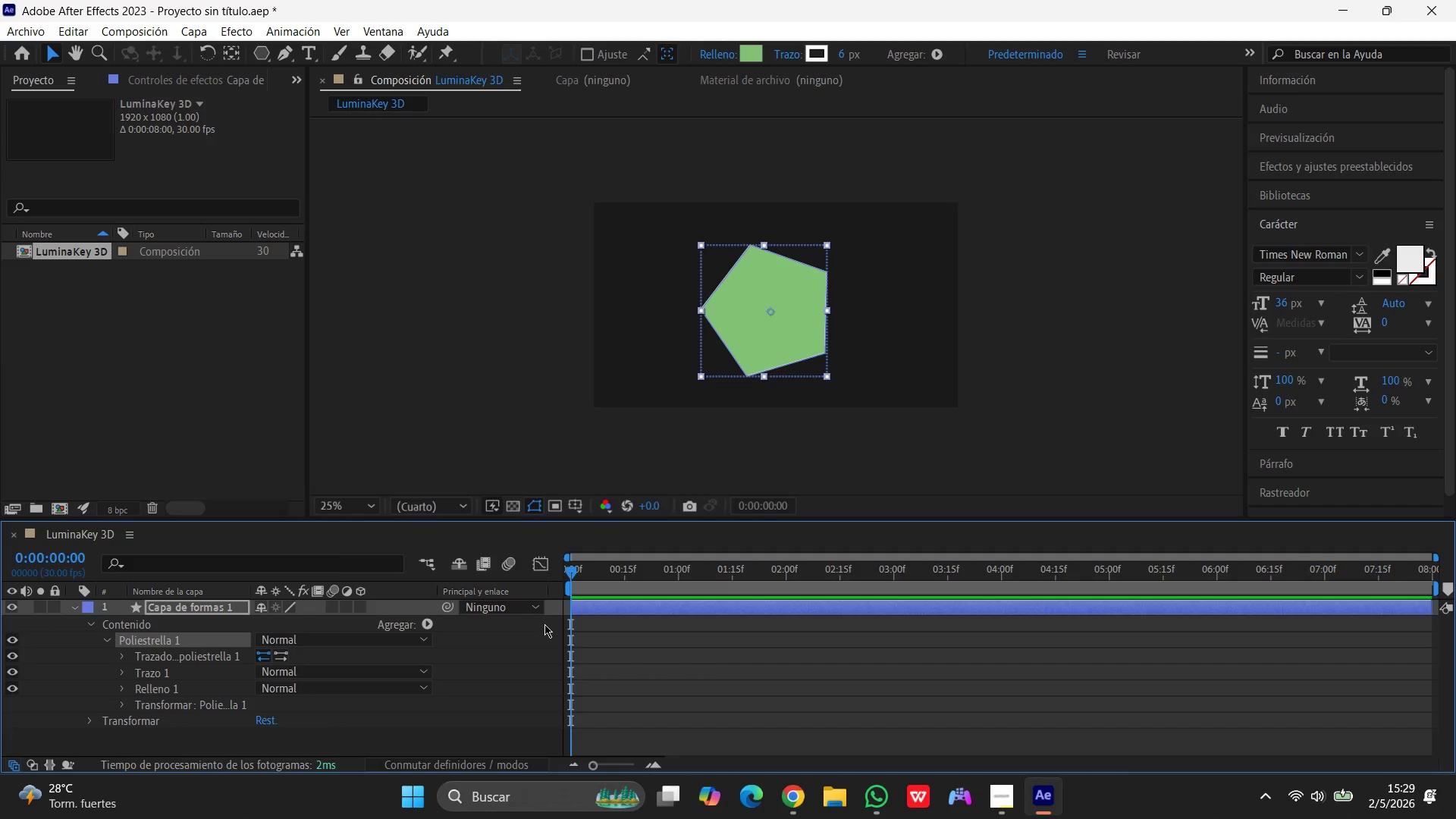 
left_click_drag(start_coordinate=[739, 292], to_coordinate=[744, 282])
 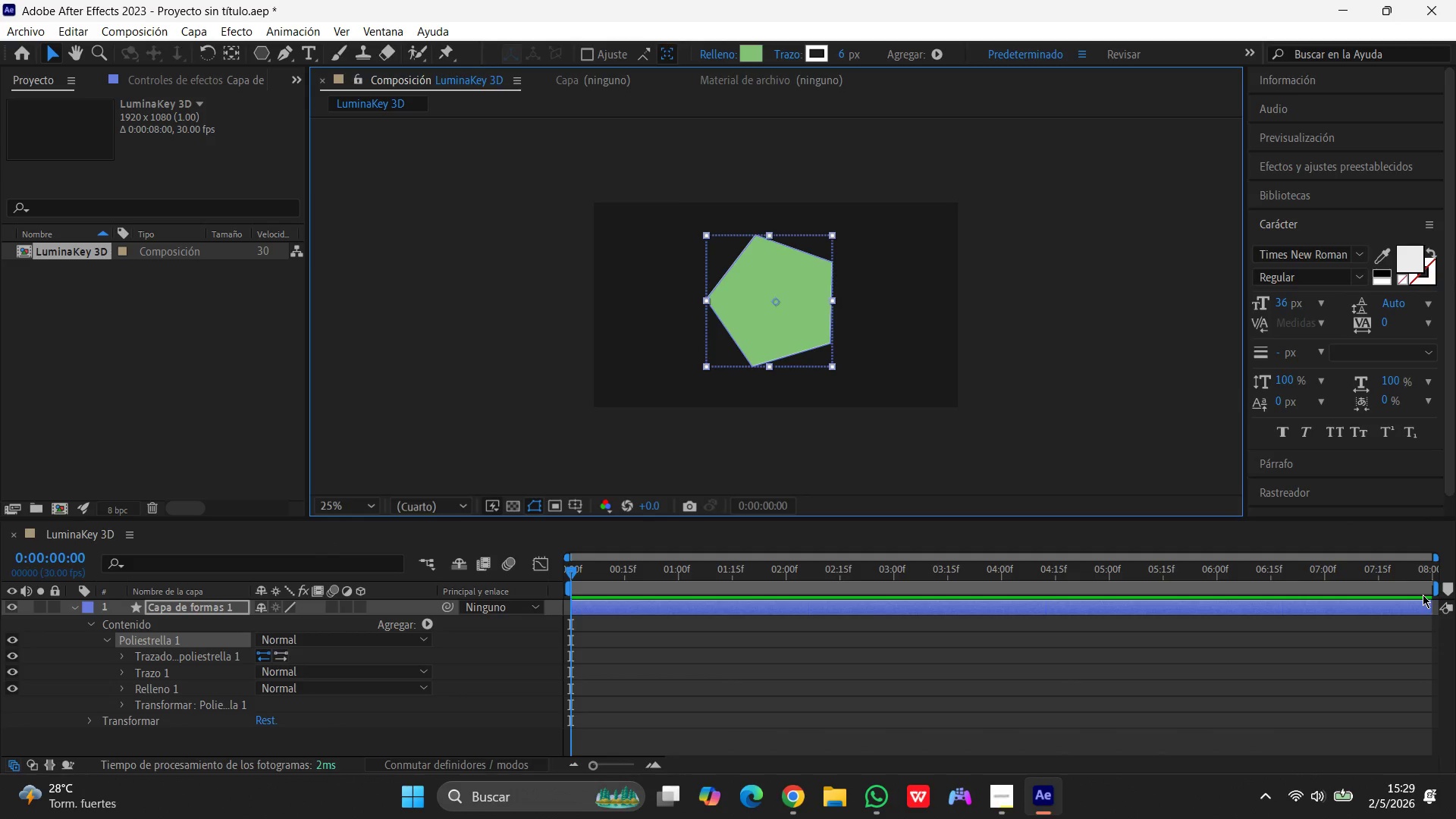 
left_click([1420, 605])
 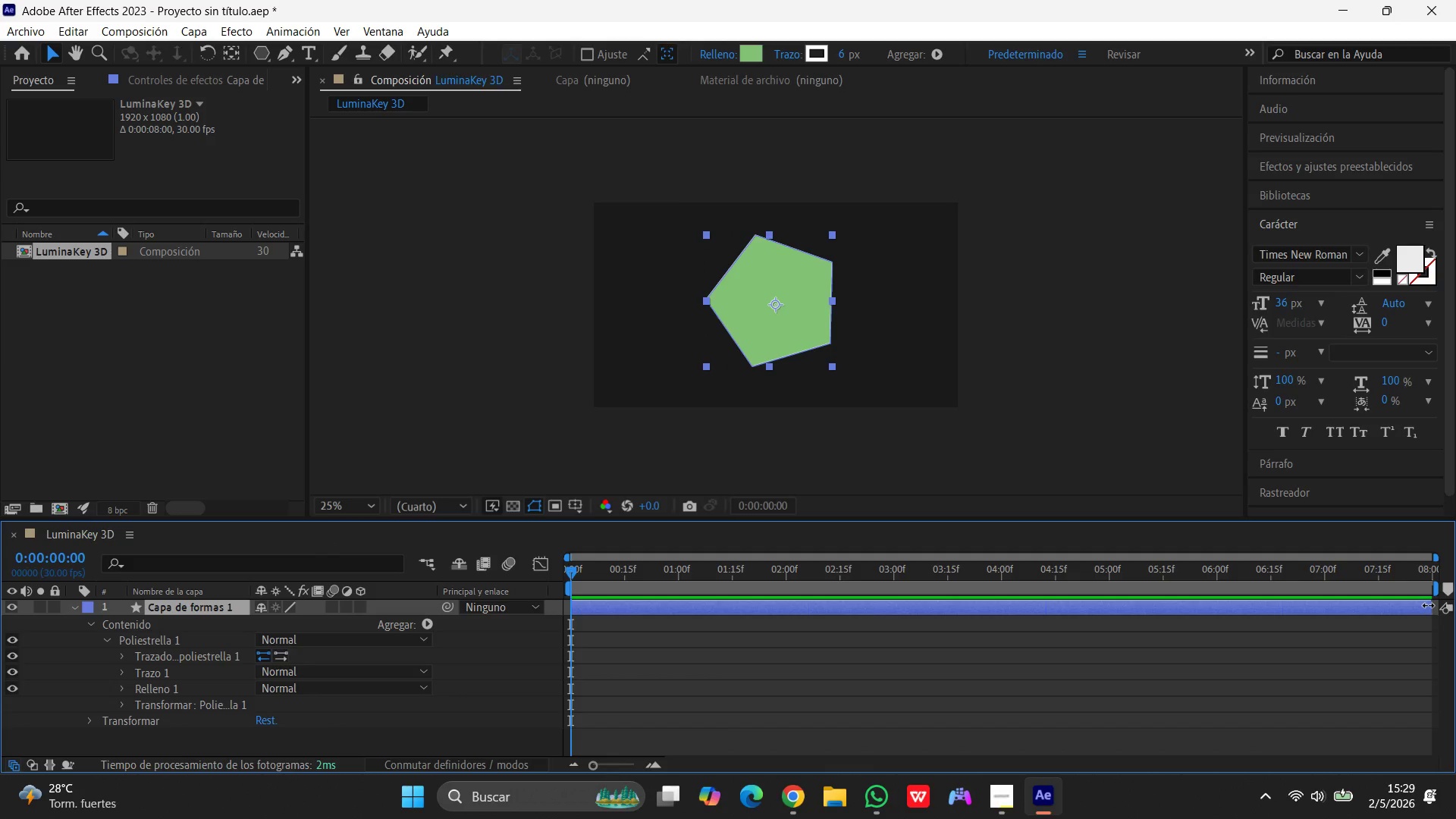 
left_click_drag(start_coordinate=[1428, 605], to_coordinate=[1452, 604])
 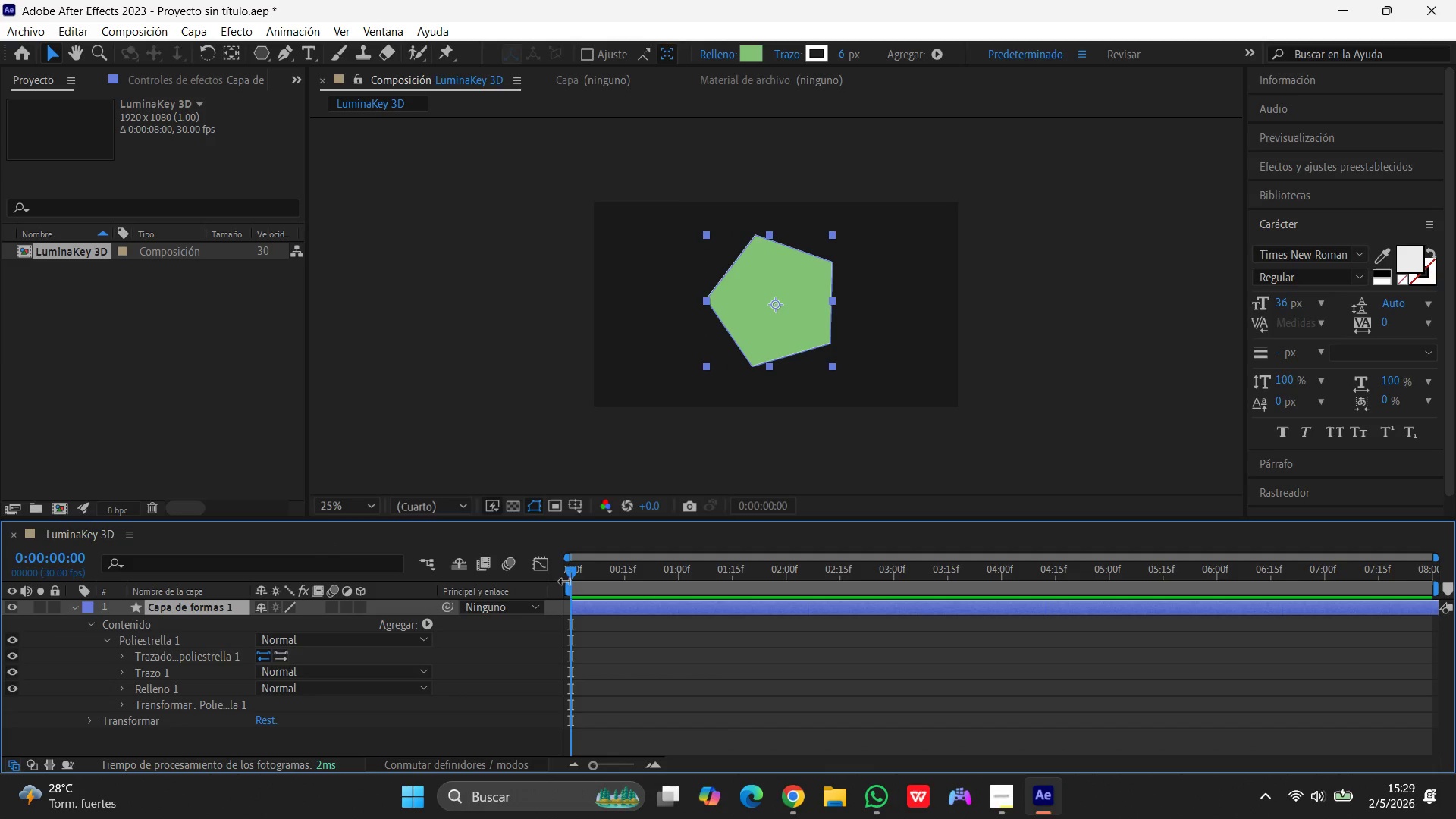 
left_click_drag(start_coordinate=[572, 577], to_coordinate=[610, 577])
 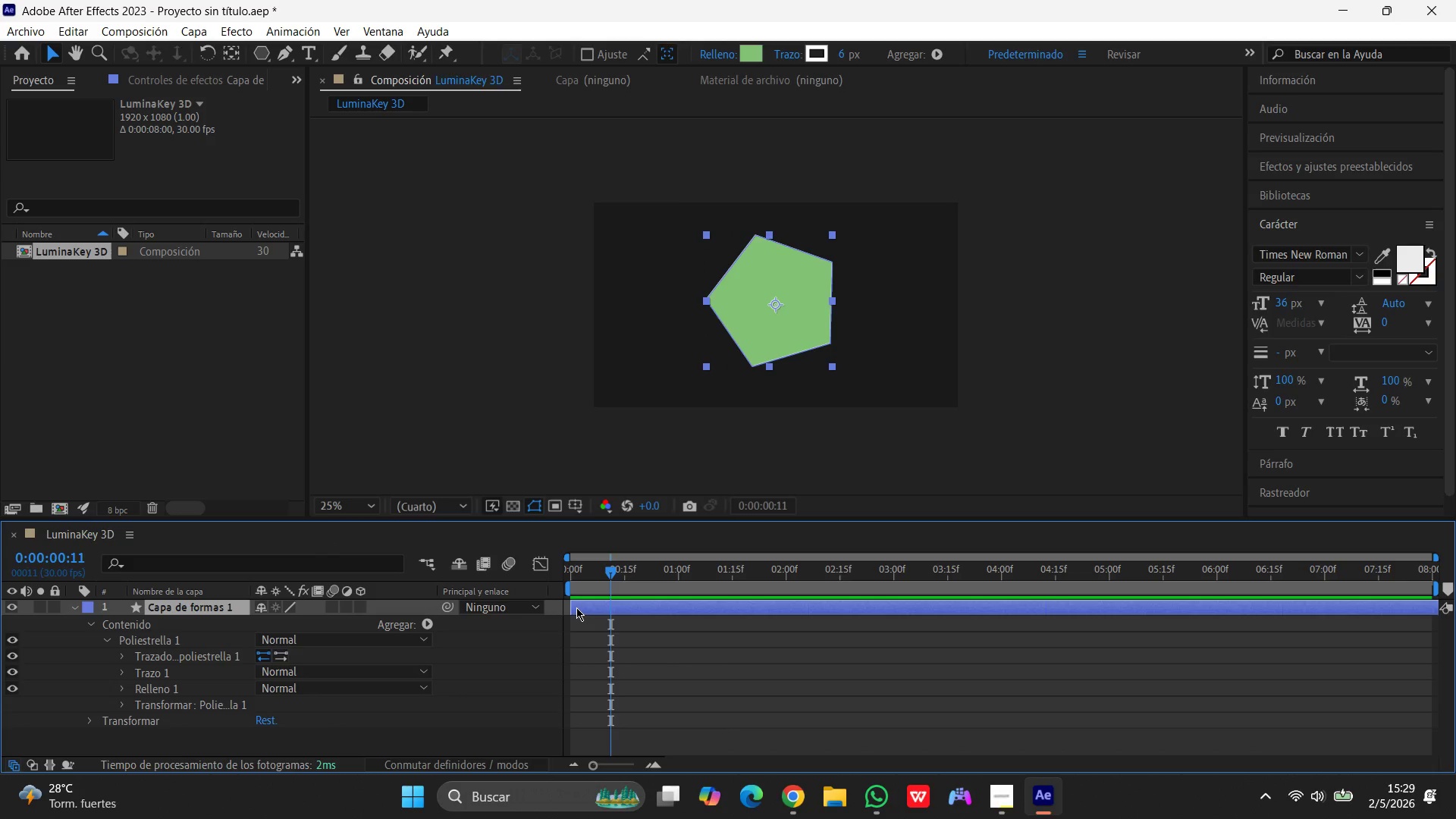 
left_click([576, 607])
 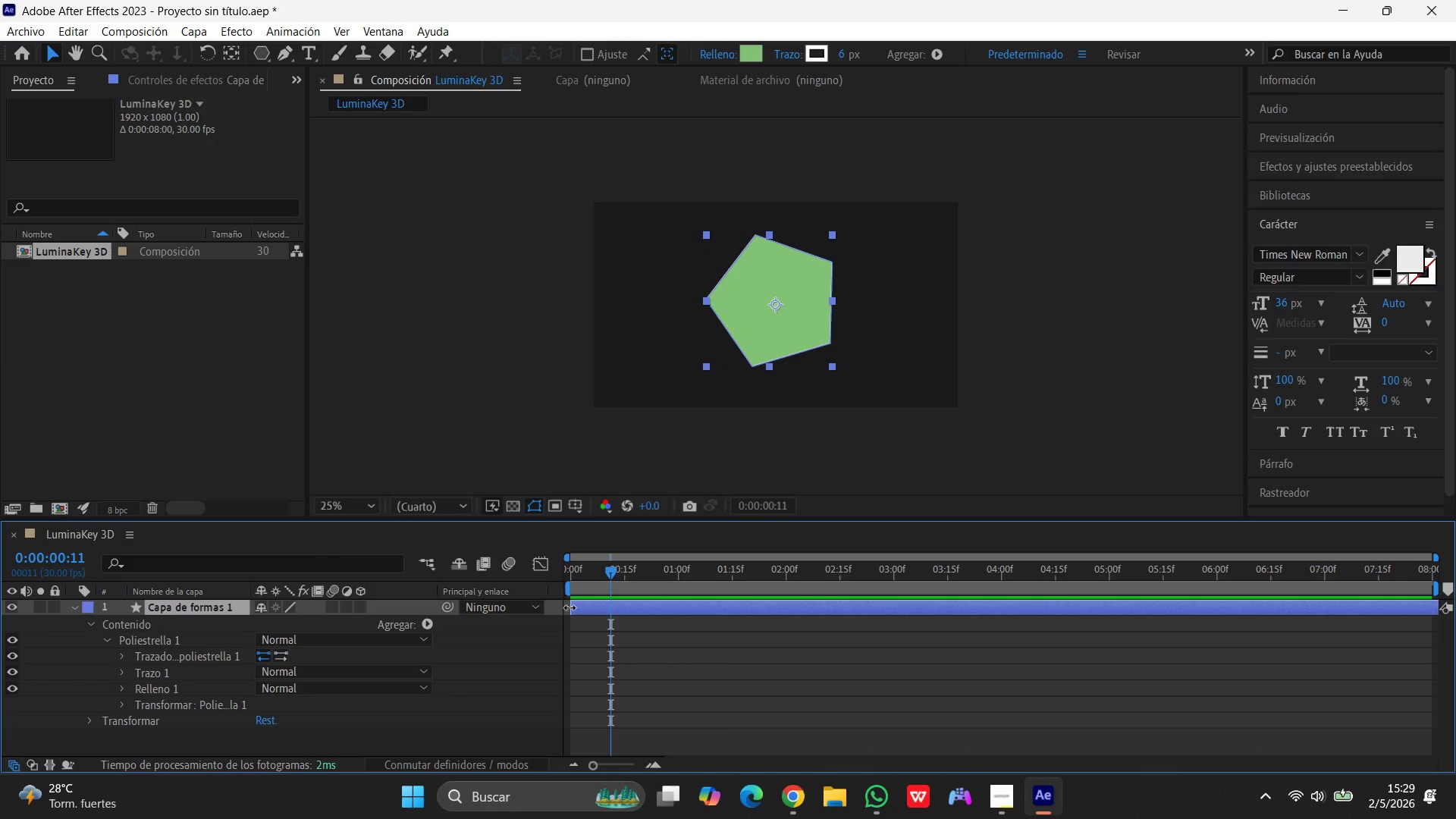 
left_click_drag(start_coordinate=[570, 607], to_coordinate=[562, 610])
 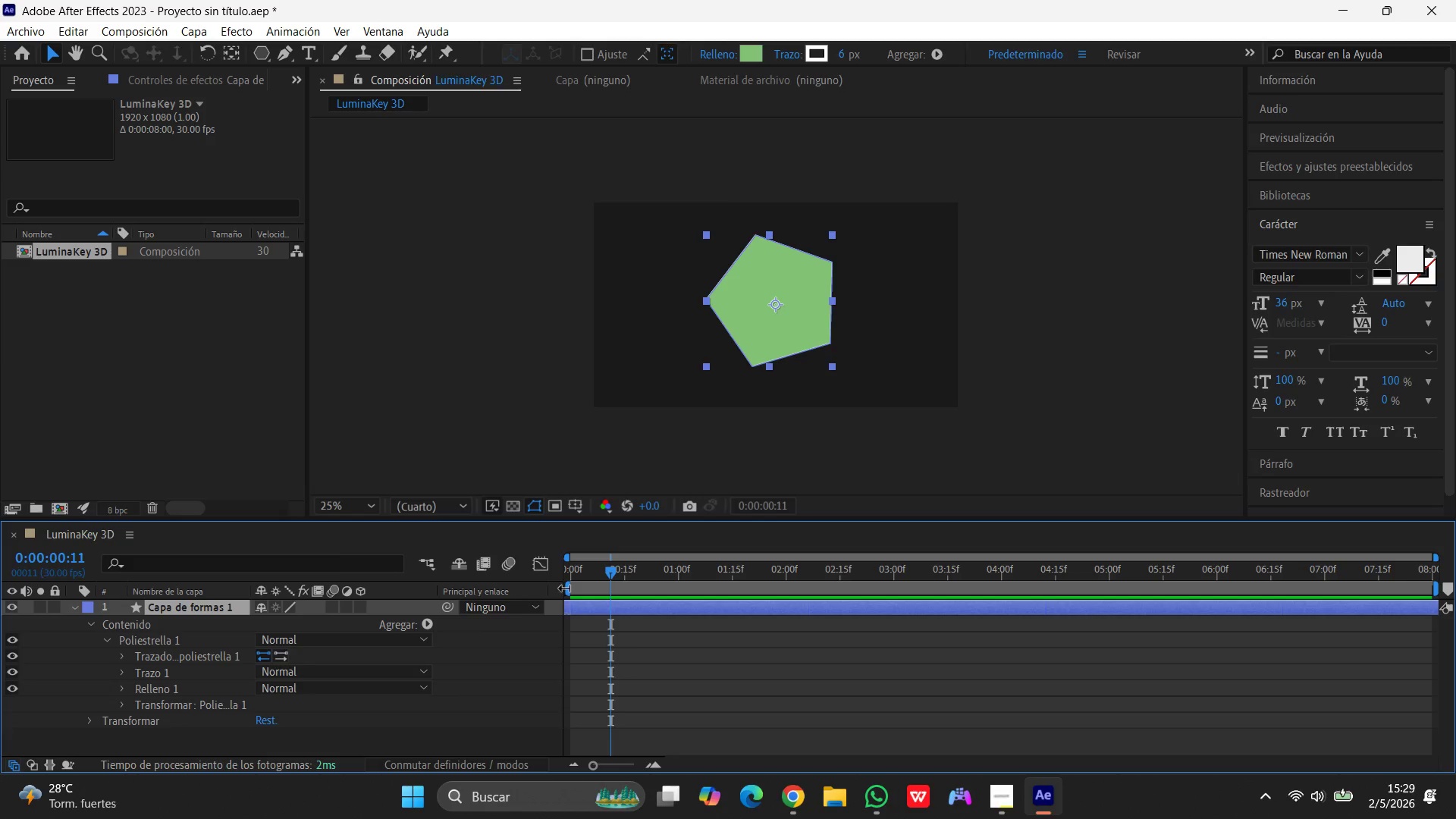 
left_click_drag(start_coordinate=[567, 588], to_coordinate=[542, 590])
 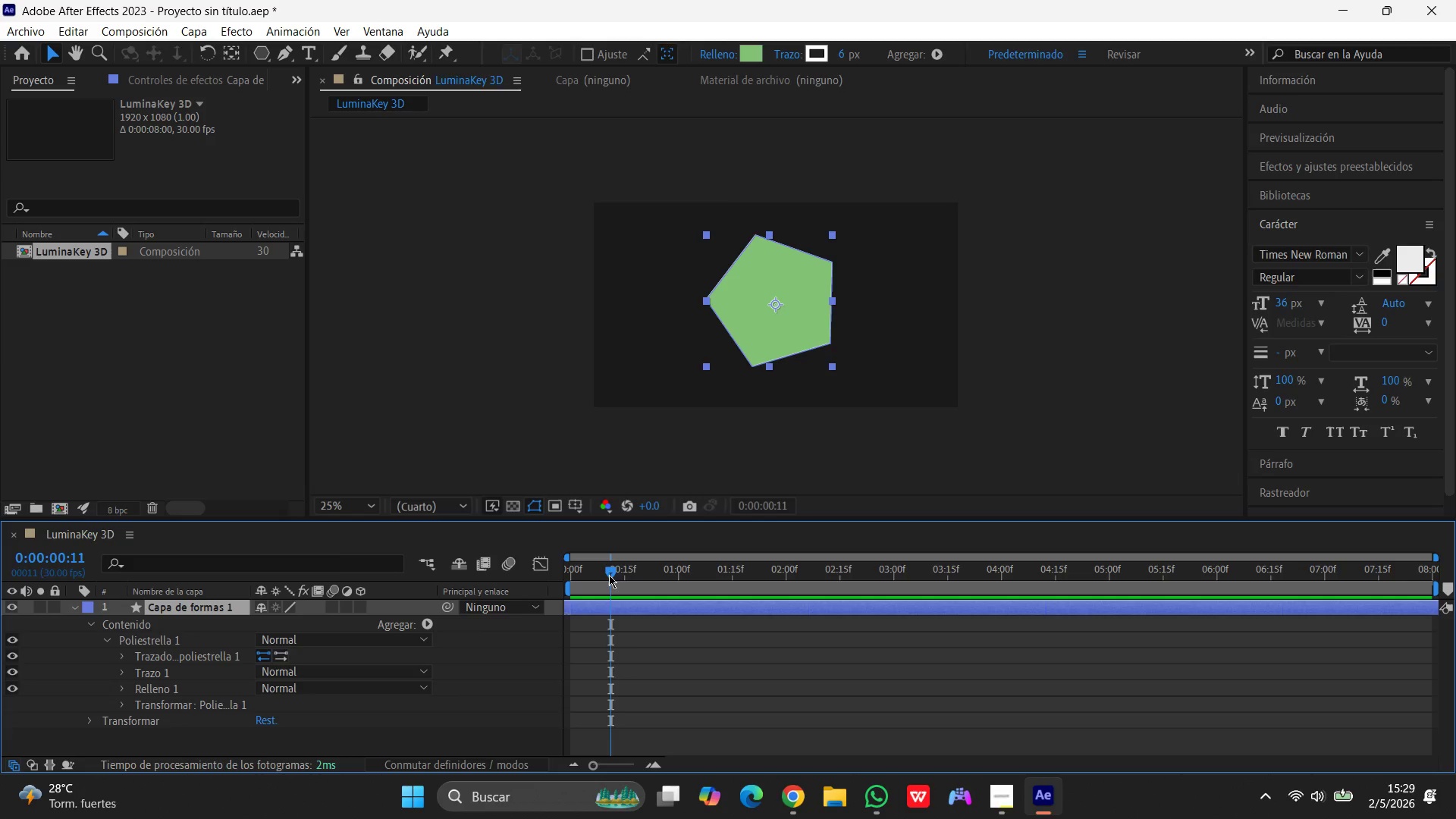 
left_click_drag(start_coordinate=[609, 575], to_coordinate=[560, 581])
 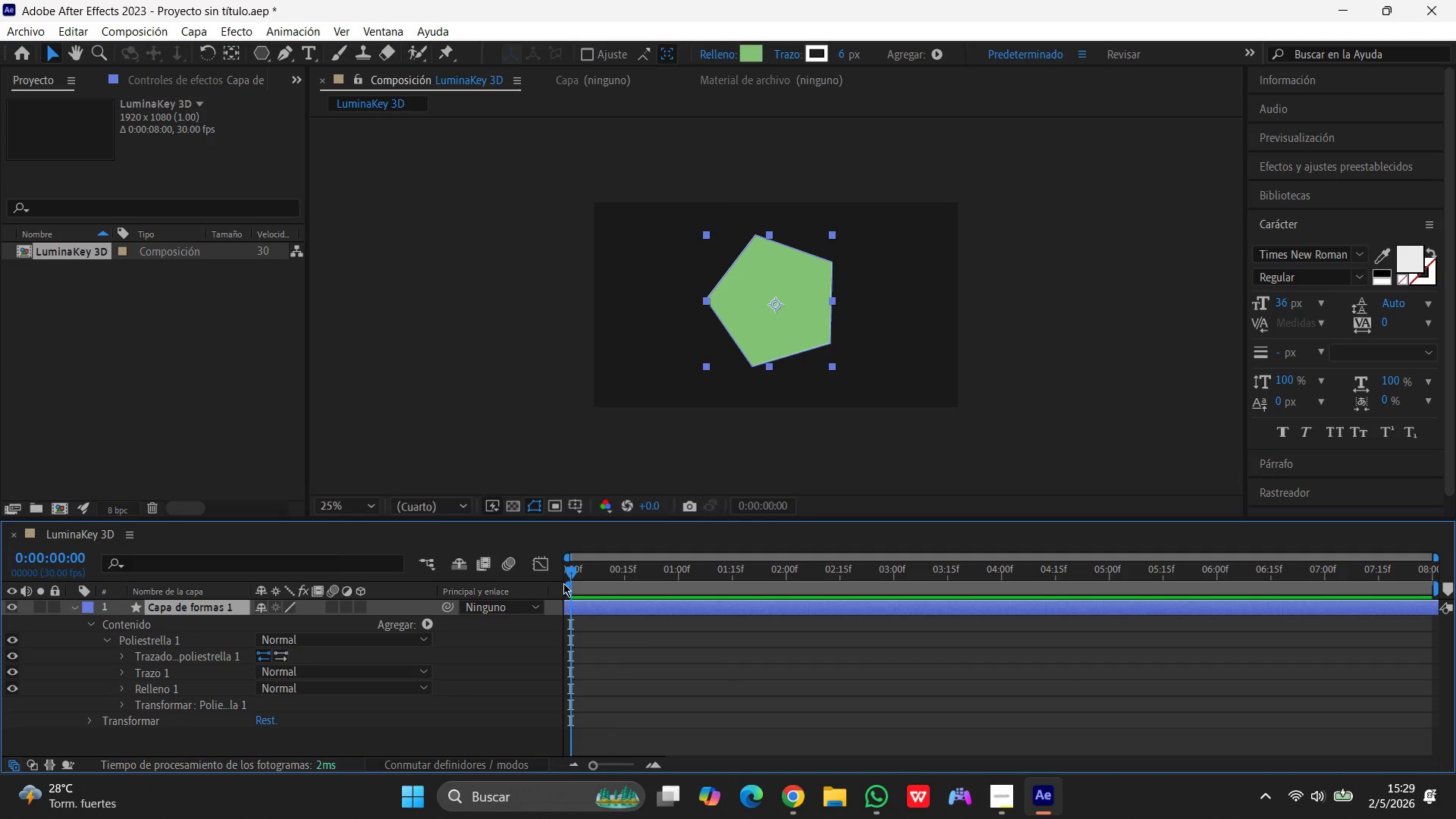 
wait(11.23)
 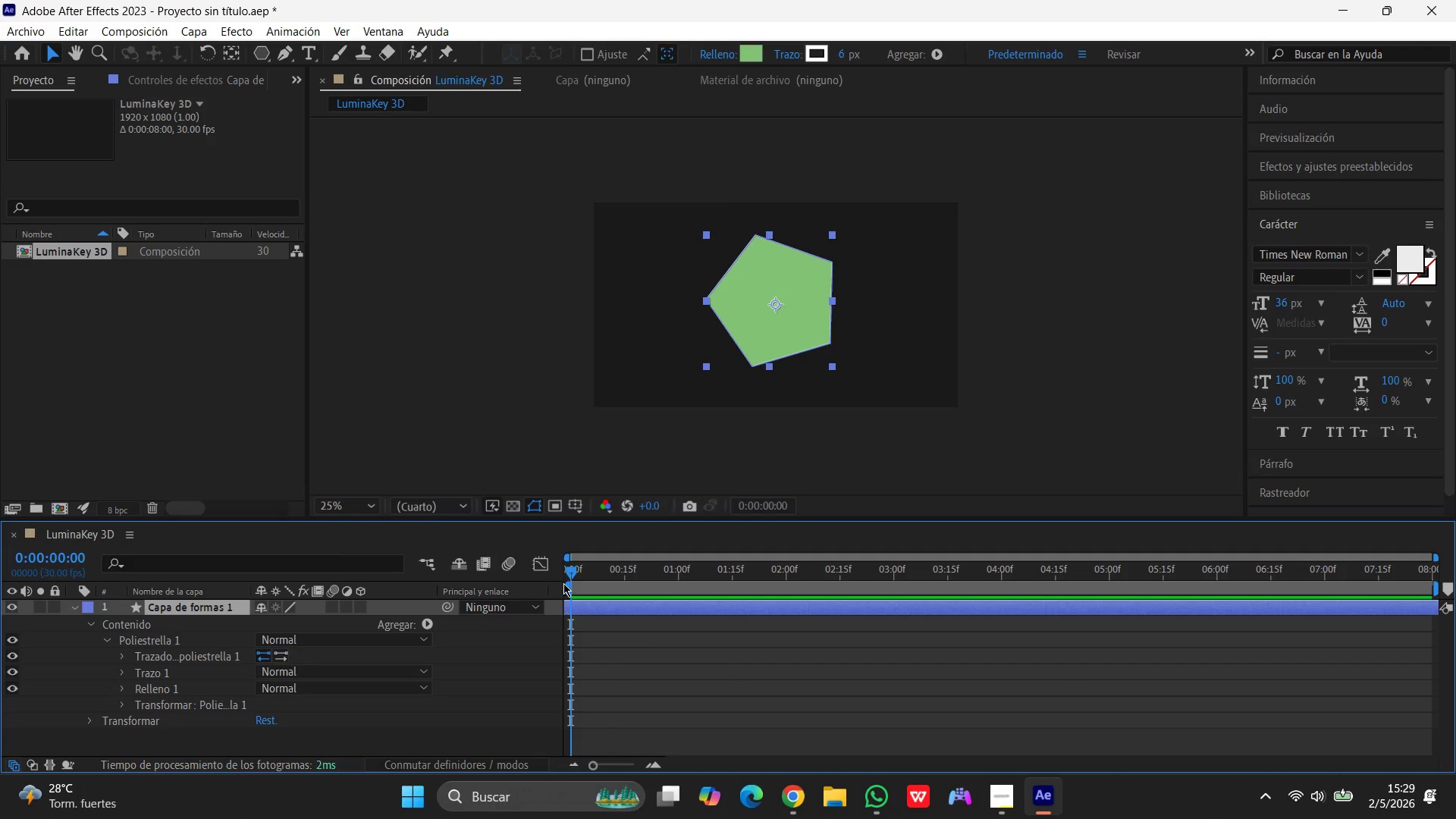 
left_click([112, 639])
 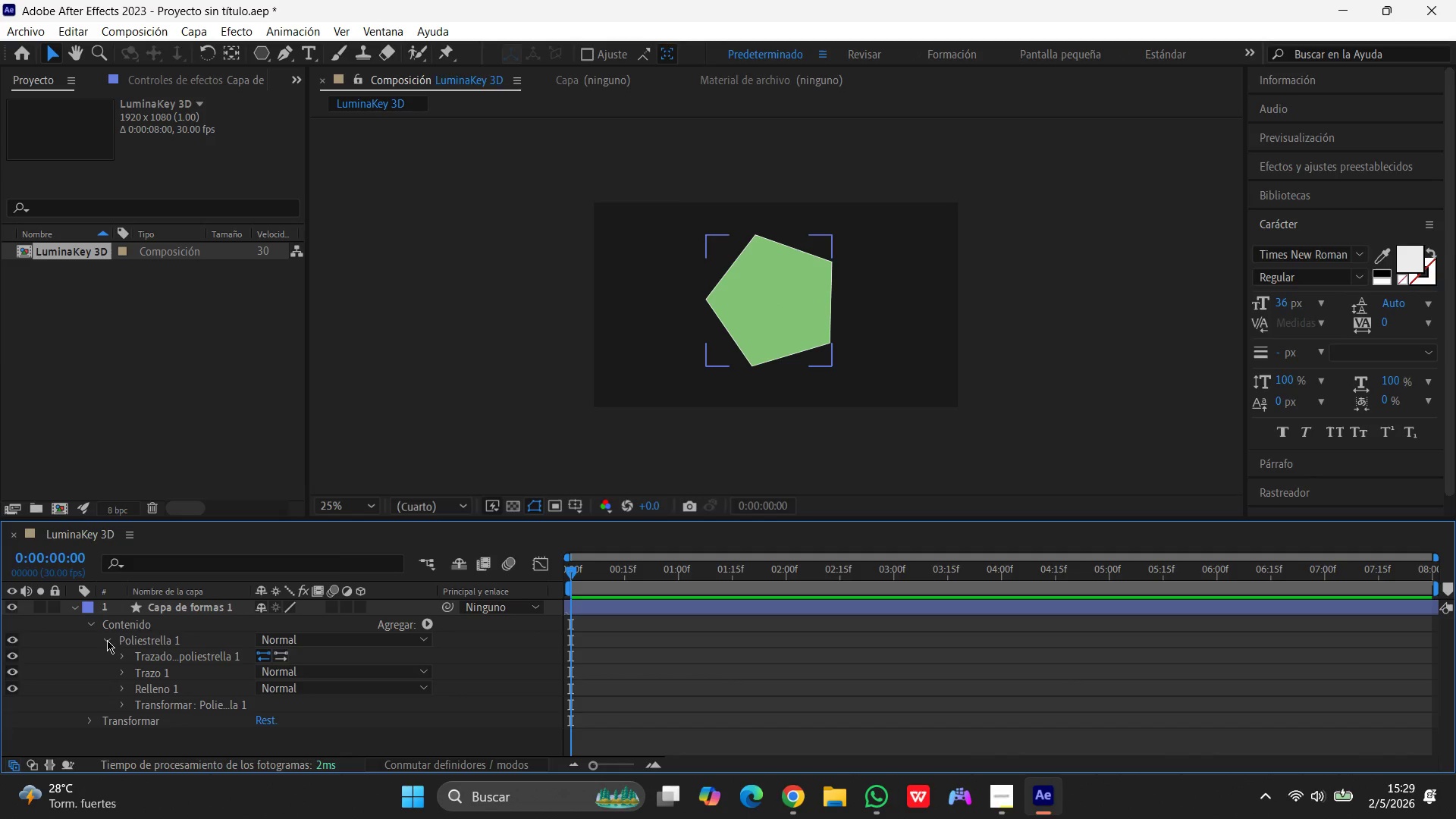 
left_click([107, 641])
 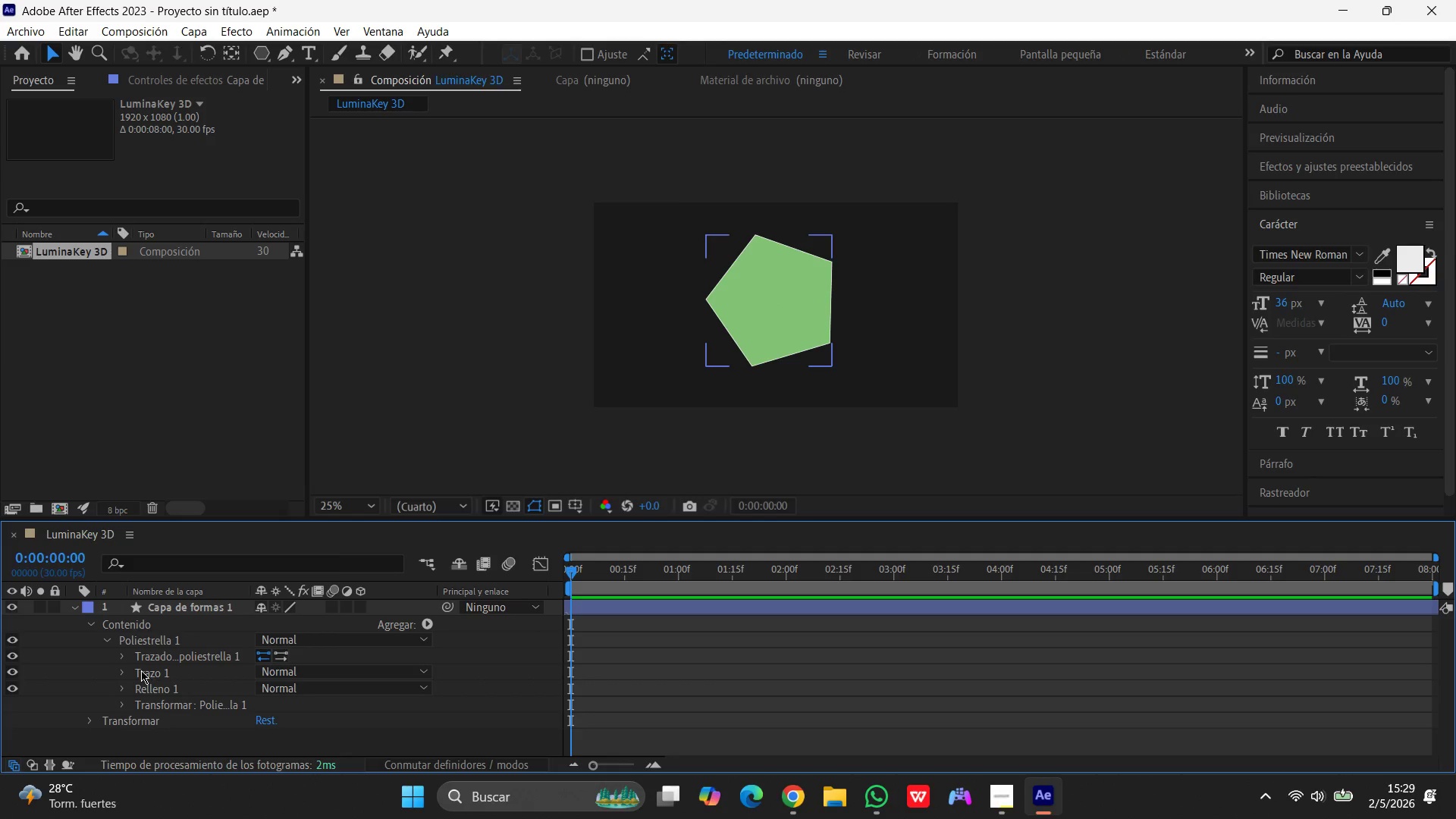 
left_click([116, 656])
 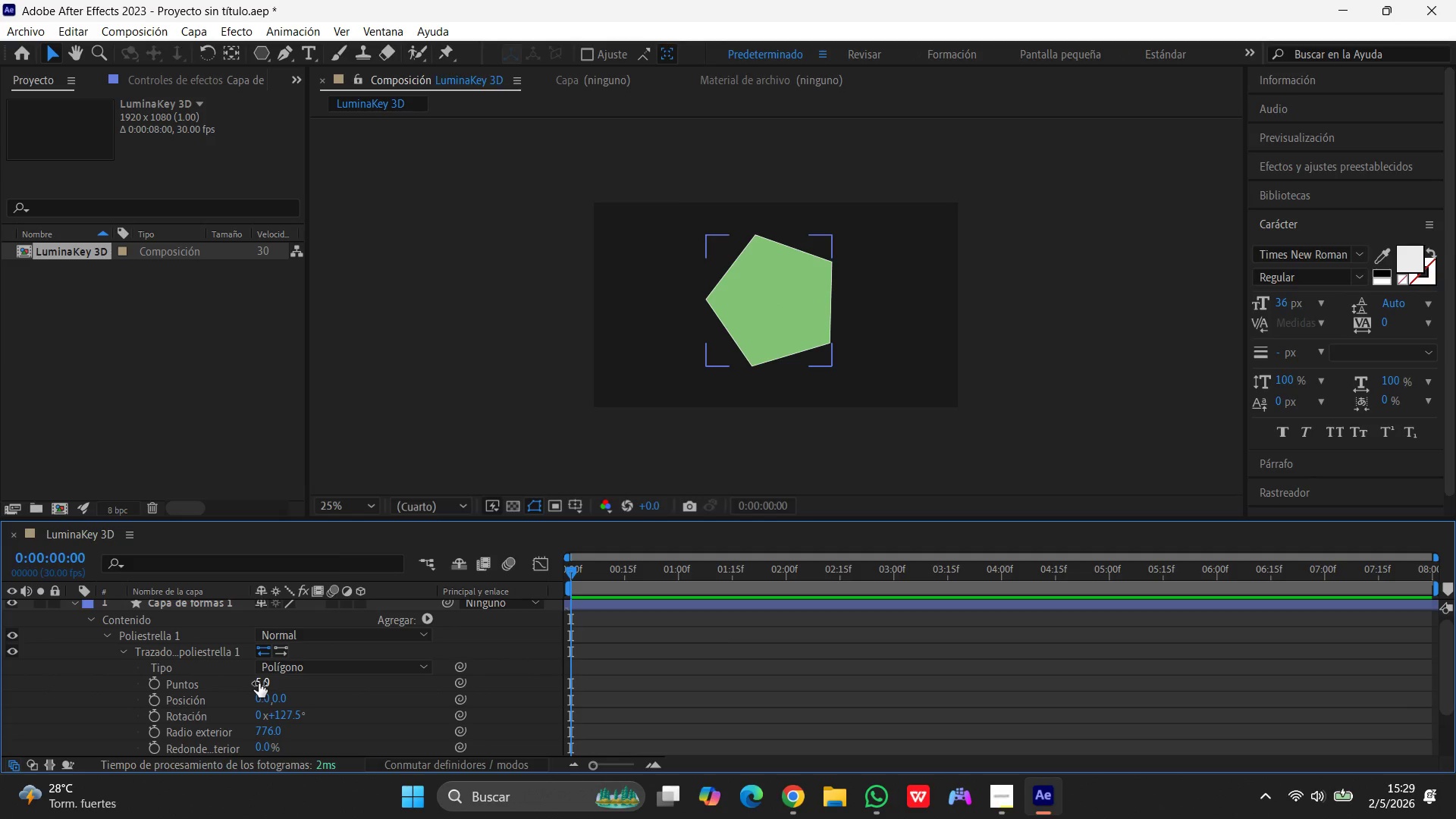 
left_click([266, 682])
 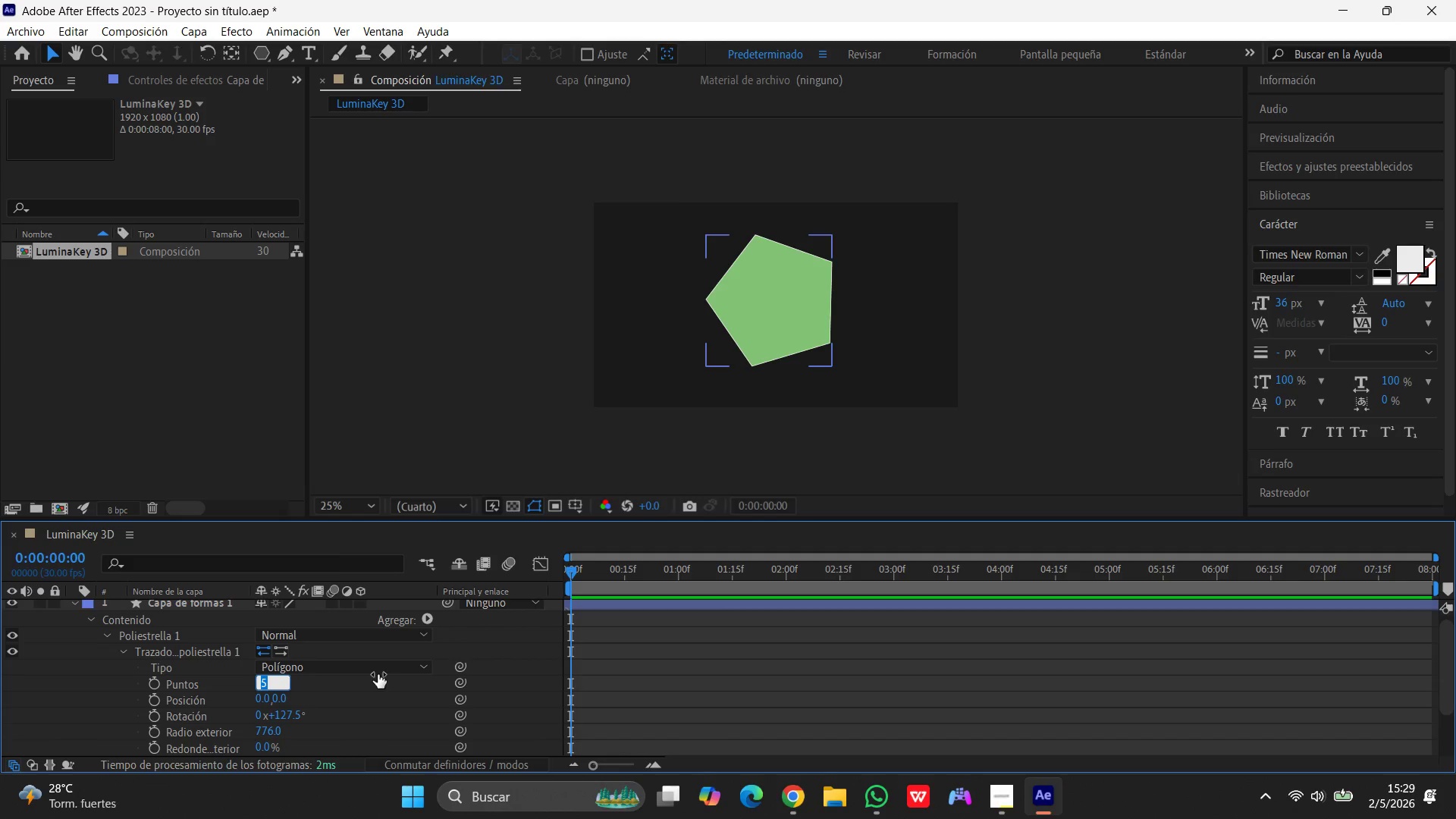 
key(Numpad6)
 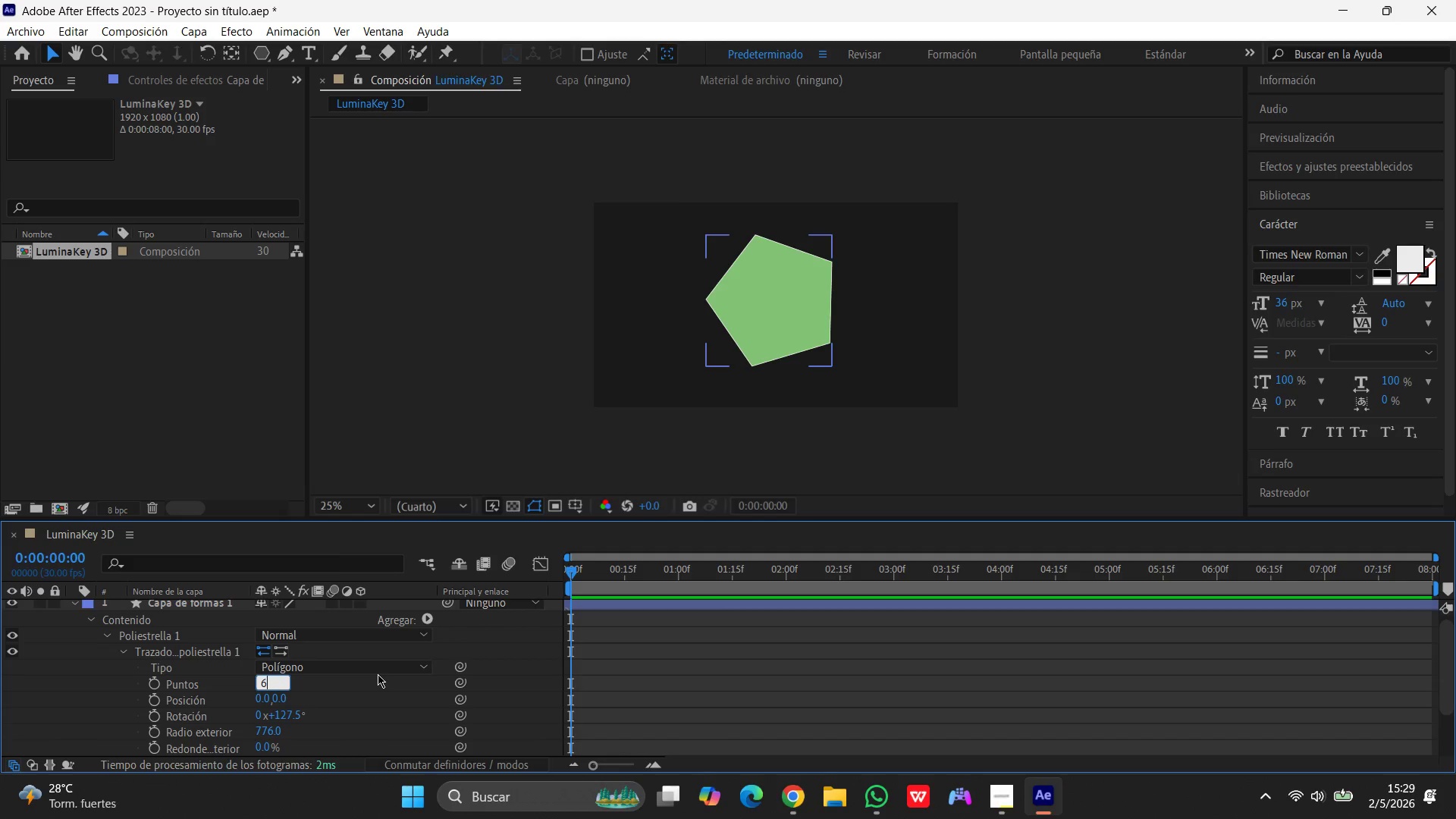 
key(Enter)
 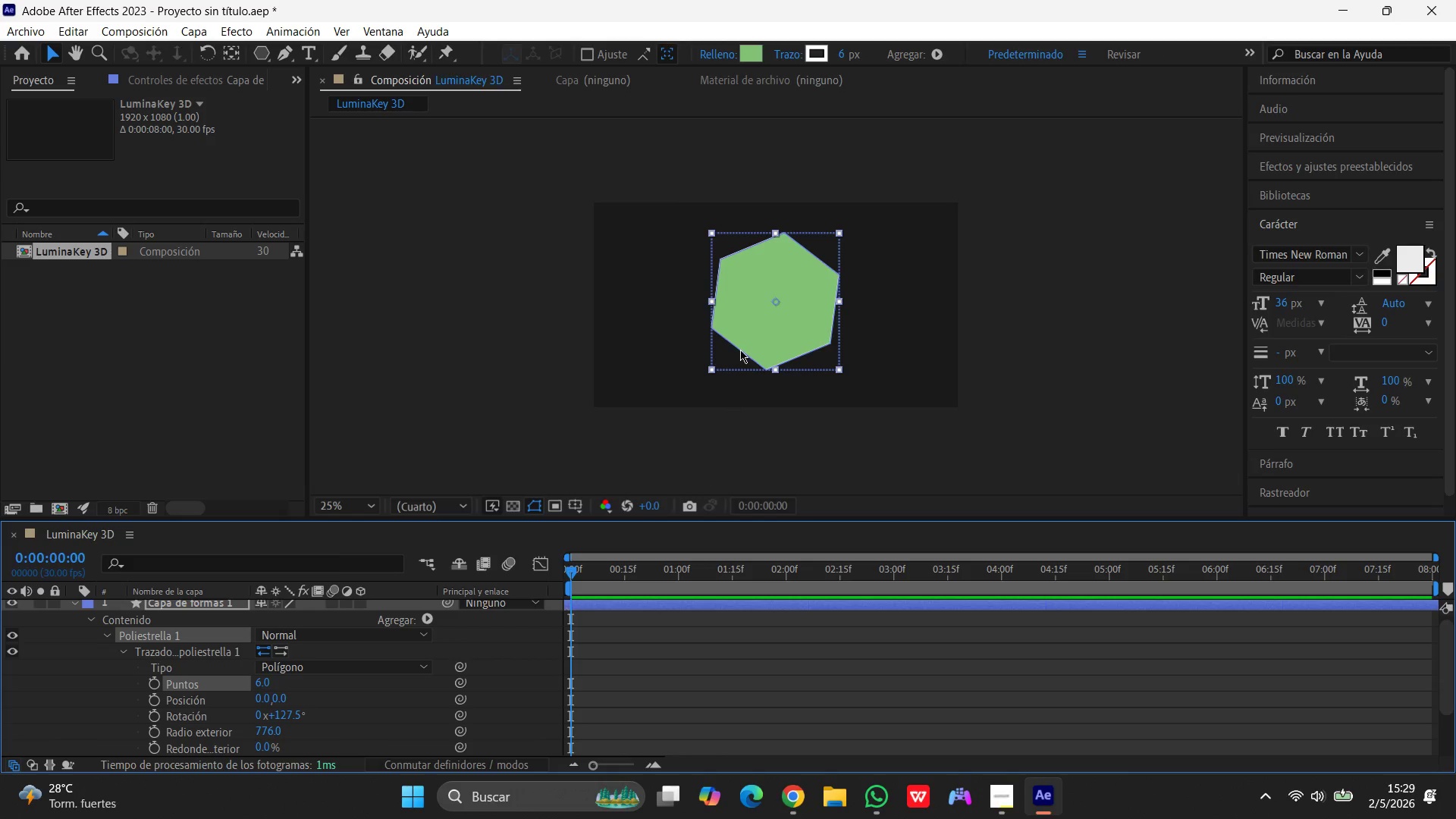 
left_click_drag(start_coordinate=[751, 302], to_coordinate=[749, 306])
 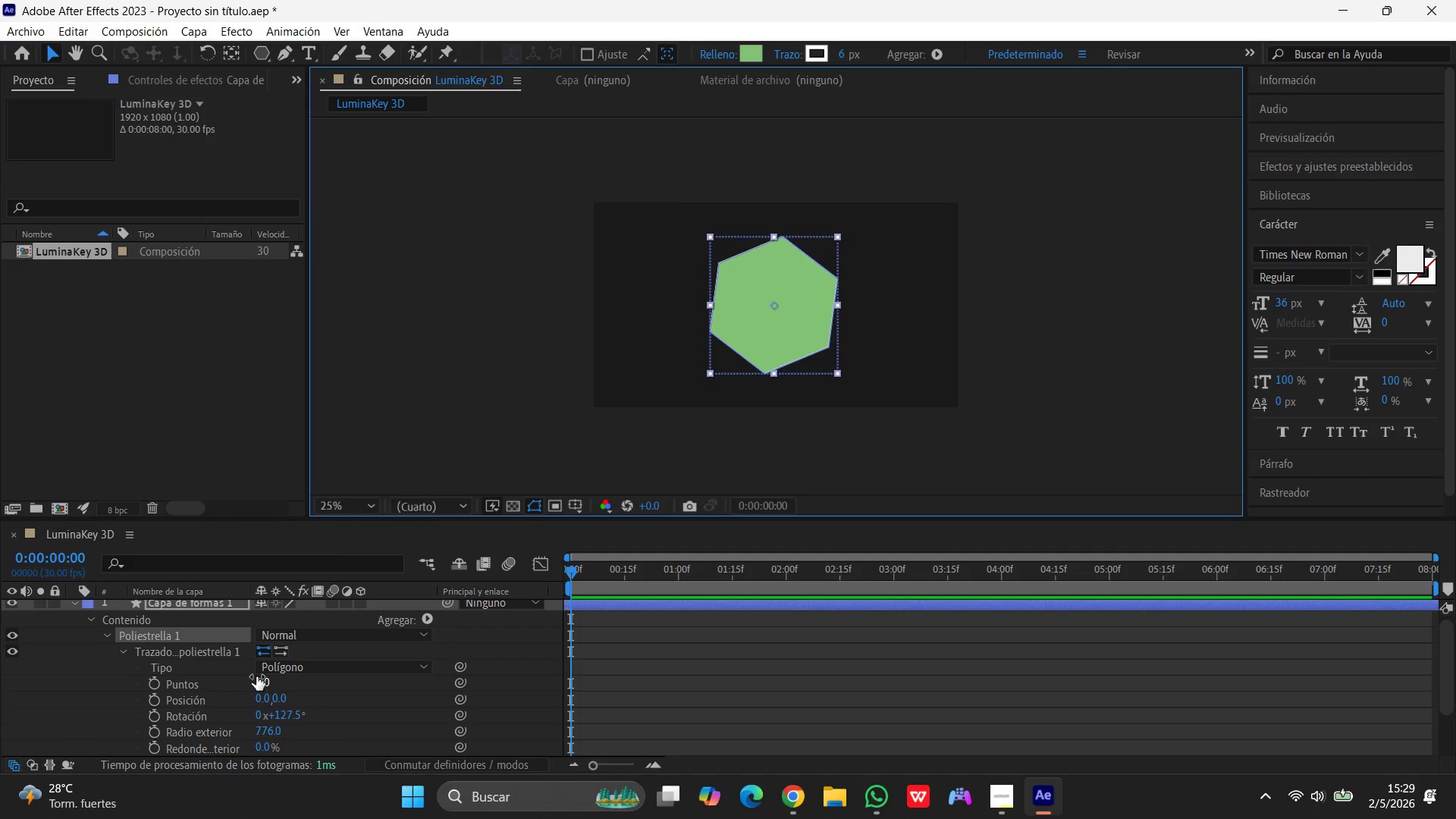 
wait(5.27)
 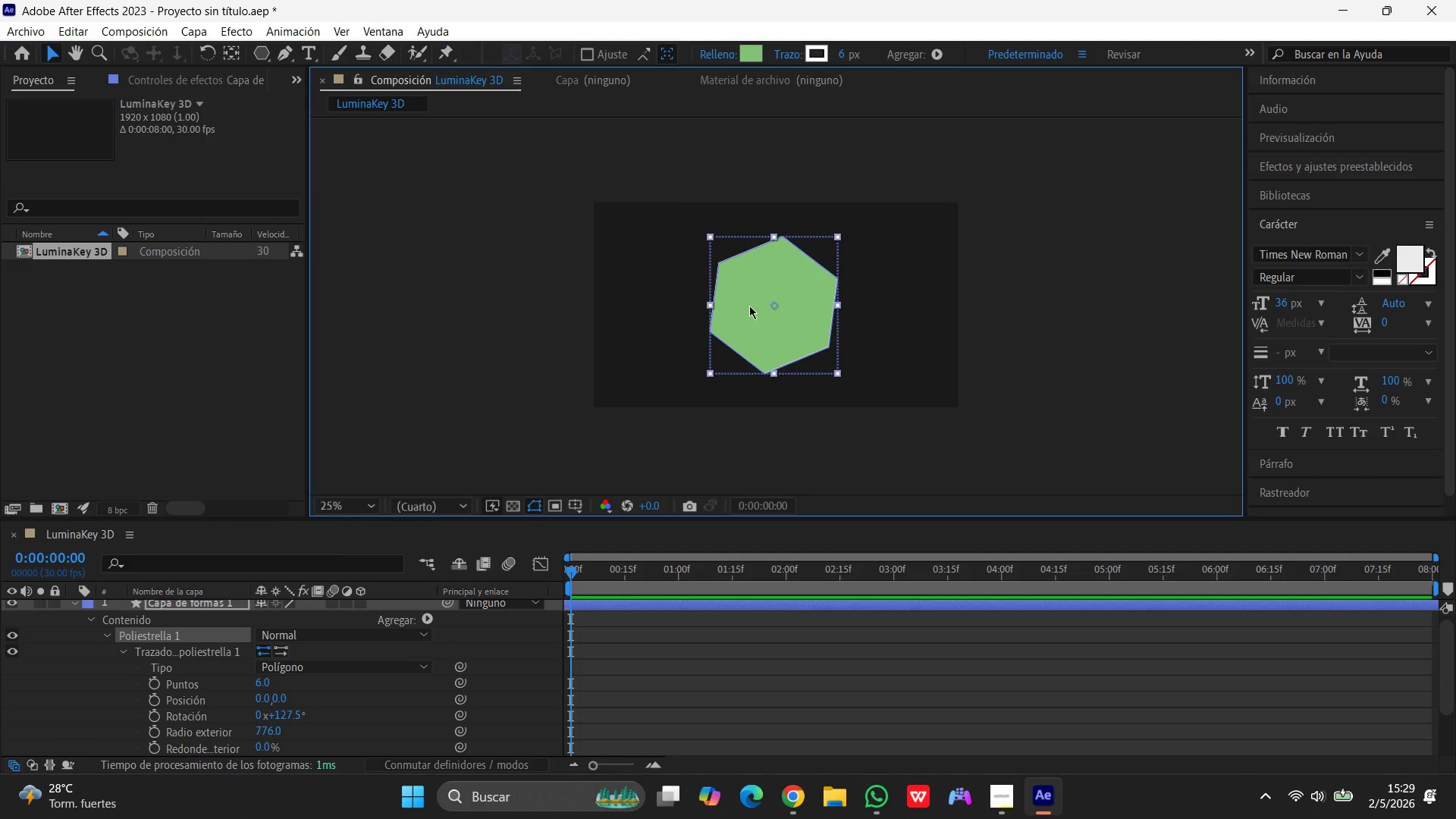 
scroll: coordinate [366, 679], scroll_direction: down, amount: 2.0
 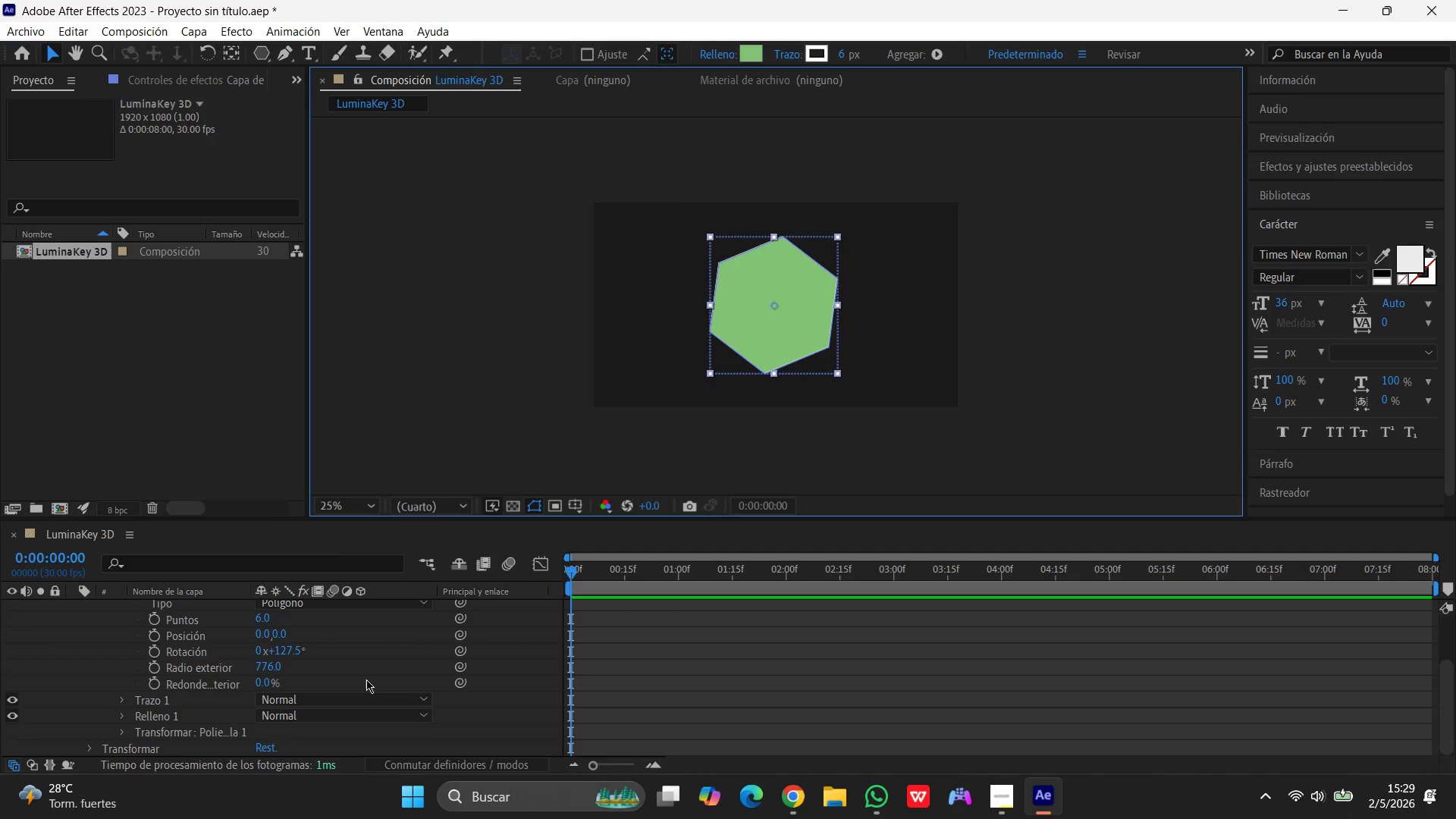 
scroll: coordinate [366, 679], scroll_direction: up, amount: 4.0
 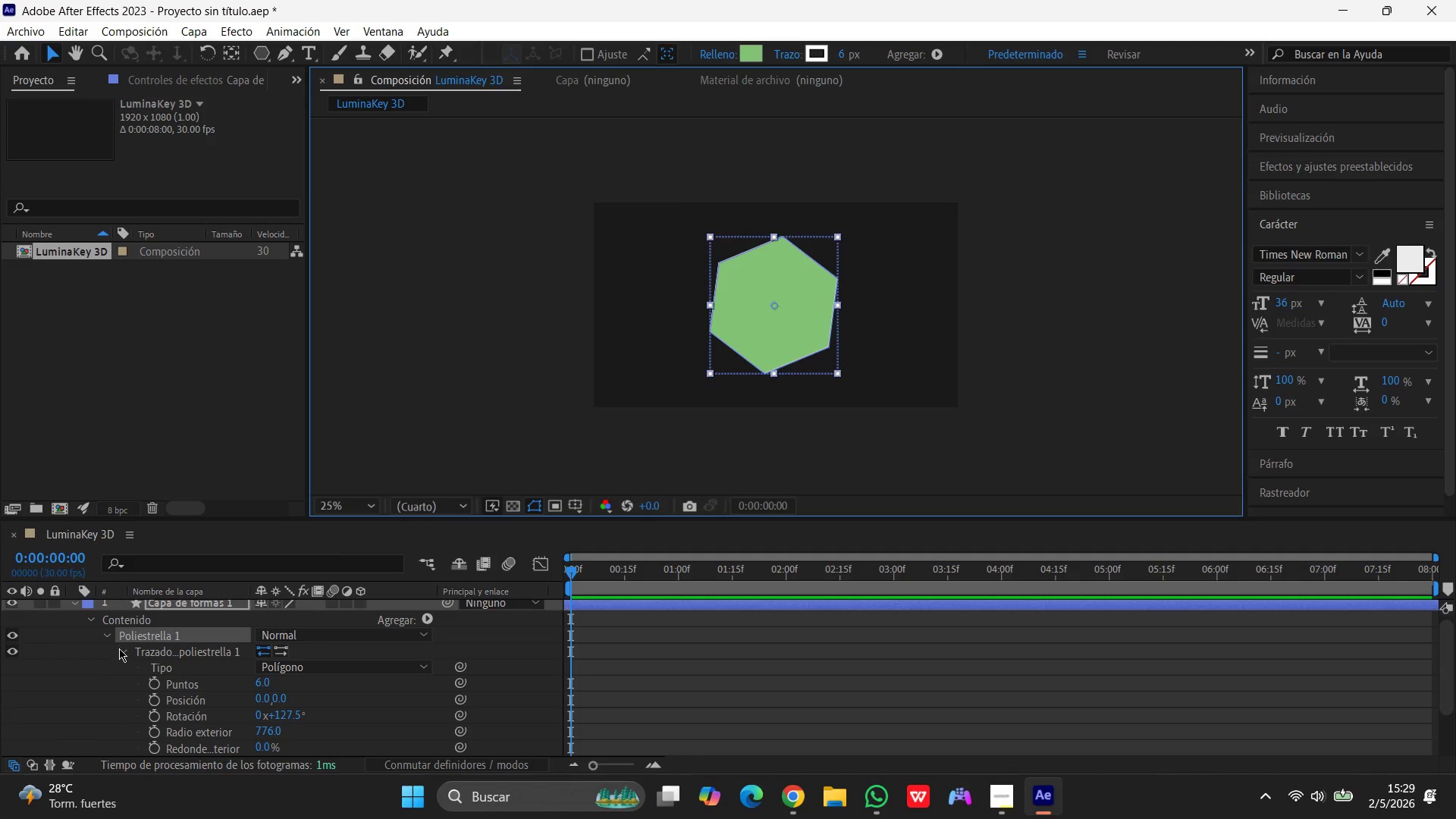 
left_click([107, 637])
 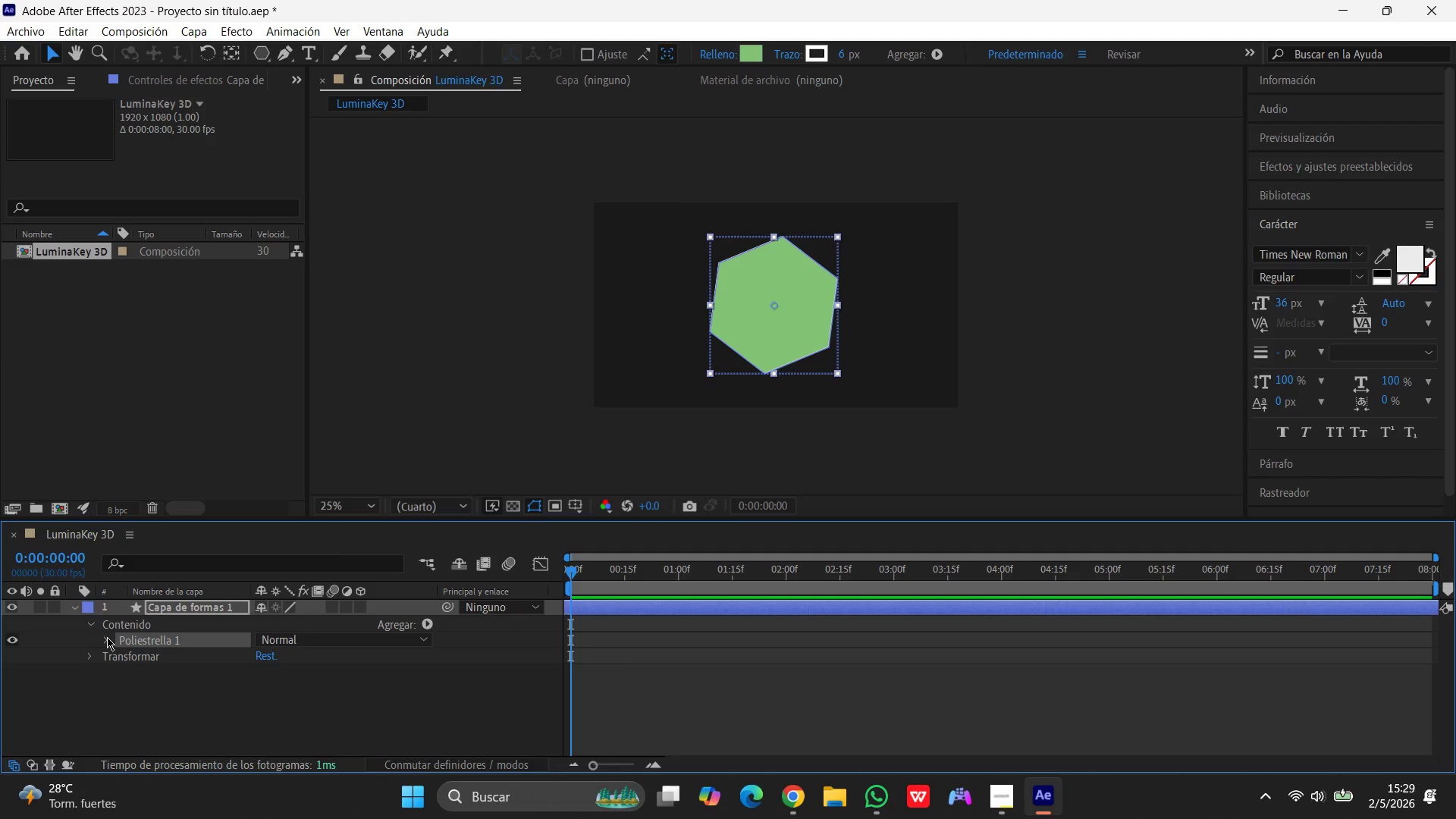 
left_click([107, 637])
 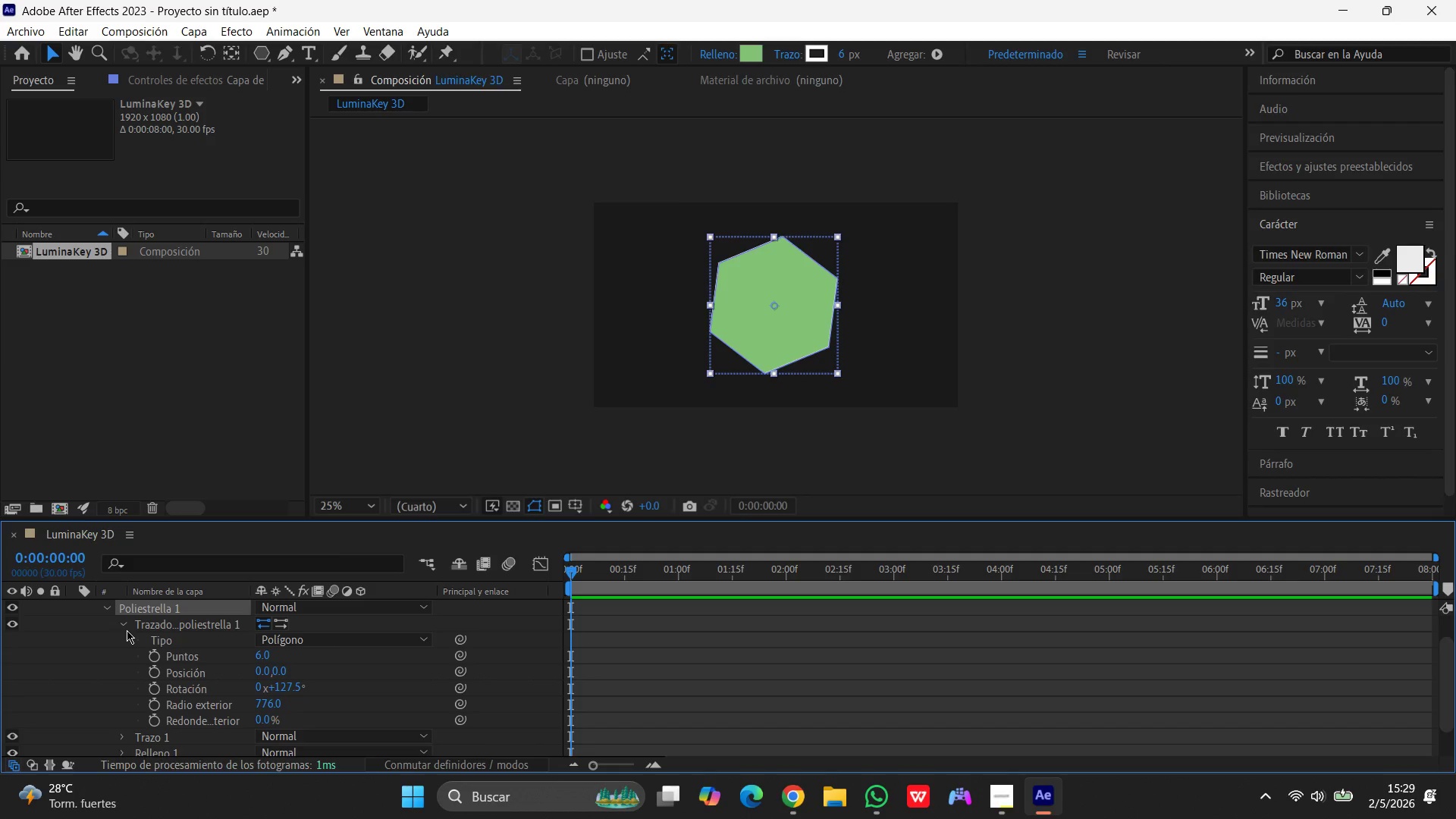 
left_click([127, 630])
 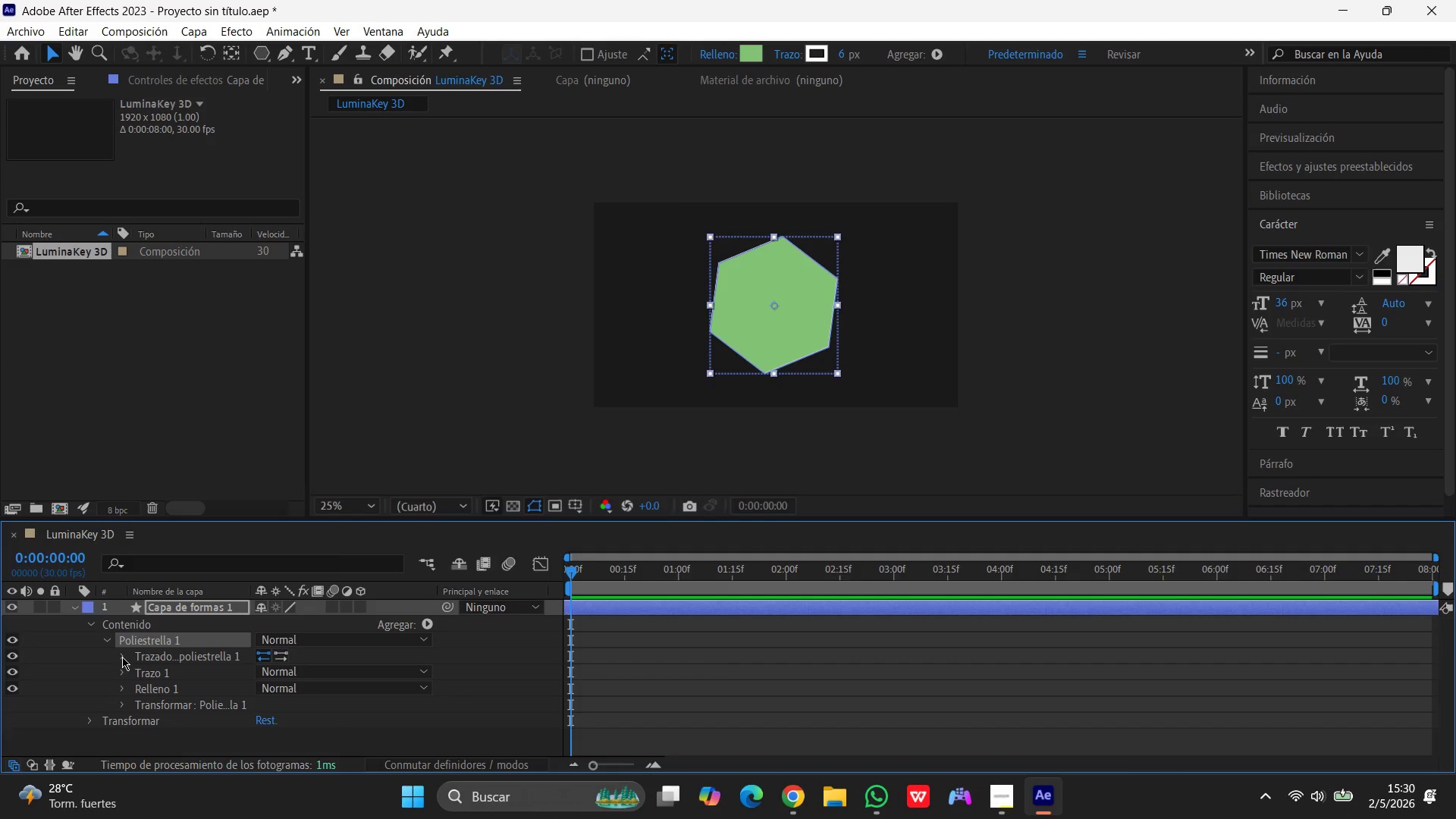 
wait(6.44)
 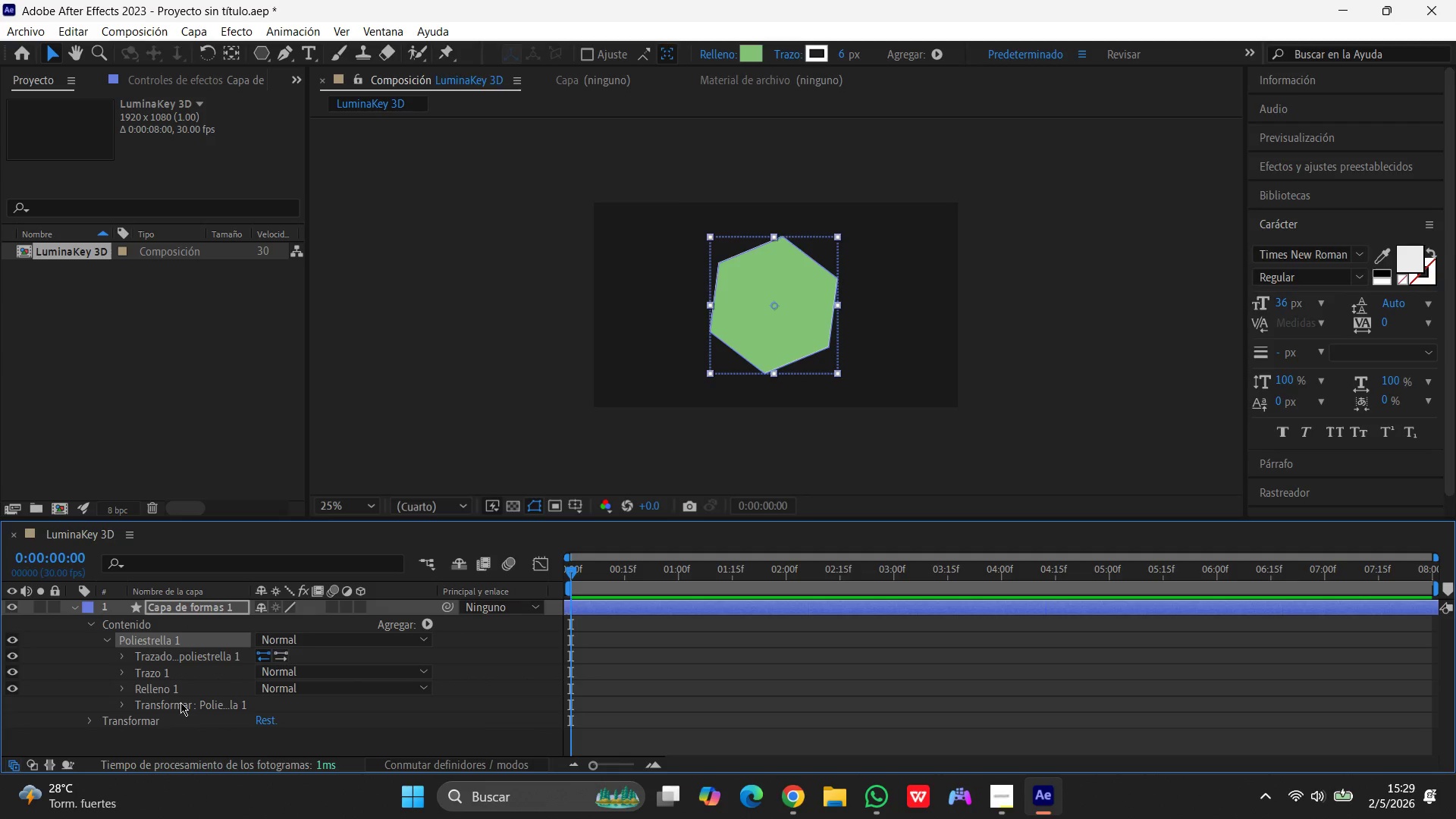 
left_click([108, 642])
 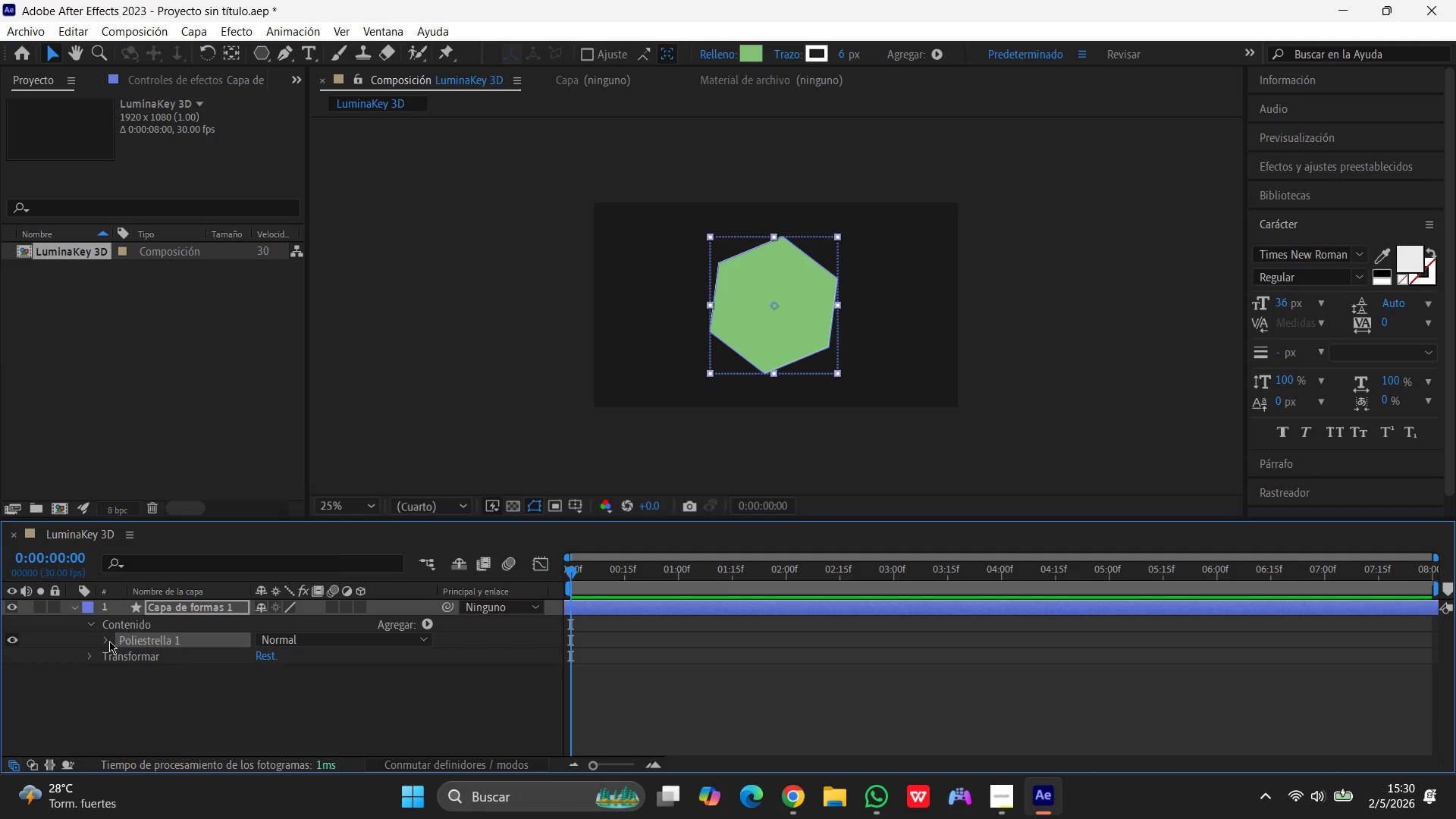 
left_click([109, 641])
 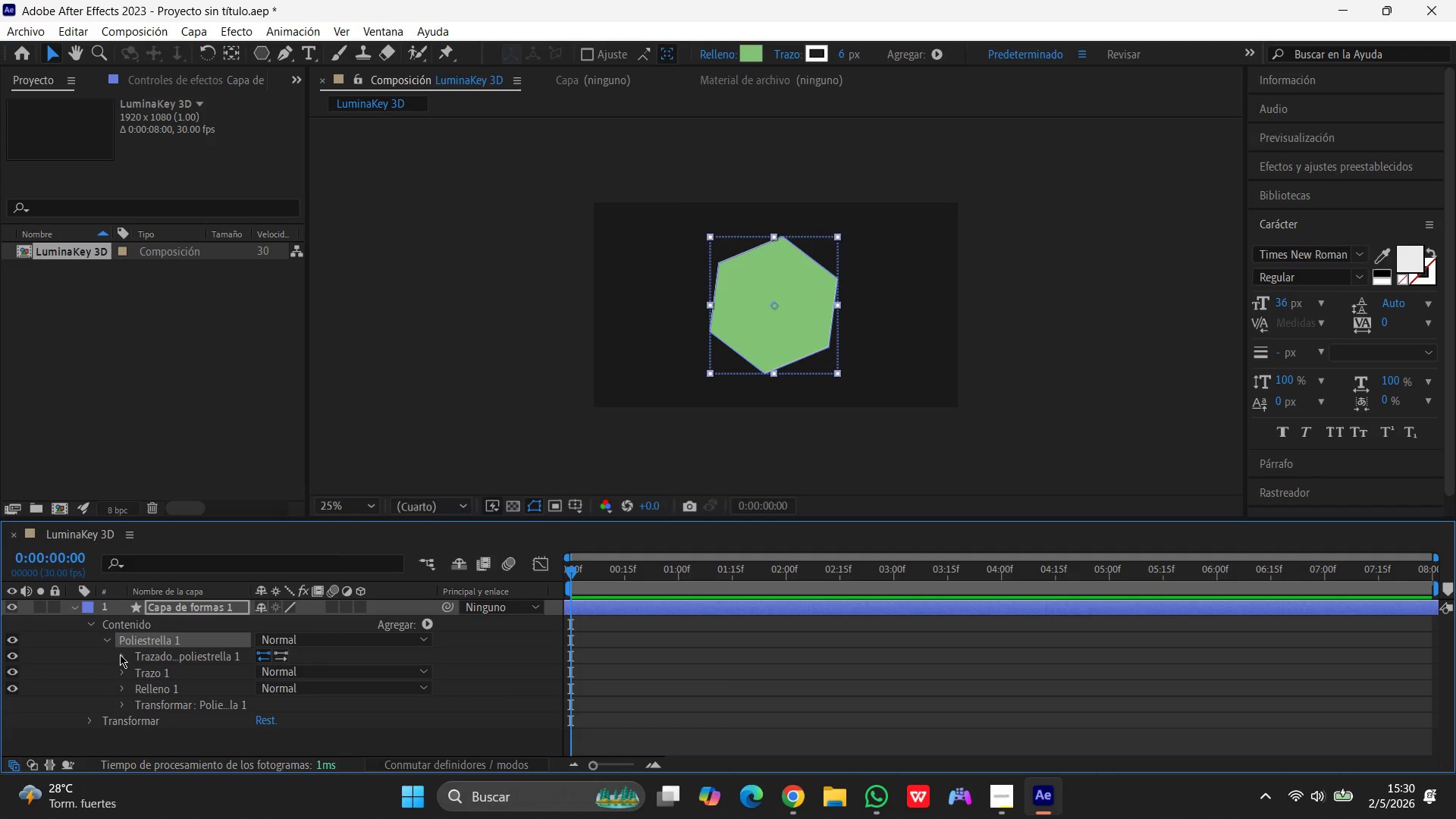 
left_click([122, 654])
 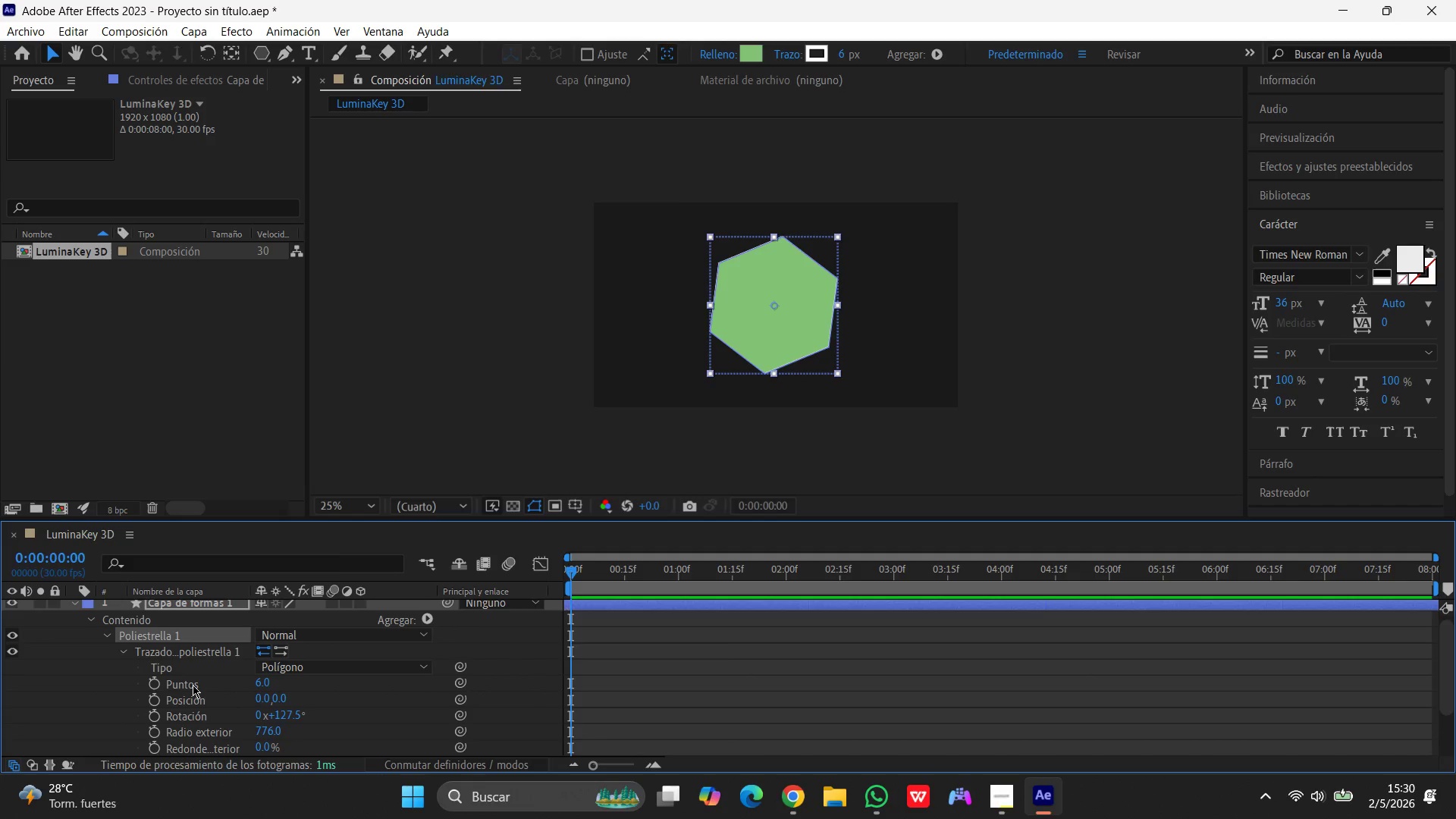 
scroll: coordinate [218, 681], scroll_direction: down, amount: 6.0
 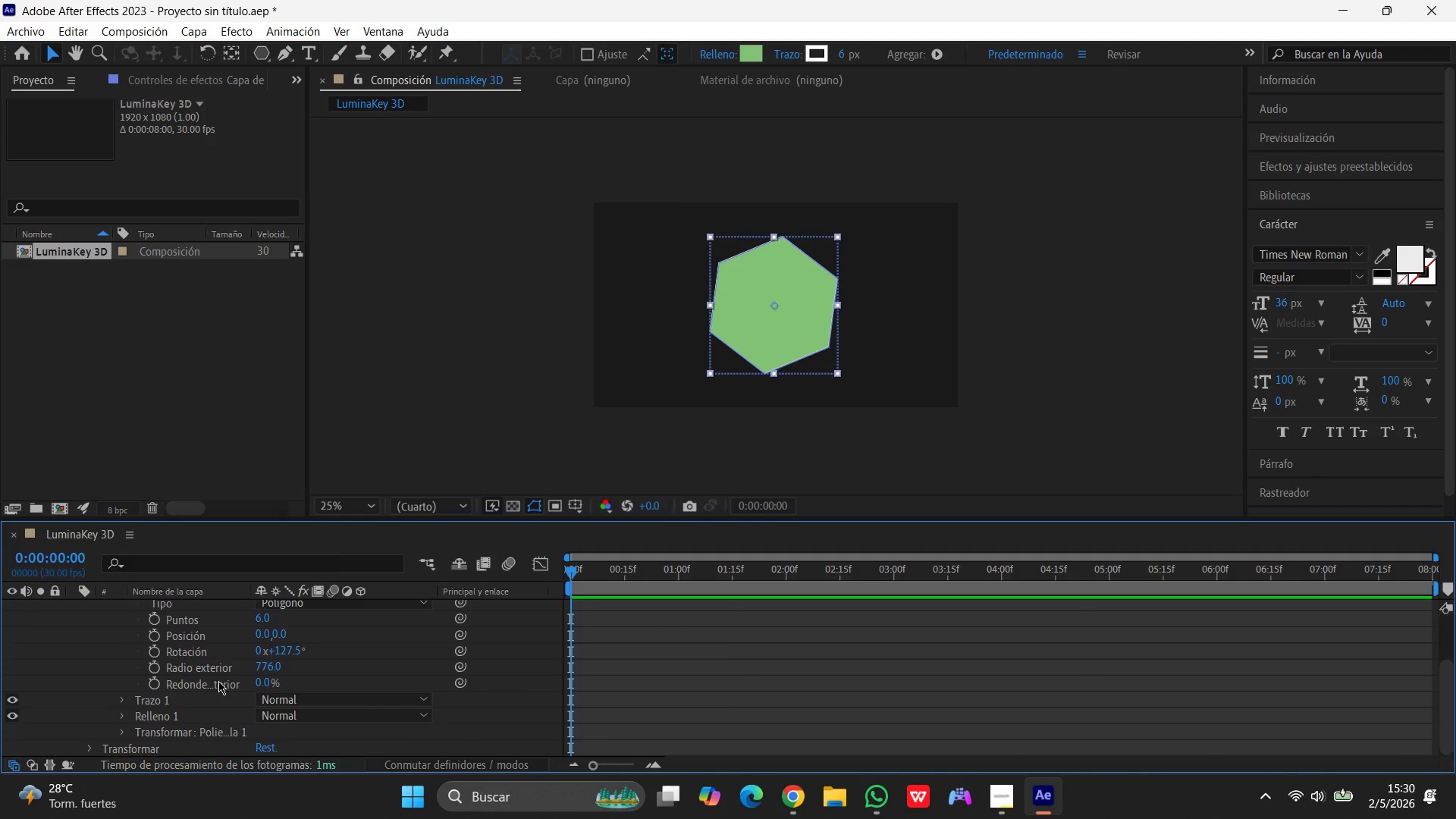 
scroll: coordinate [218, 681], scroll_direction: up, amount: 1.0
 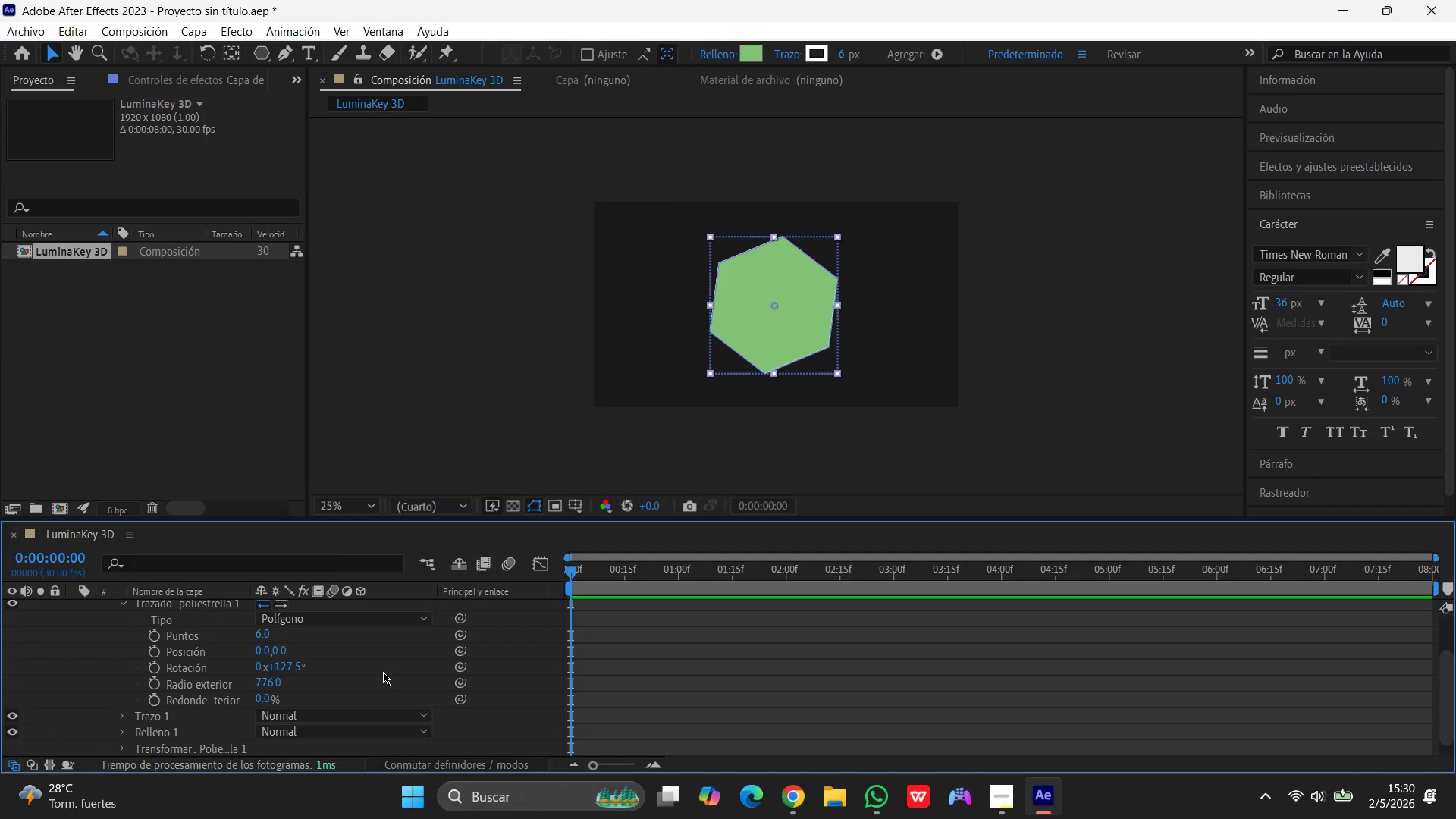 
wait(26.72)
 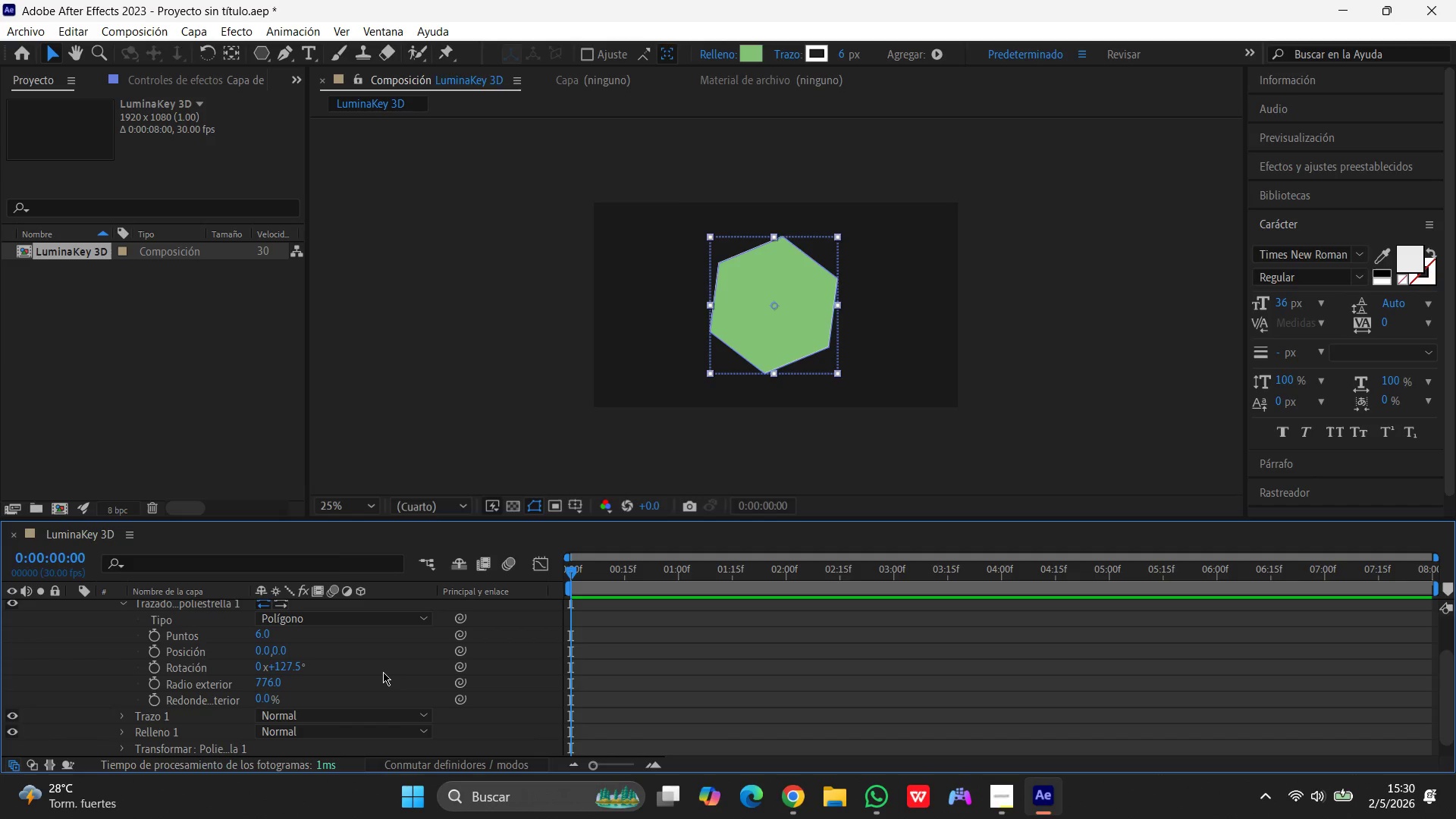 
left_click([258, 681])
 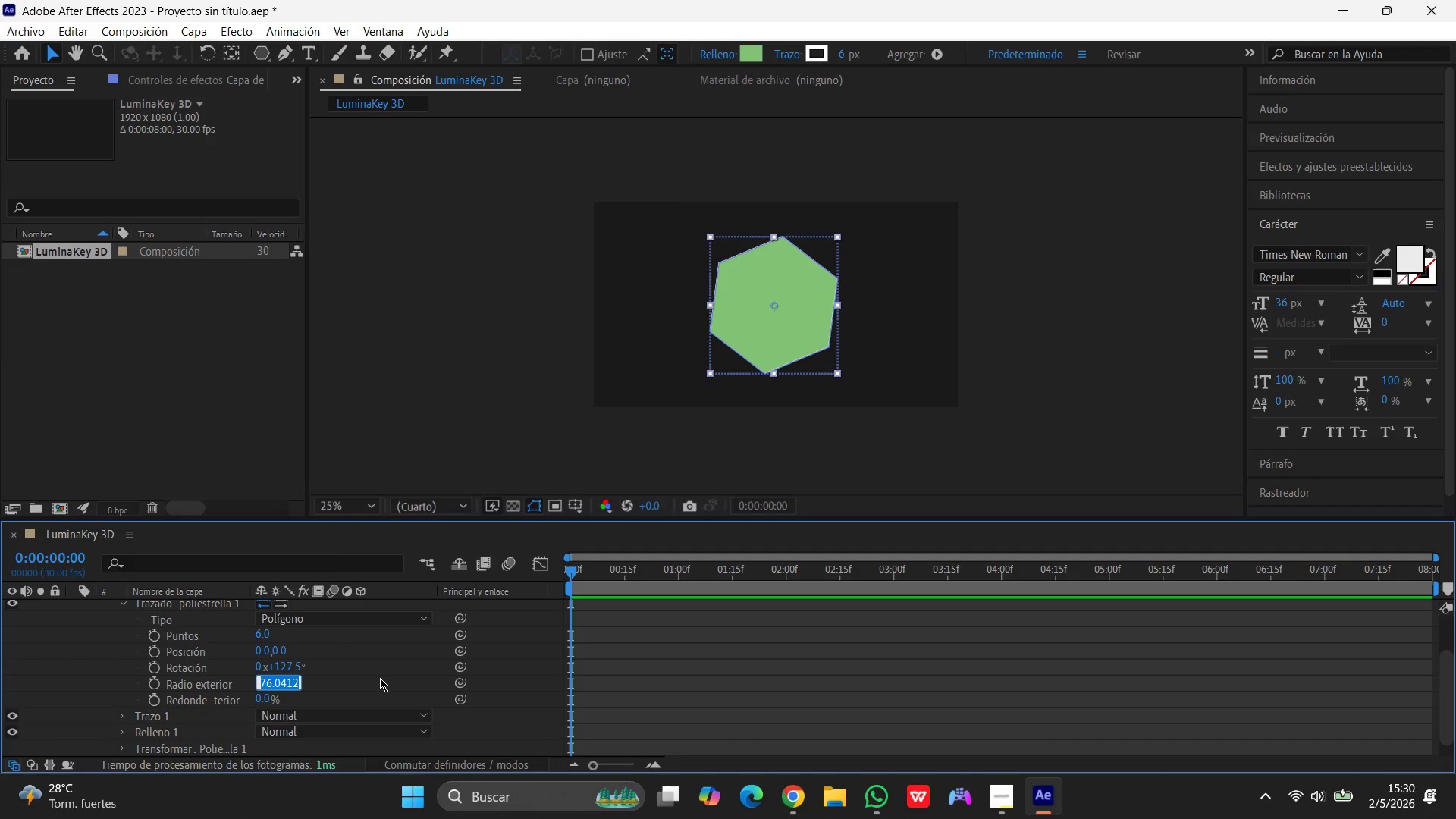 
key(Numpad2)
 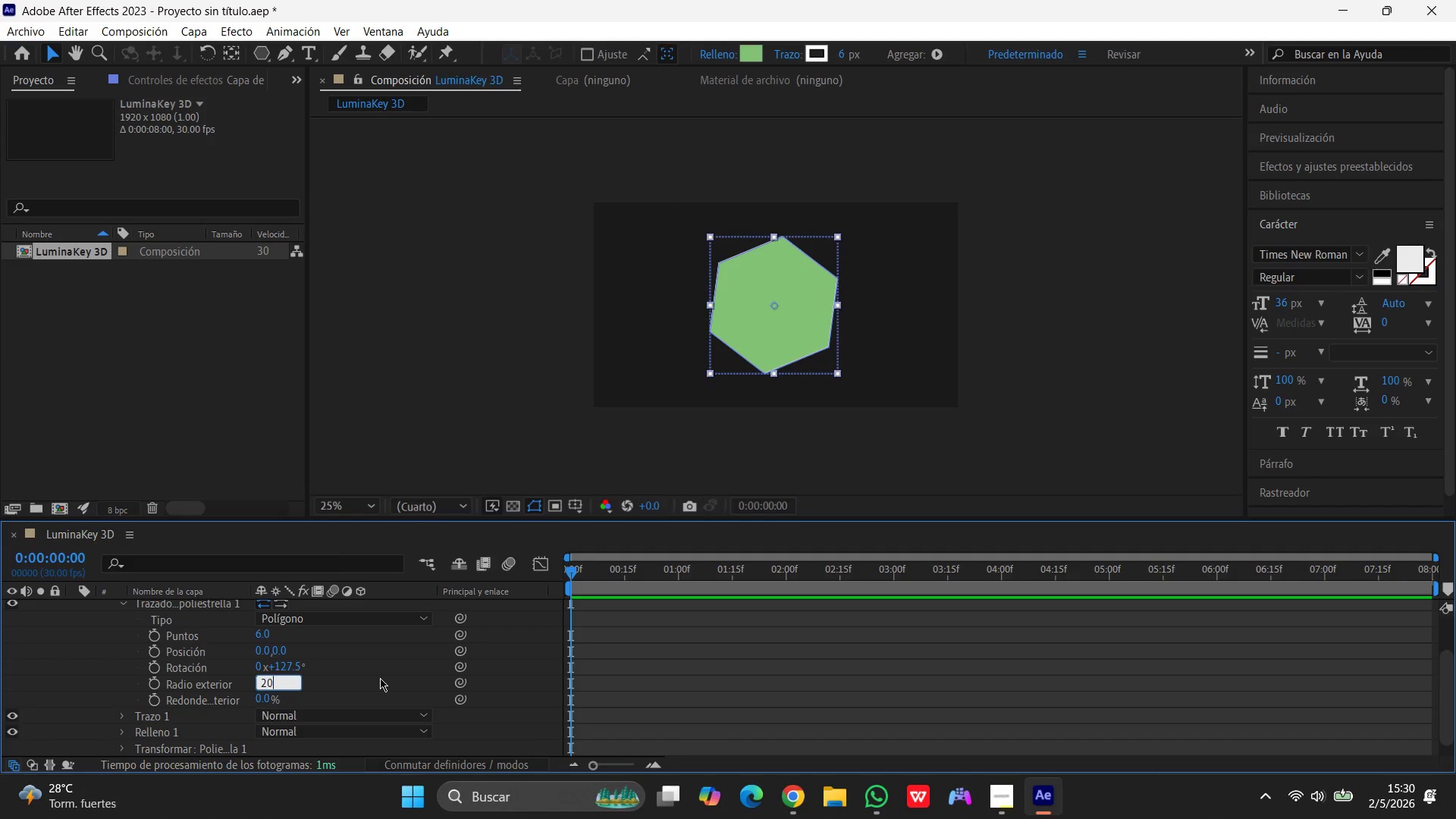 
key(Numpad0)
 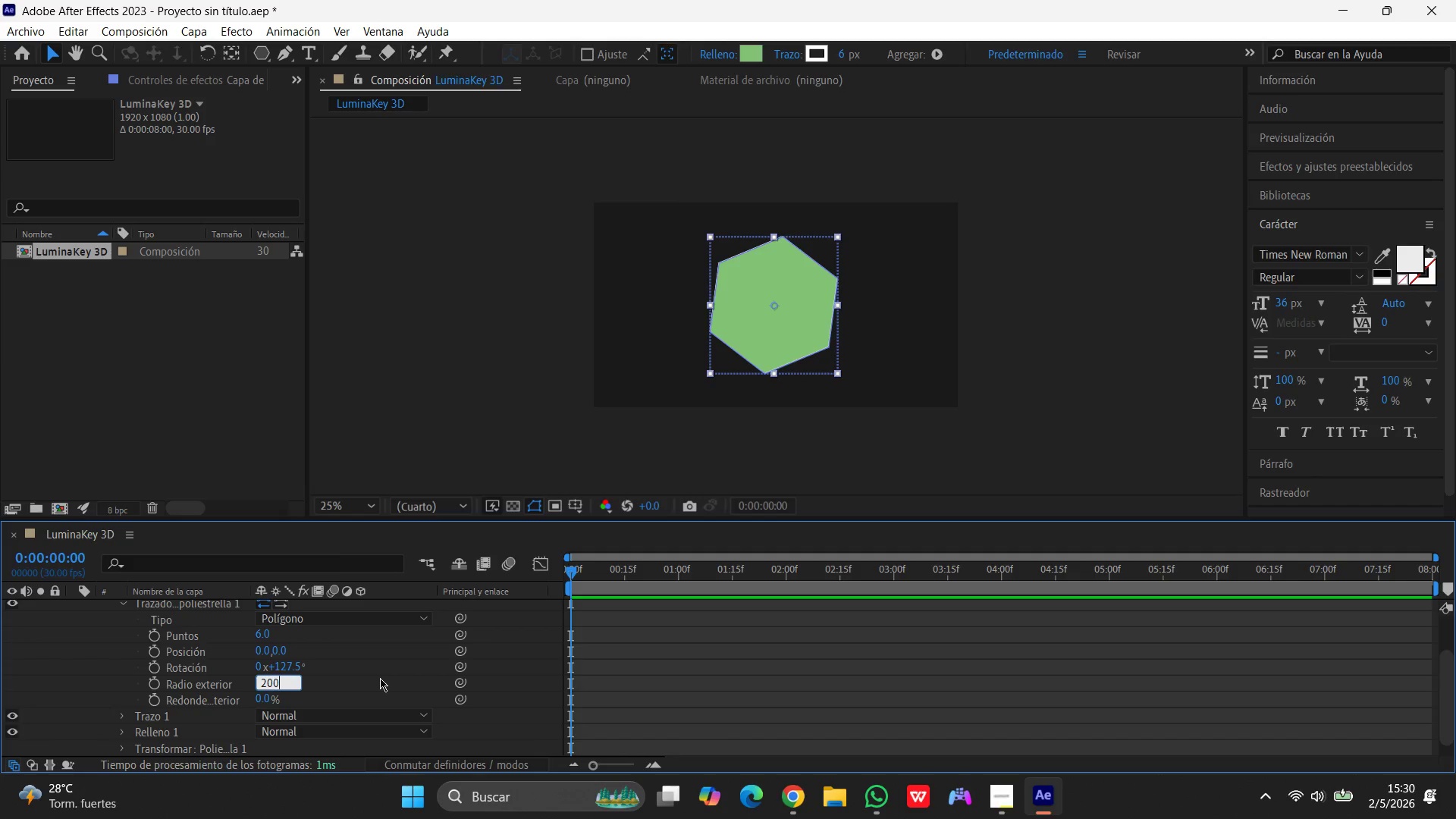 
key(Numpad0)
 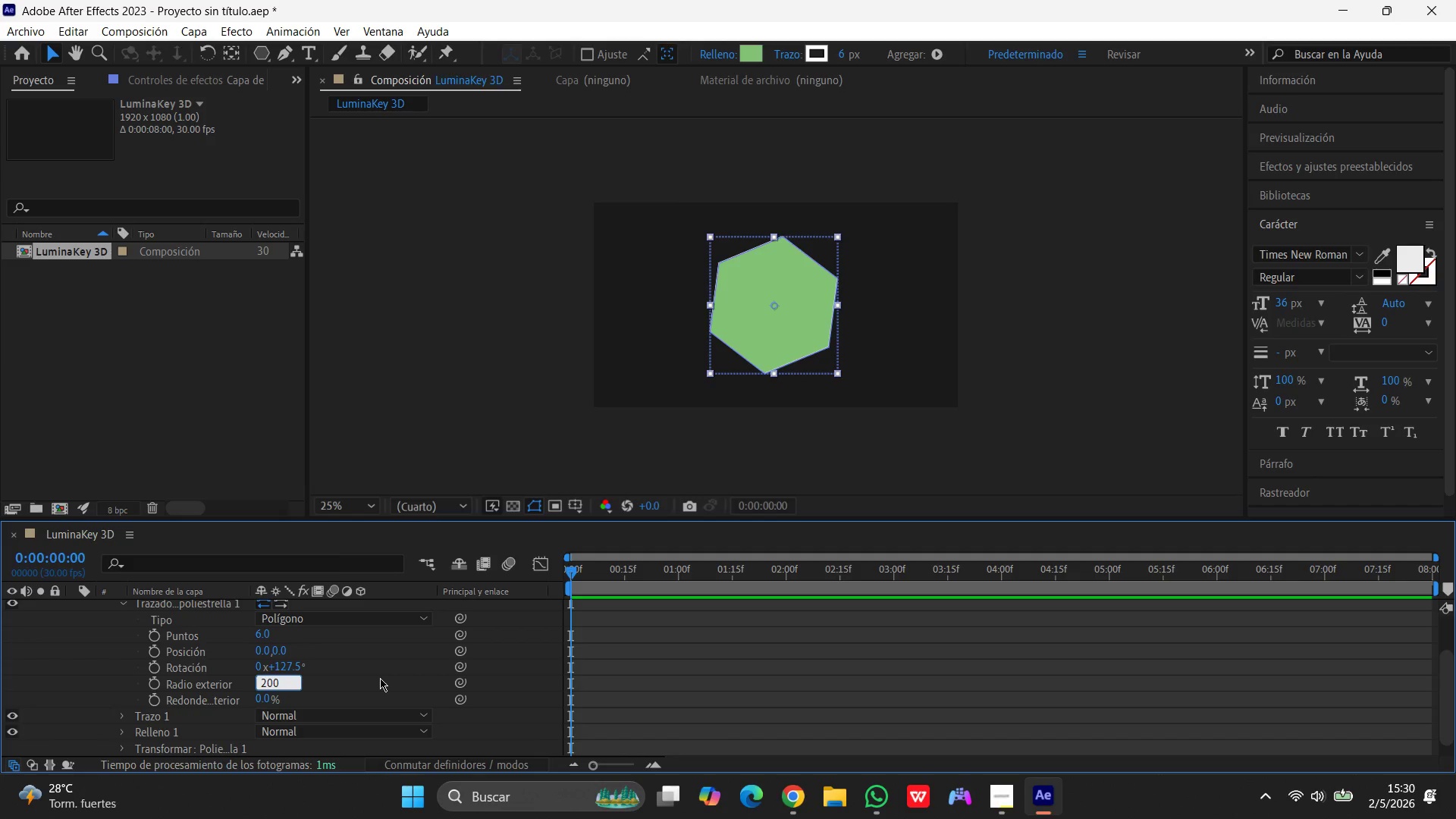 
key(Enter)
 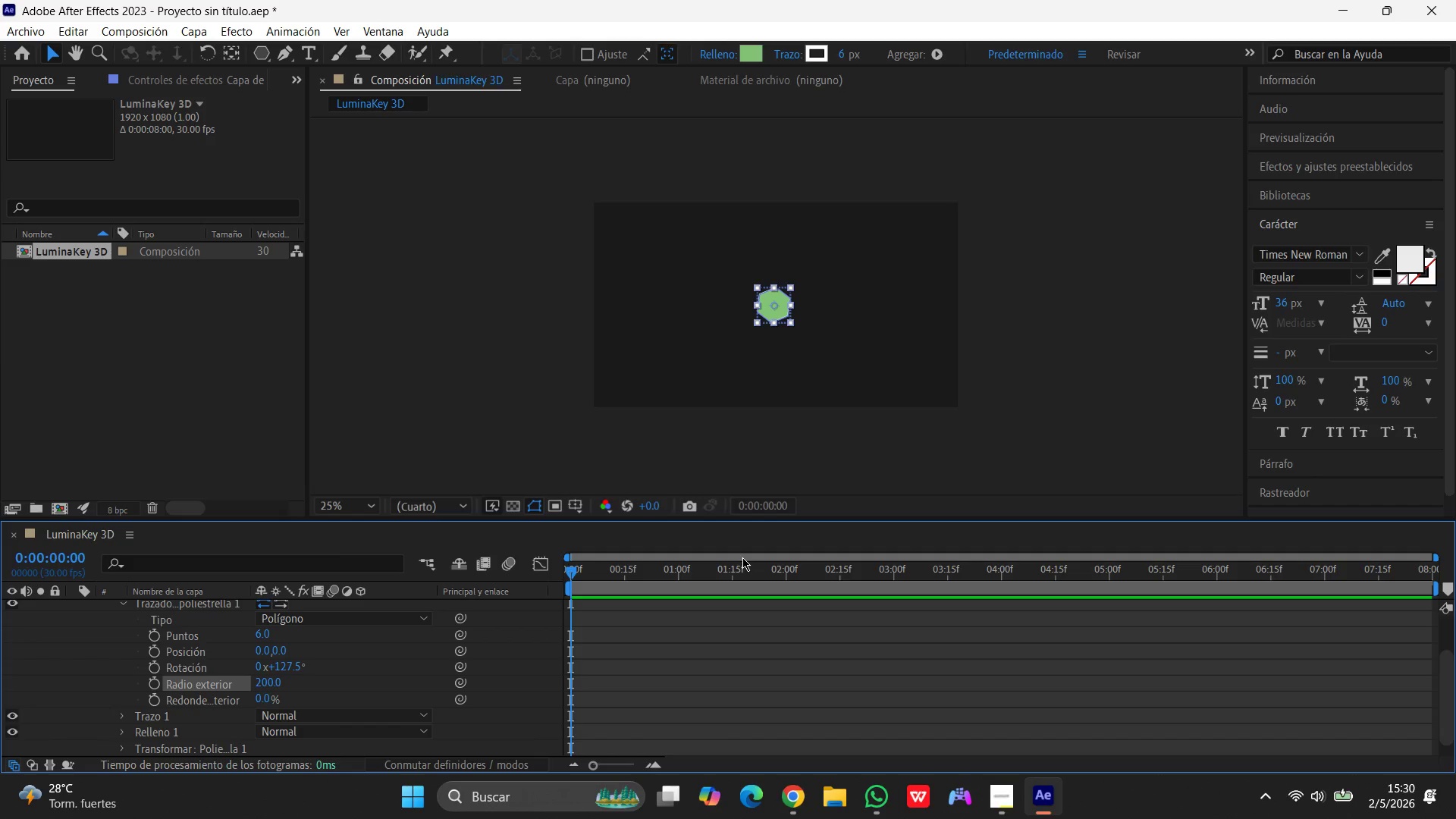 
wait(24.91)
 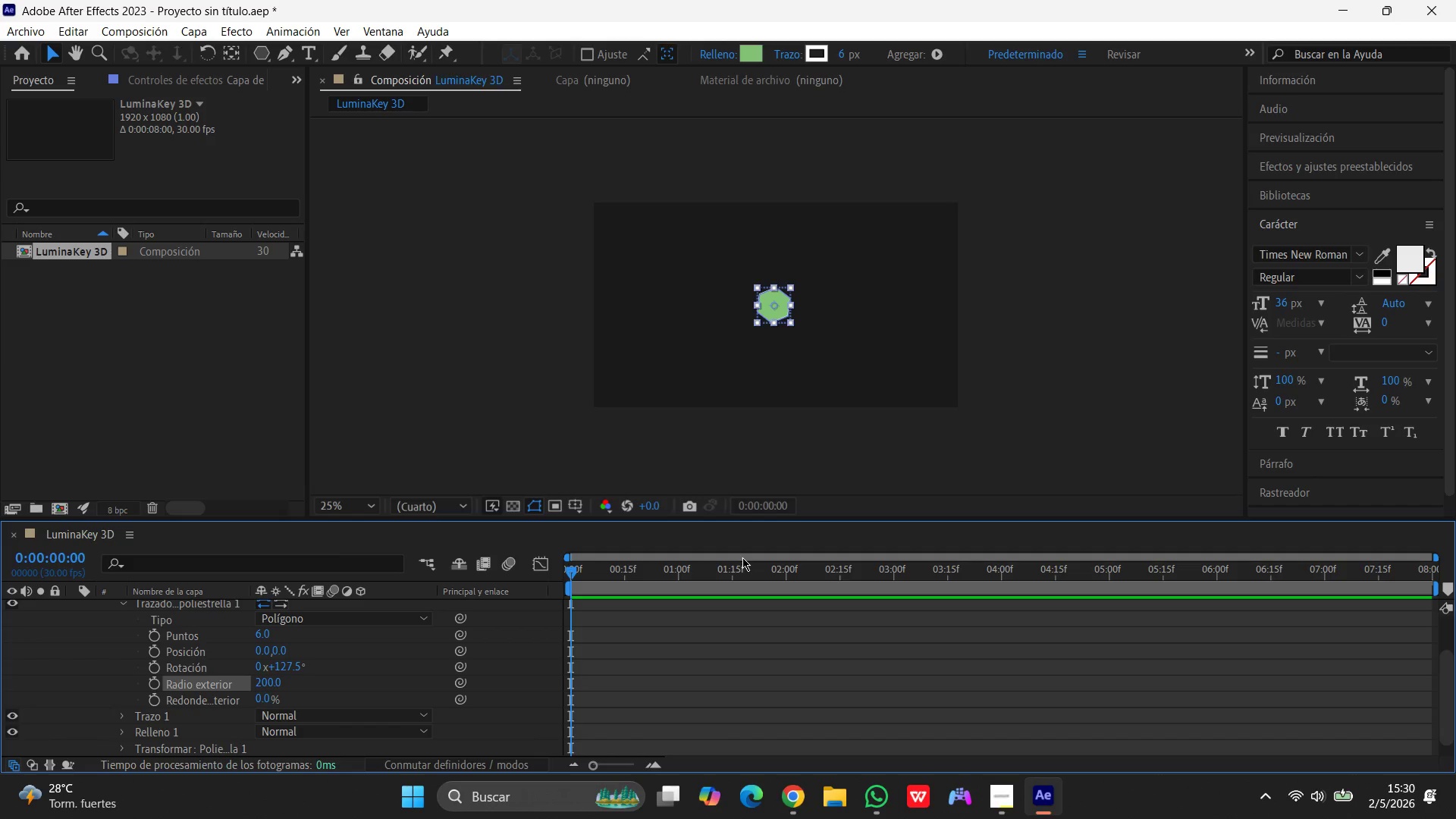 
scroll: coordinate [993, 423], scroll_direction: up, amount: 2.0
 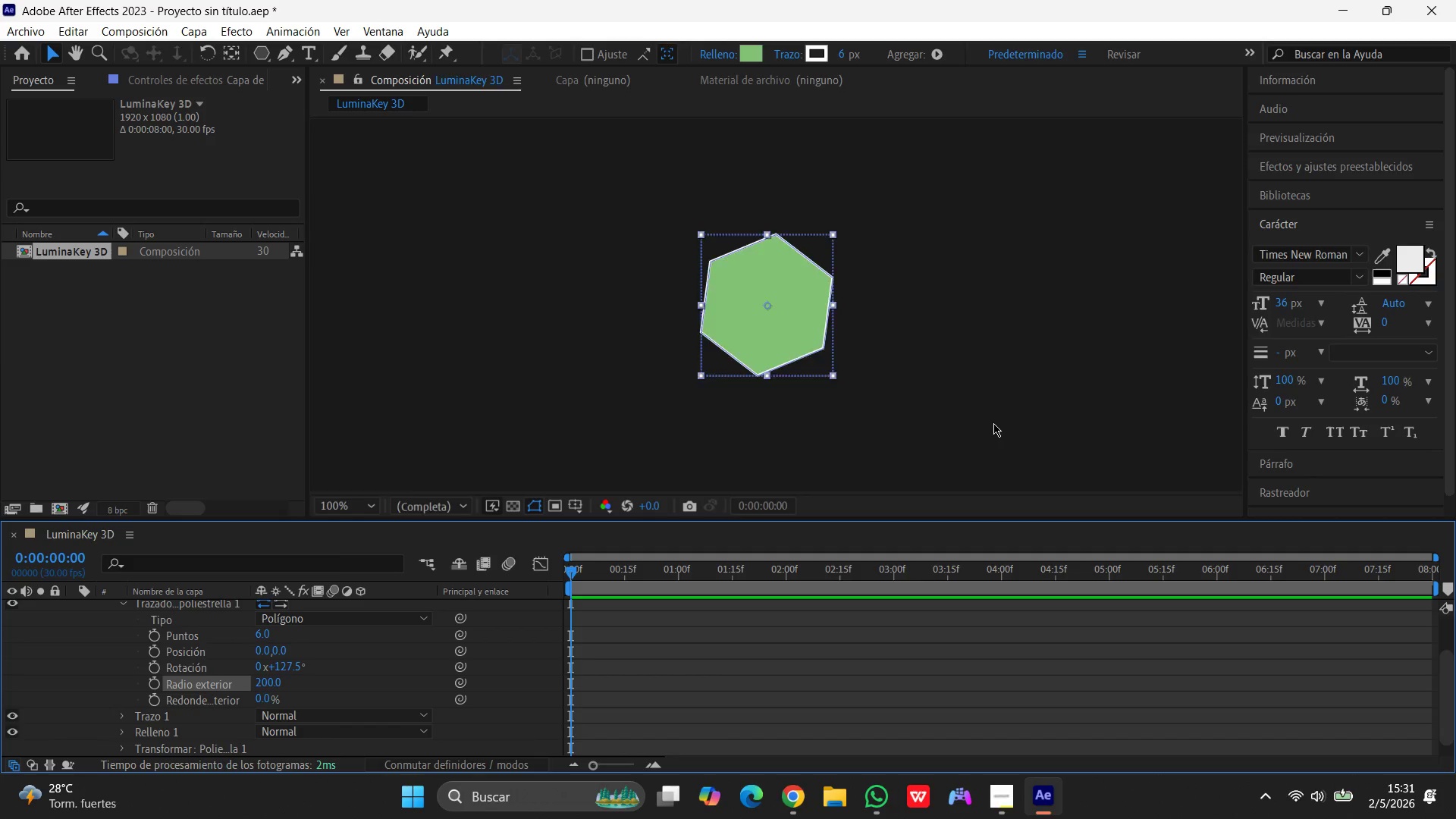 
scroll: coordinate [993, 423], scroll_direction: down, amount: 1.0
 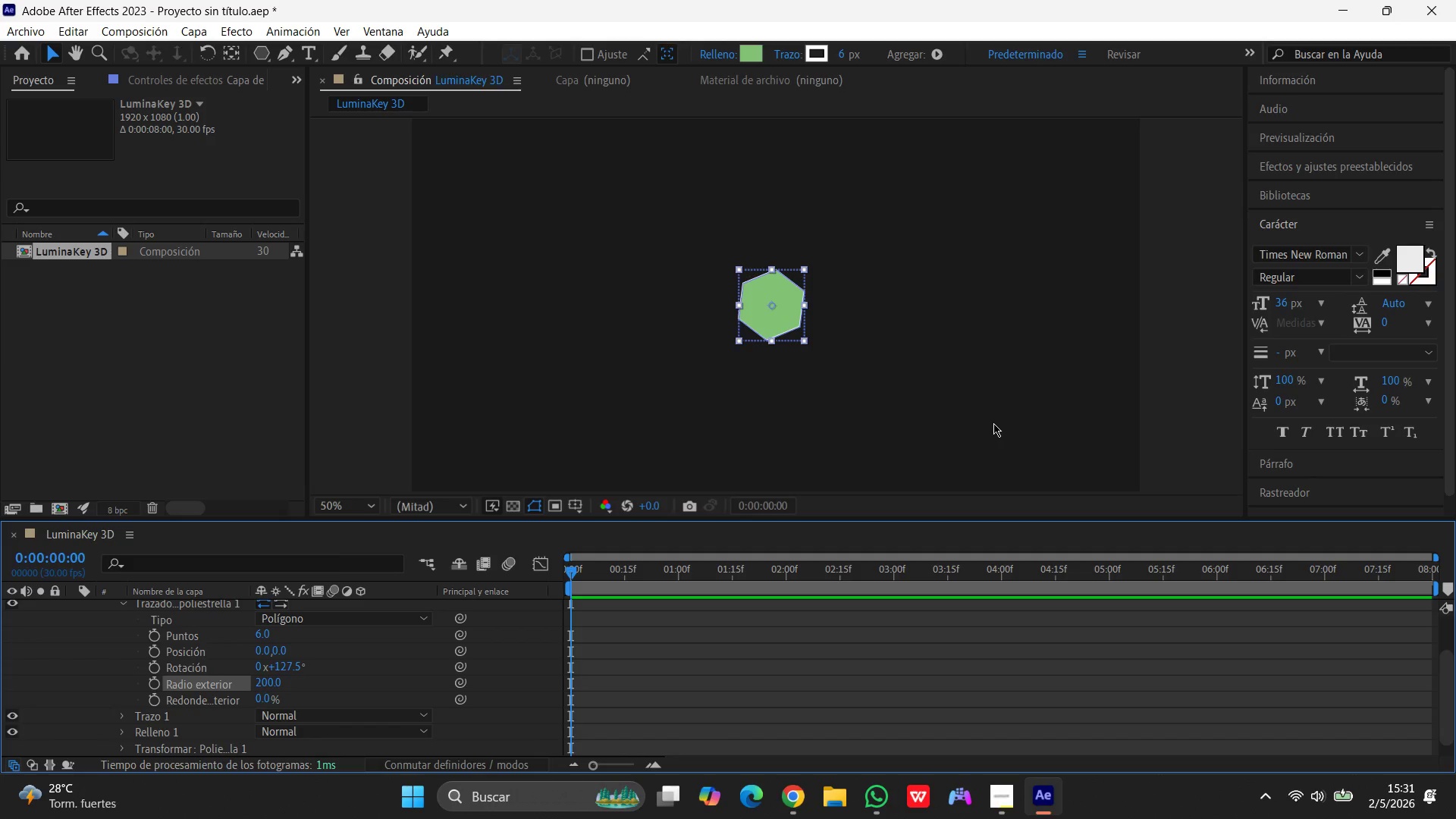 
wait(7.83)
 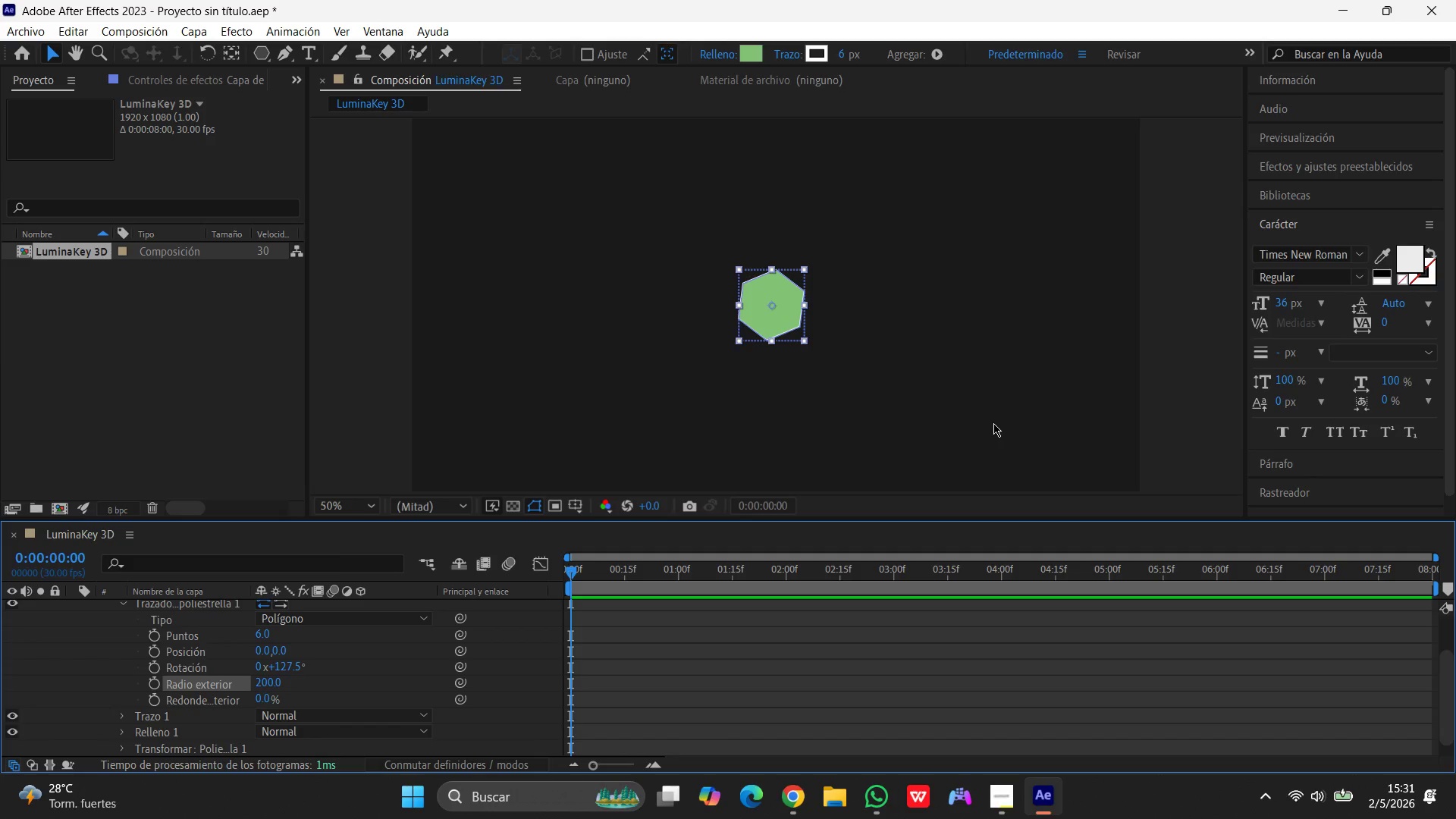 
scroll: coordinate [202, 661], scroll_direction: up, amount: 1.0
 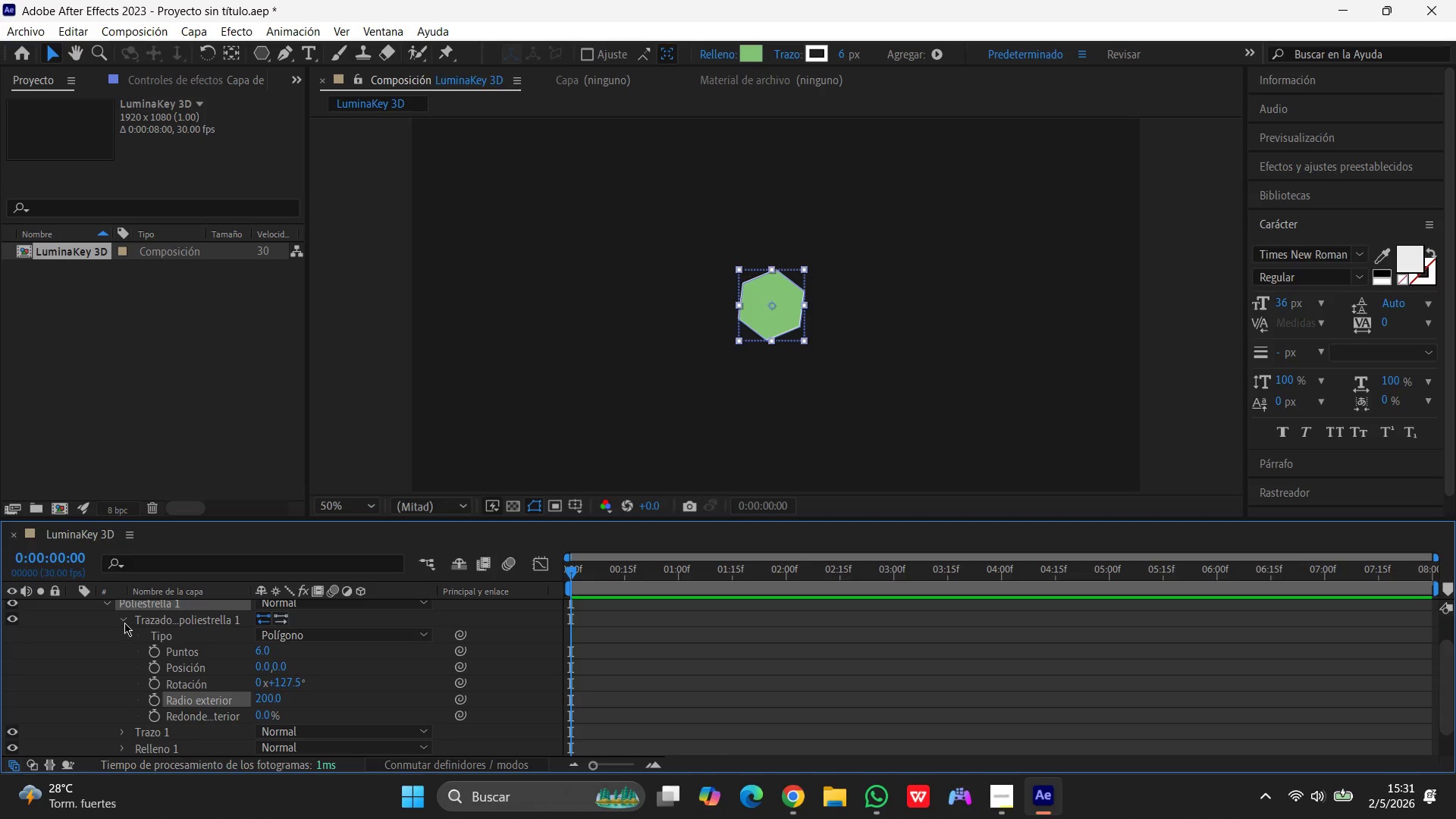 
left_click([124, 622])
 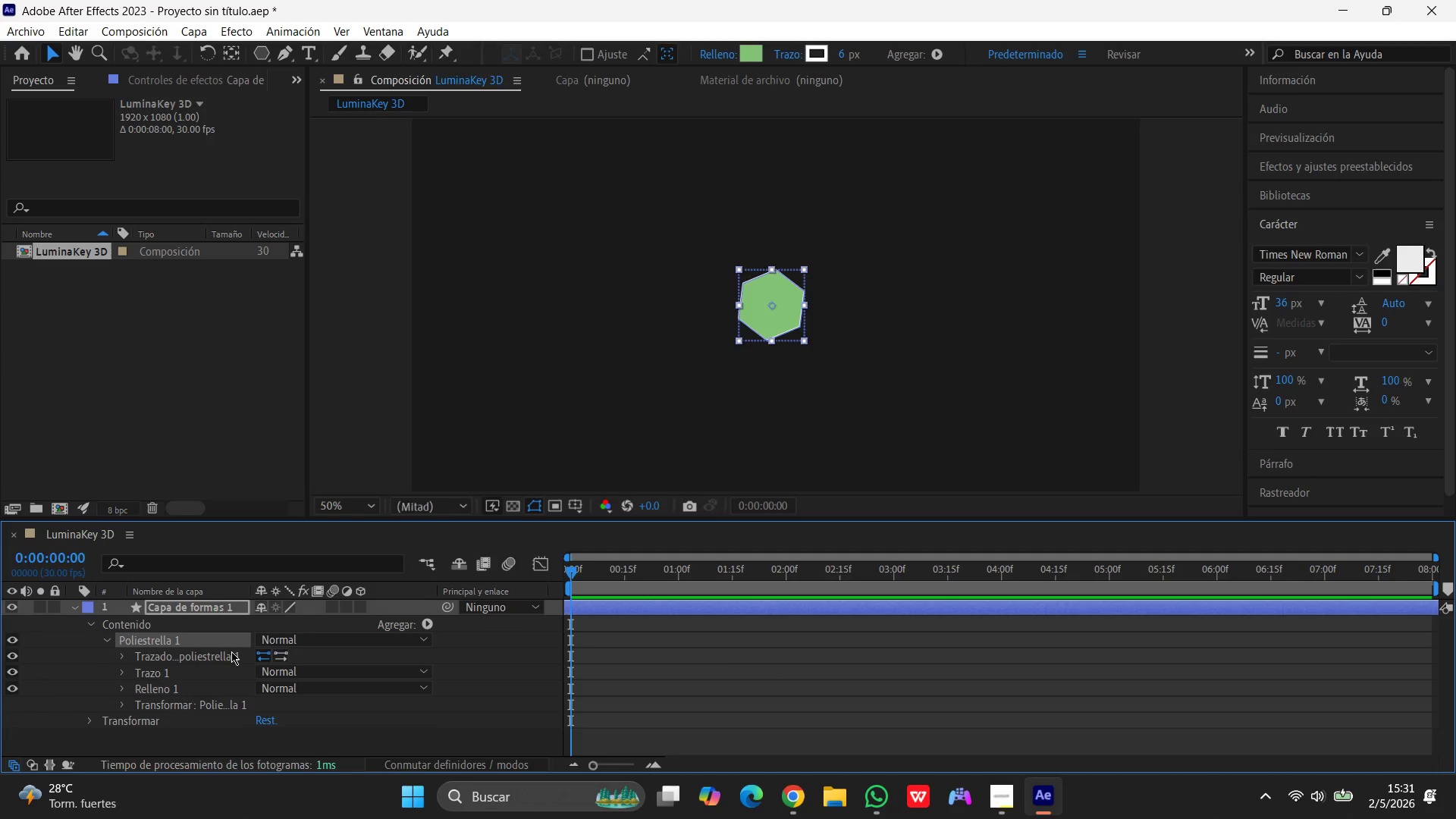 
wait(5.12)
 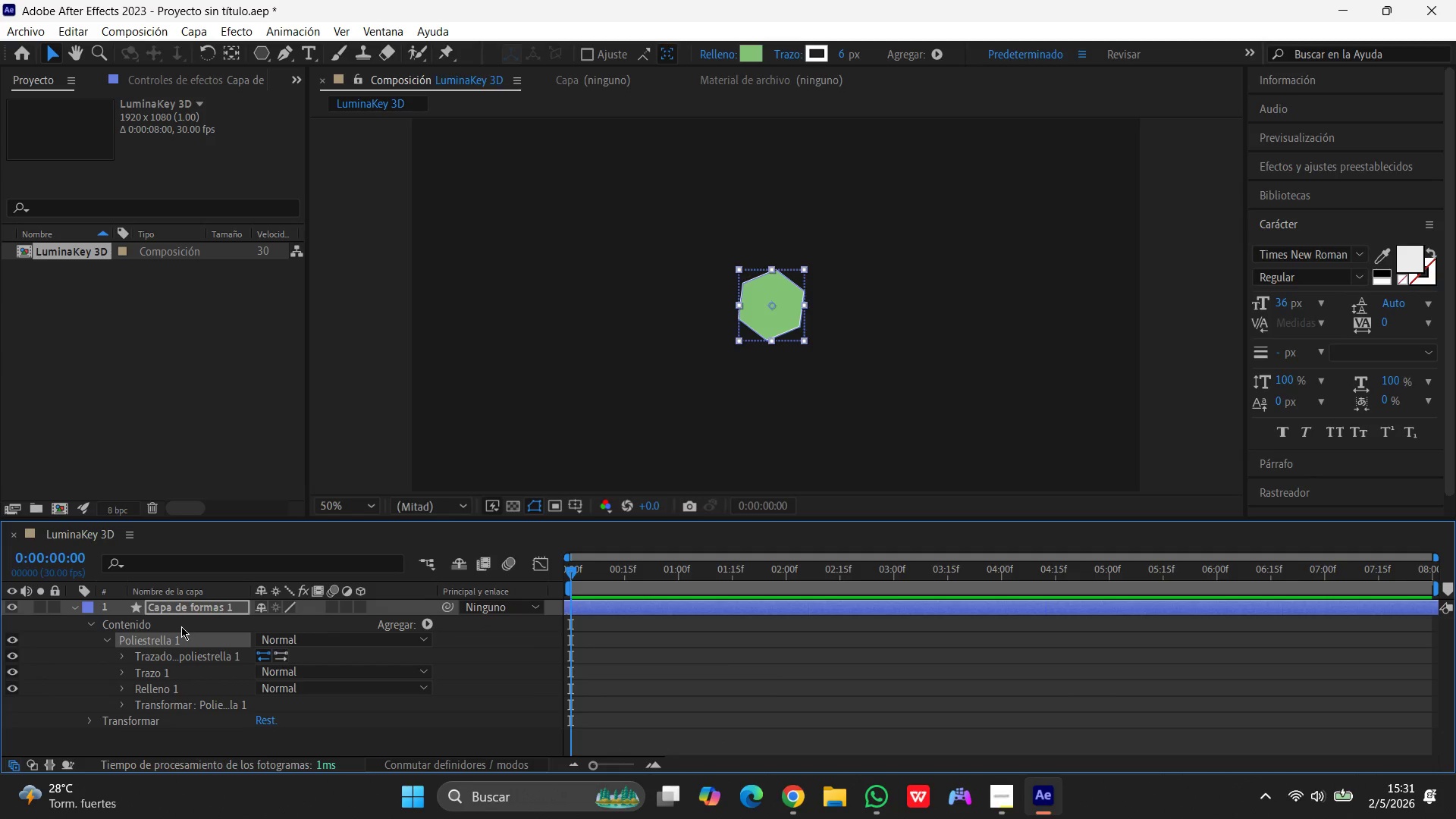 
left_click([120, 687])
 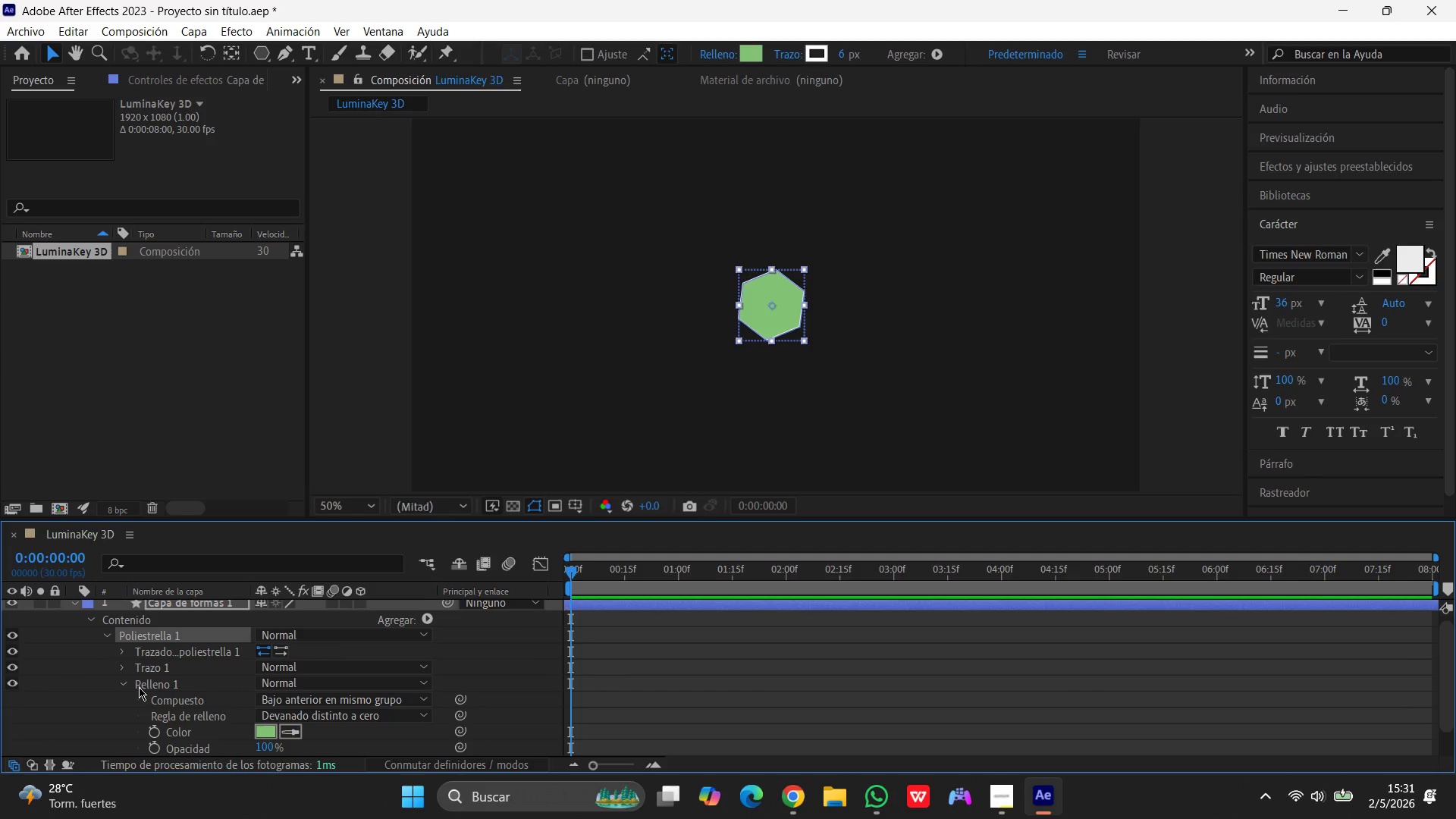 
left_click([262, 732])
 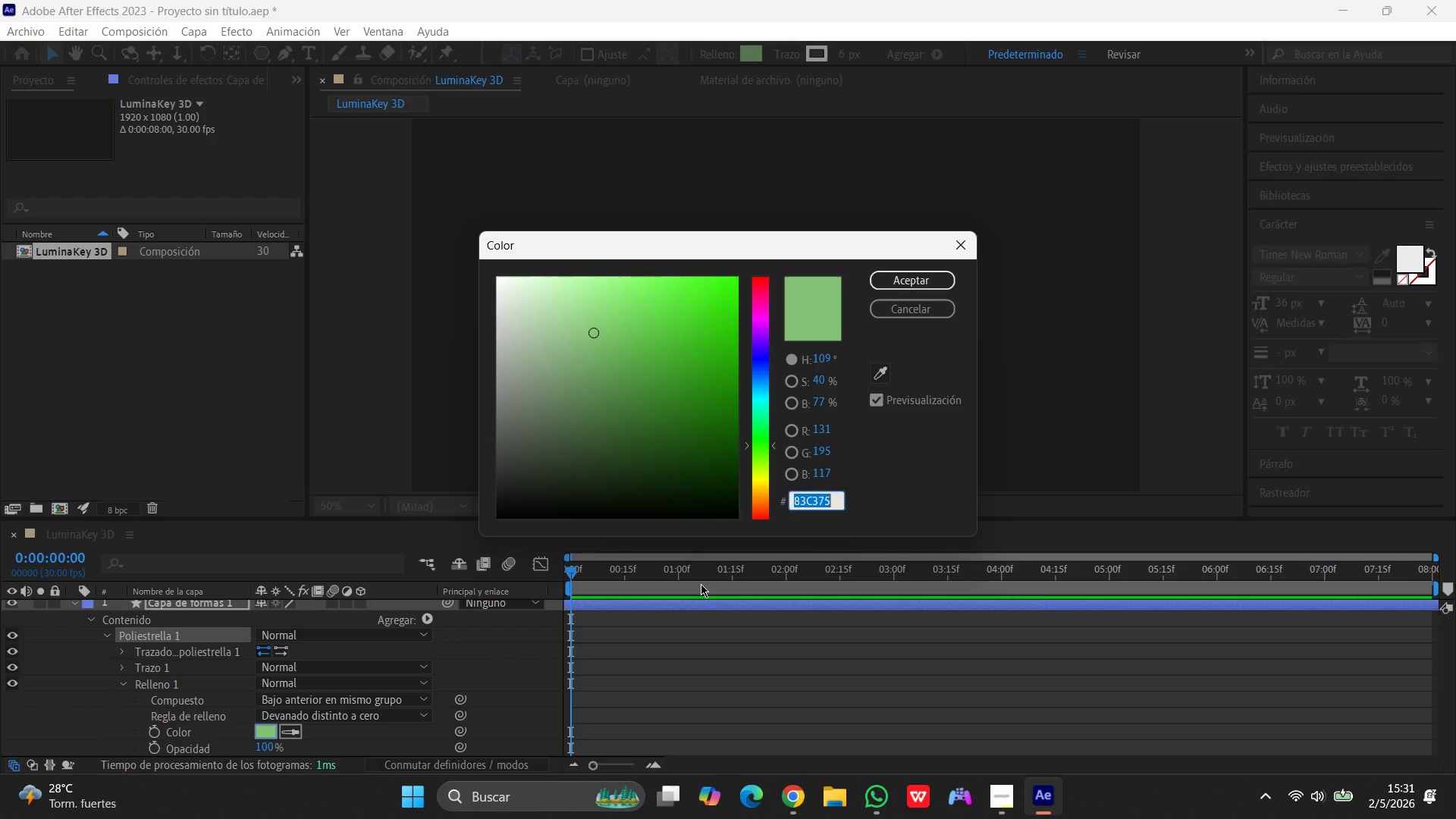 
type(00FFFF)
 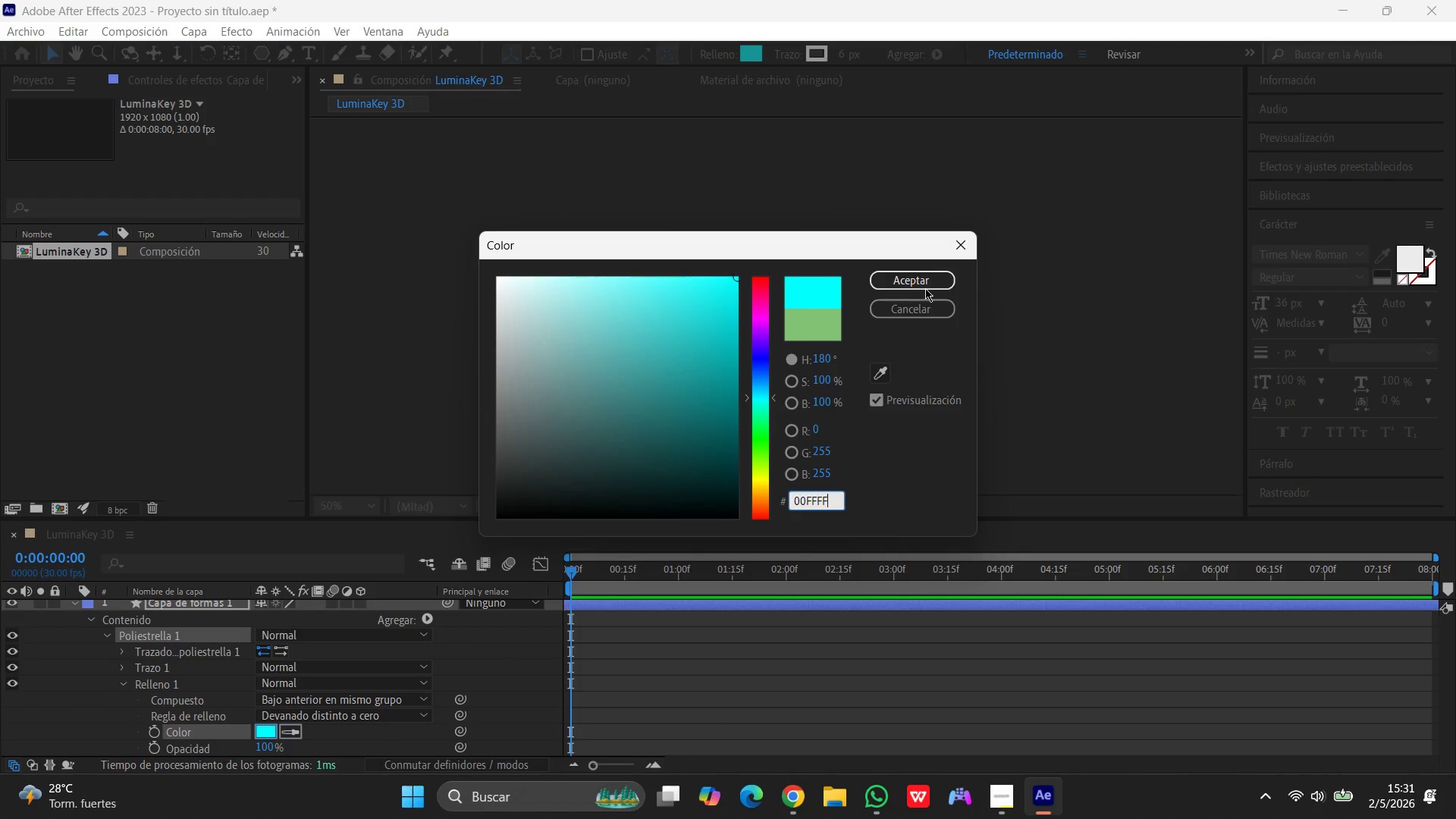 
left_click([919, 284])
 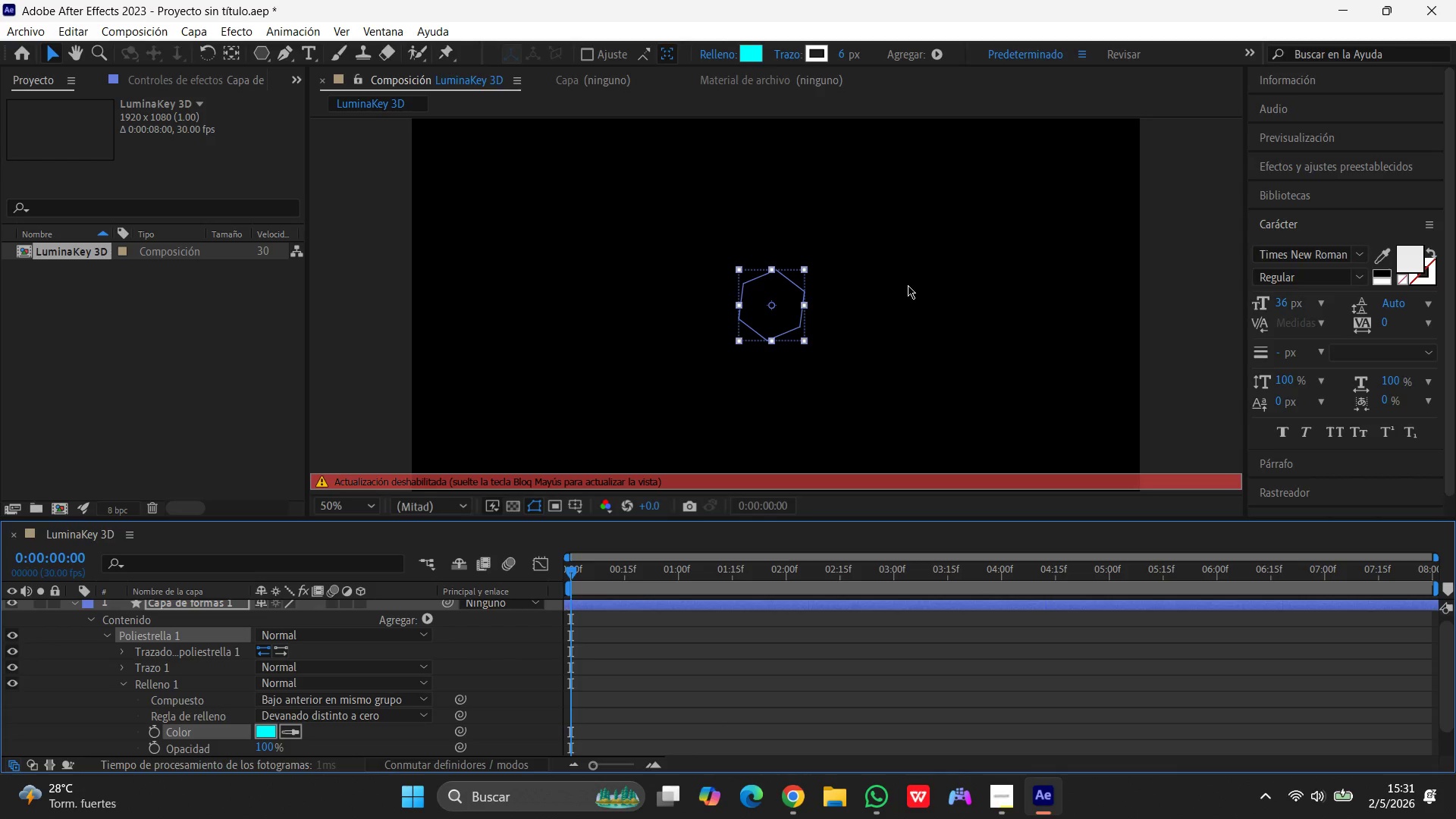 
key(CapsLock)
 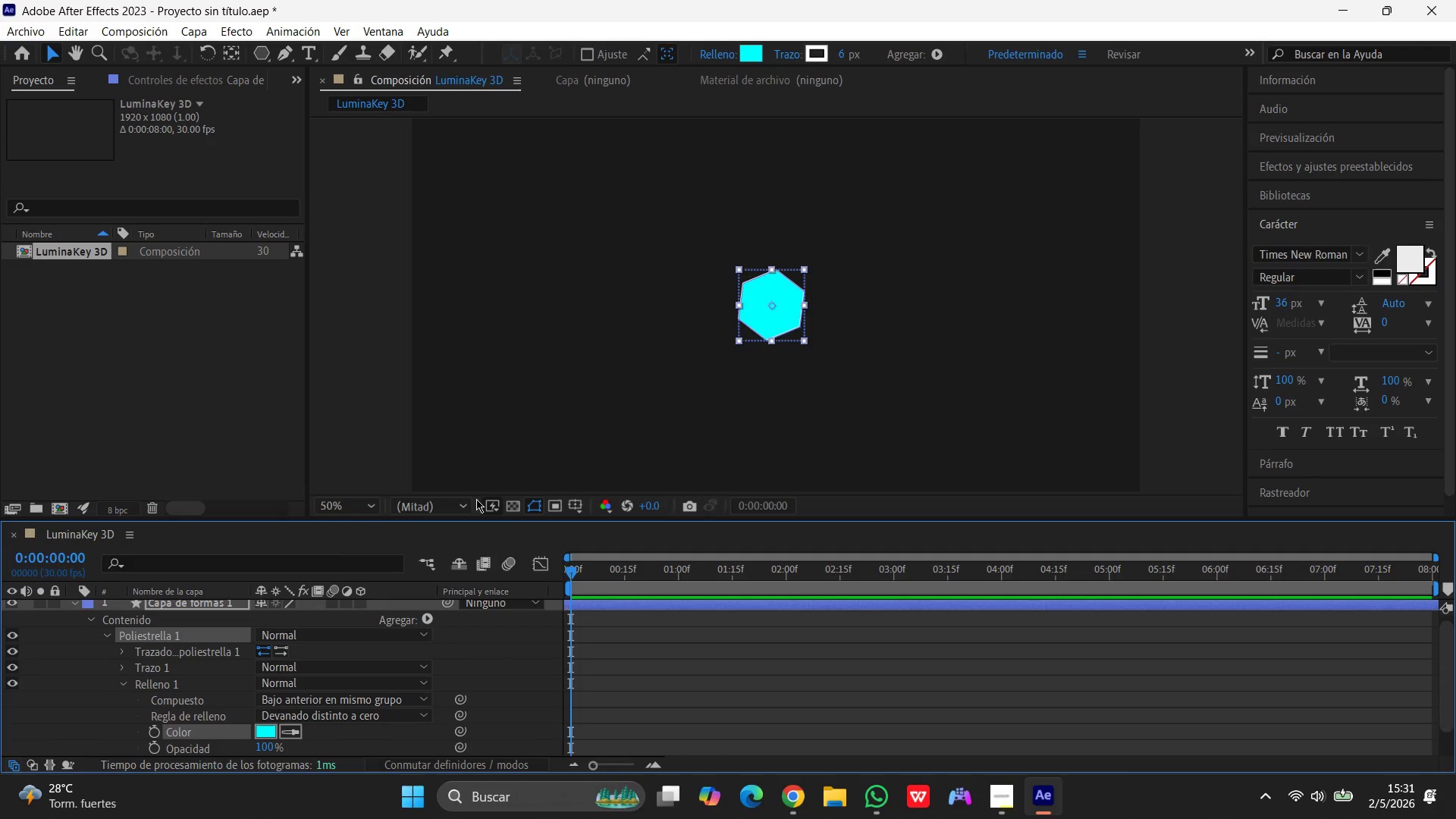 
wait(6.28)
 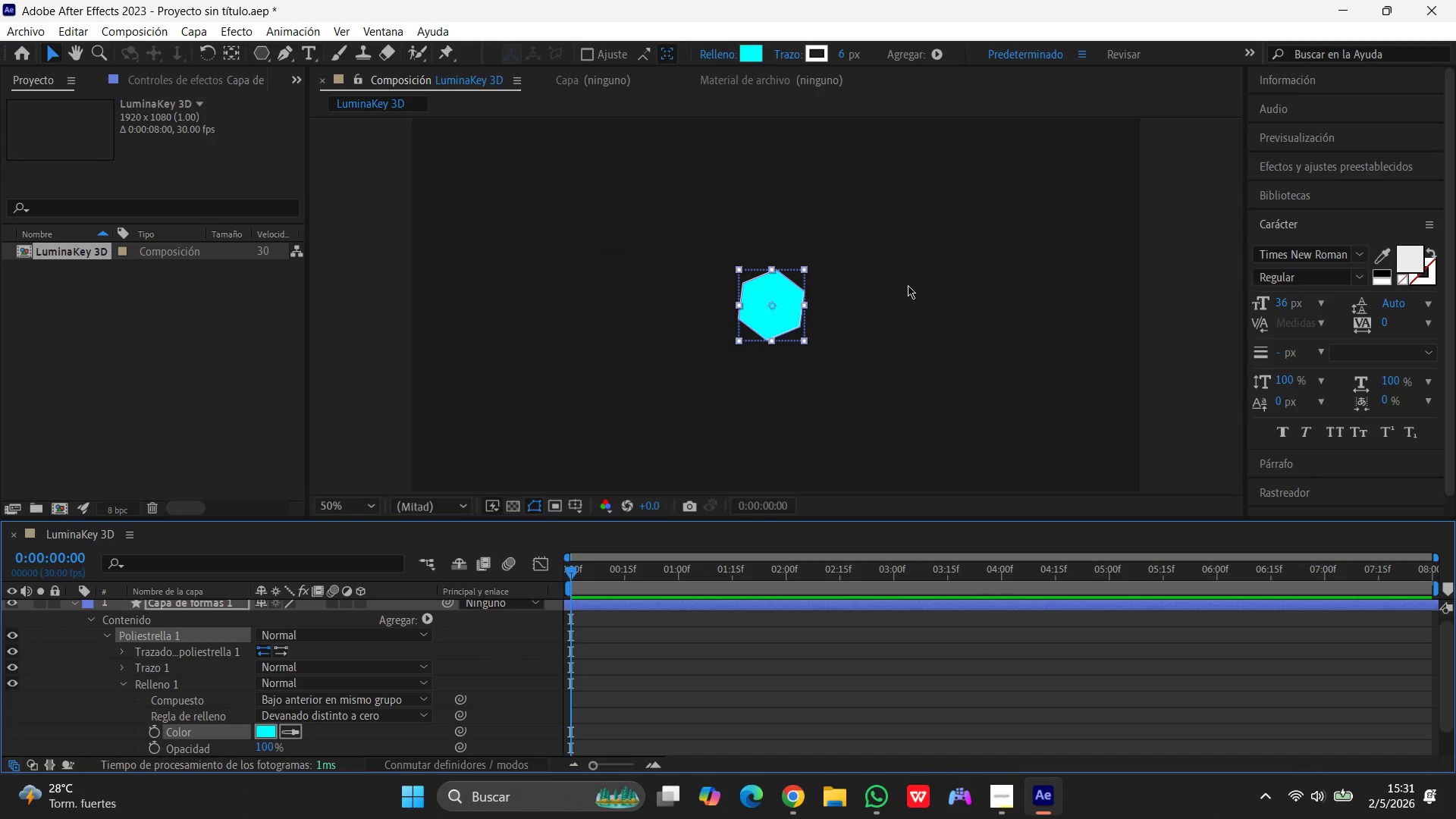 
left_click([125, 681])
 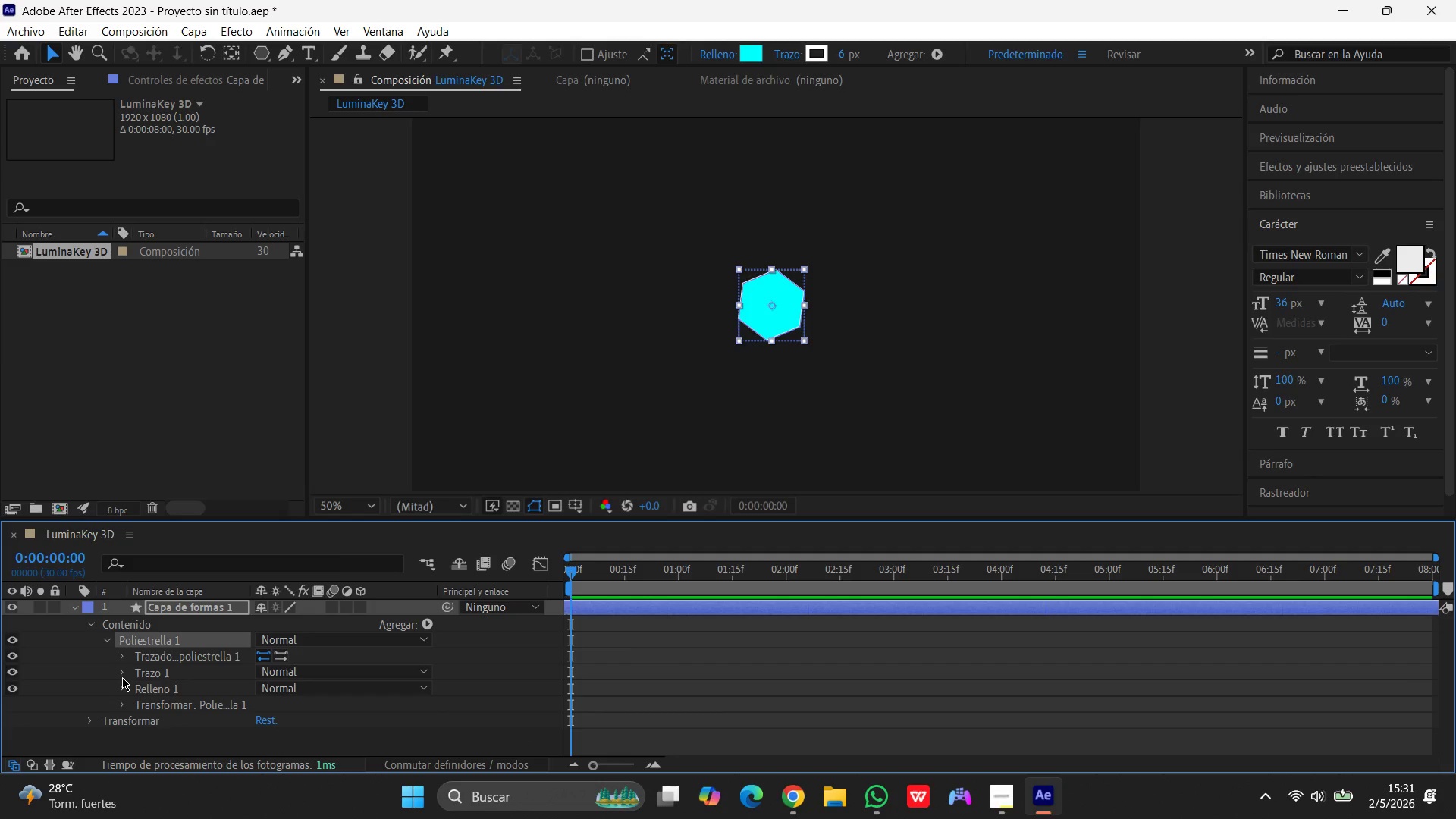 
left_click([121, 673])
 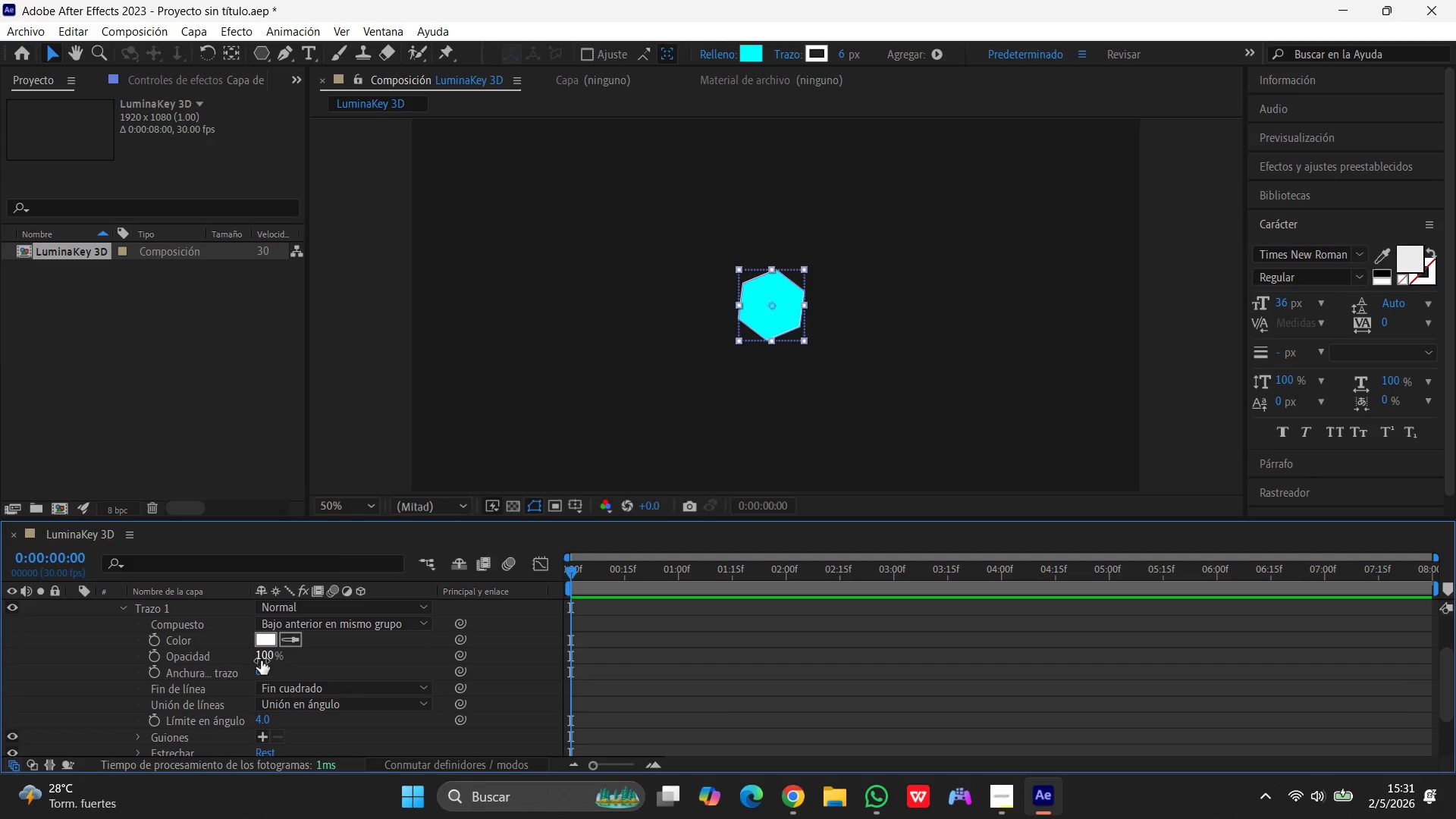 
left_click([269, 643])
 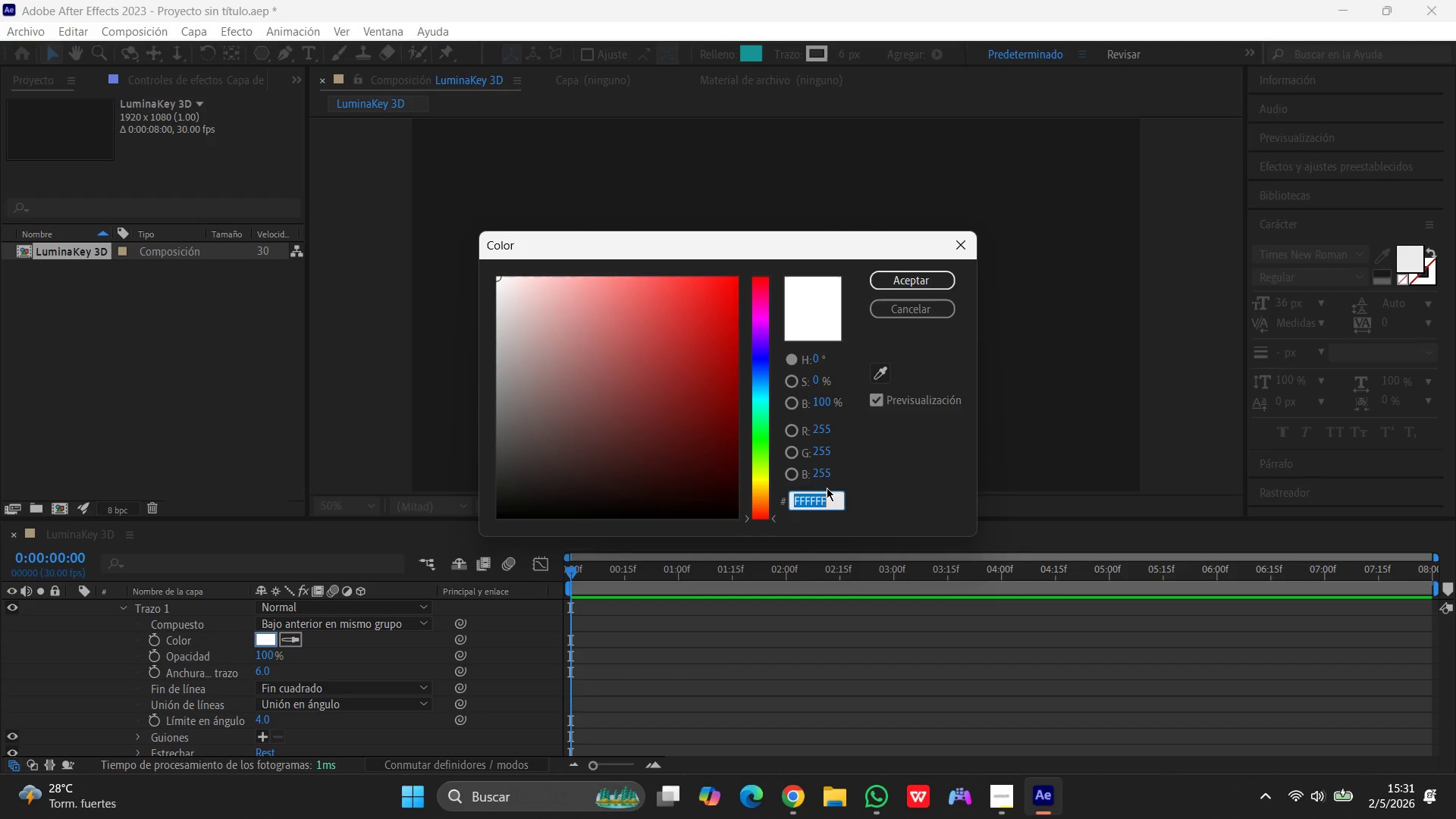 
type(8000ff)
 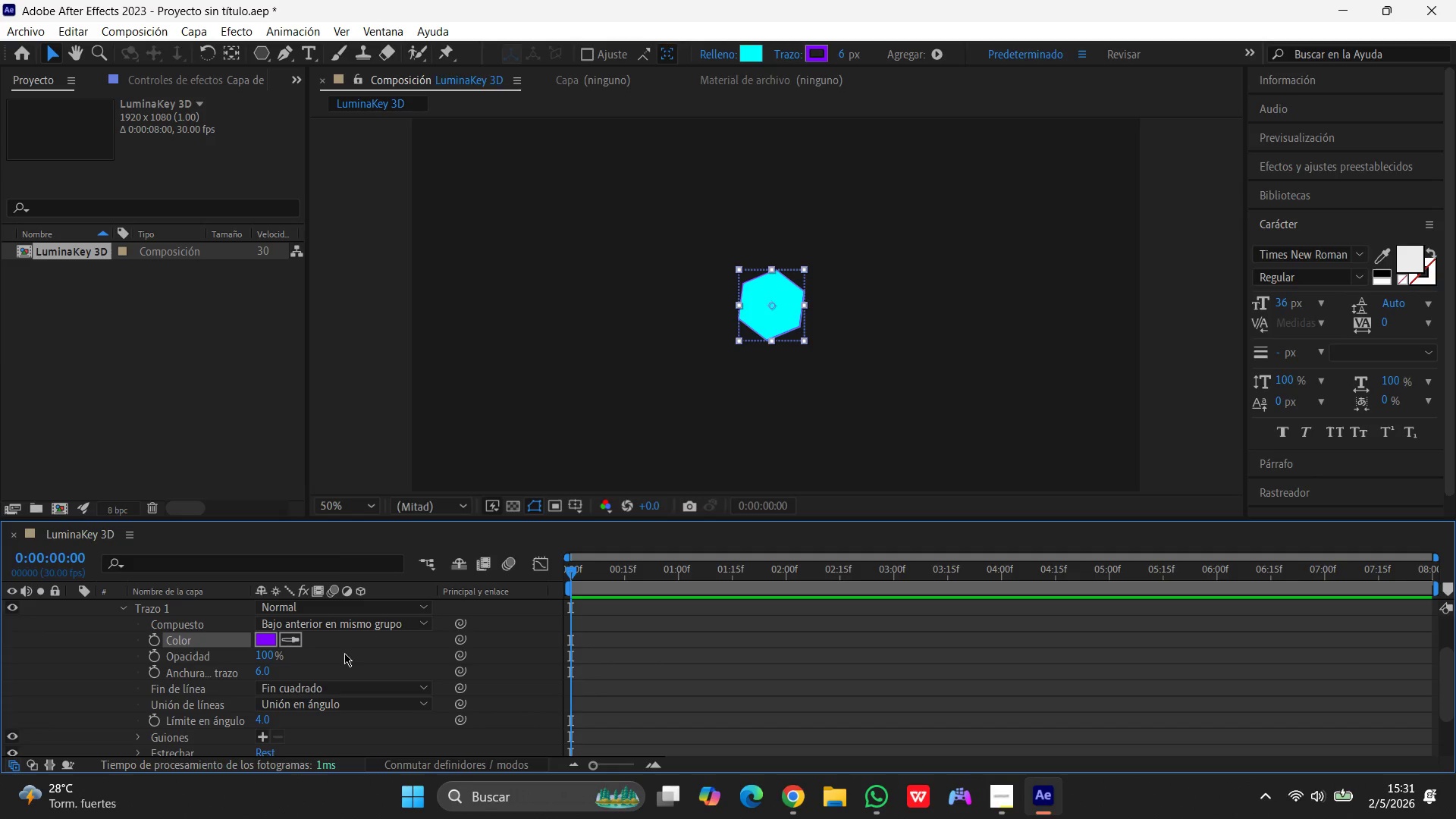 
wait(11.27)
 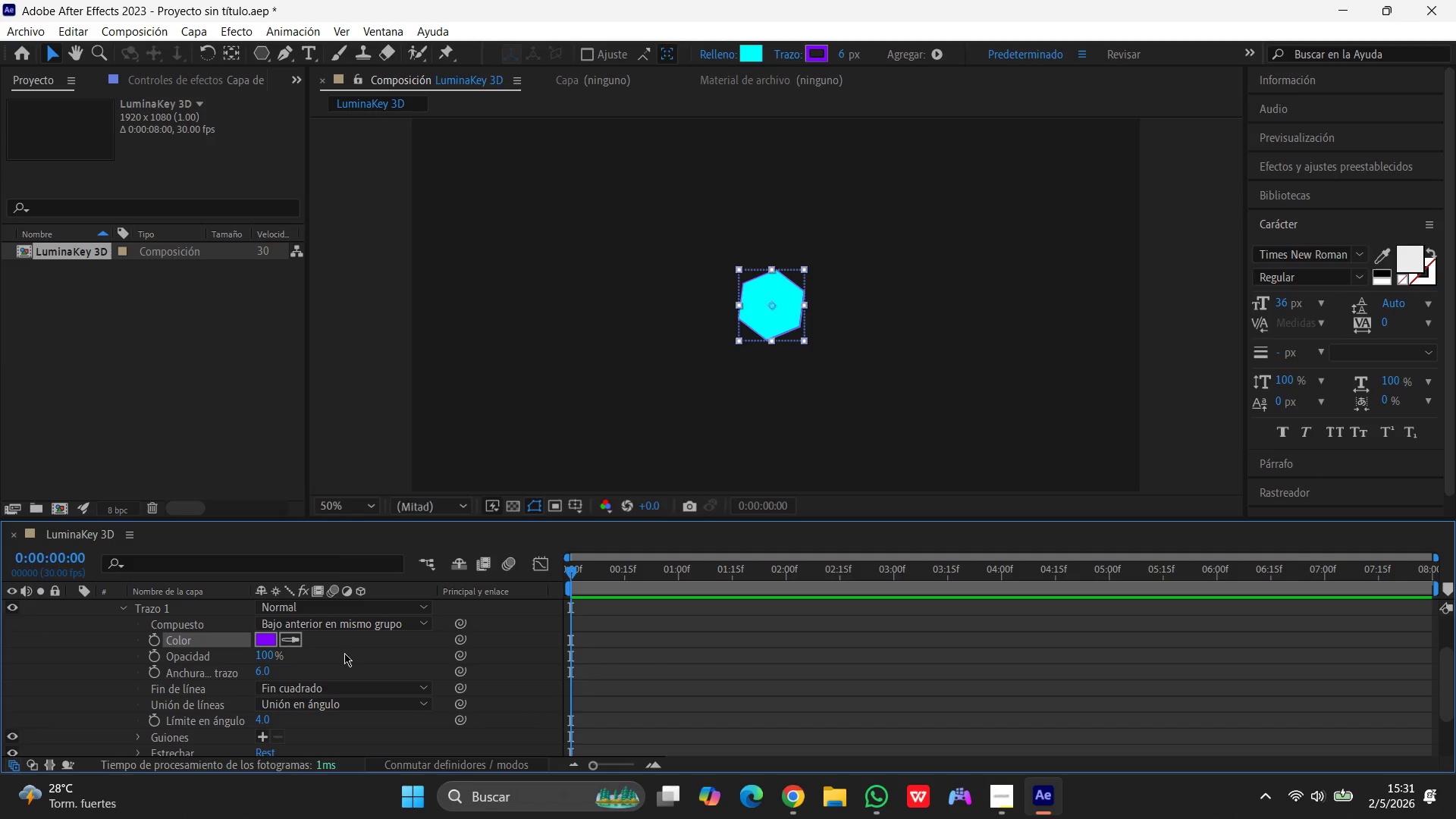 
left_click([257, 673])
 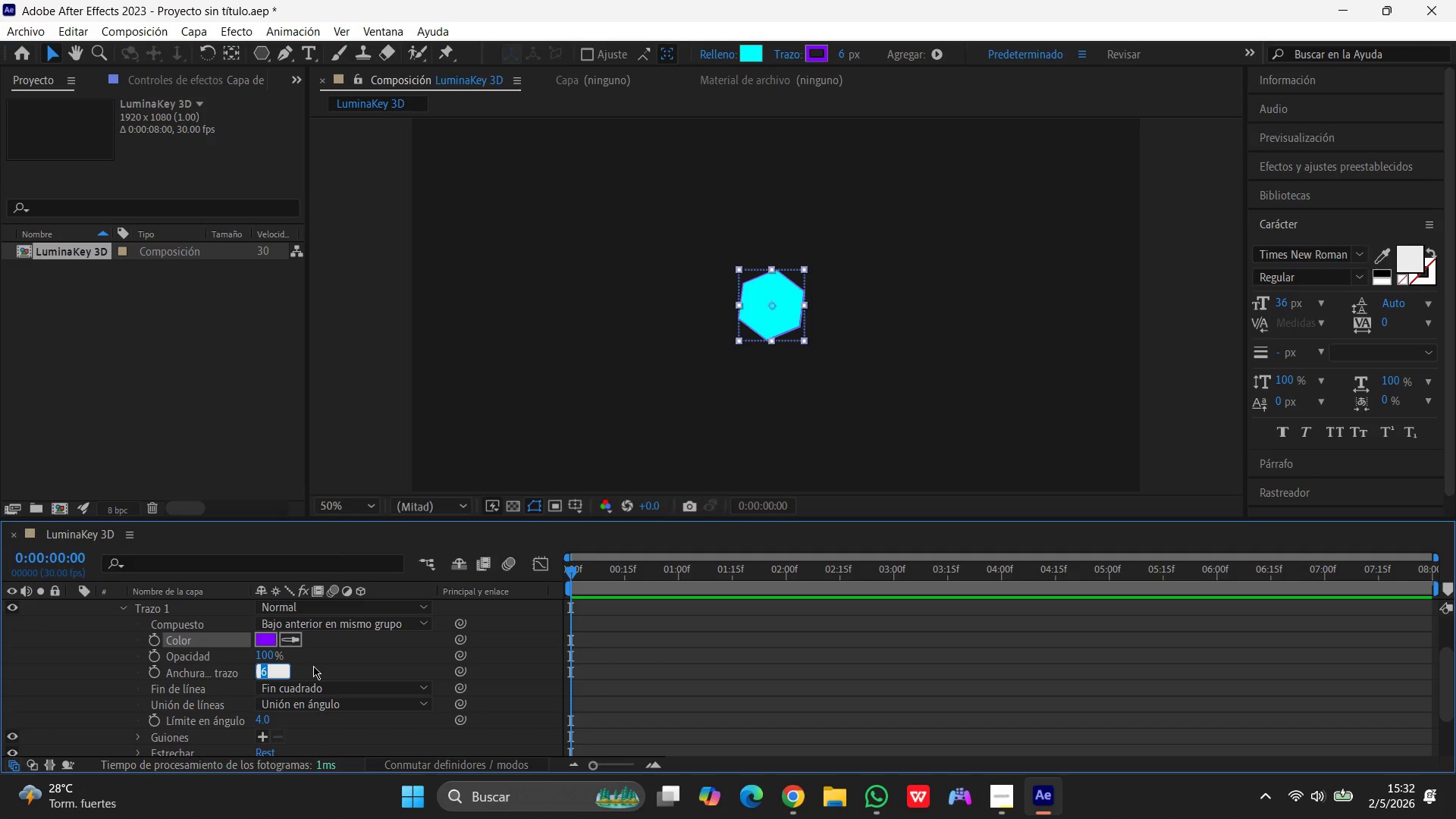 
key(Numpad8)
 